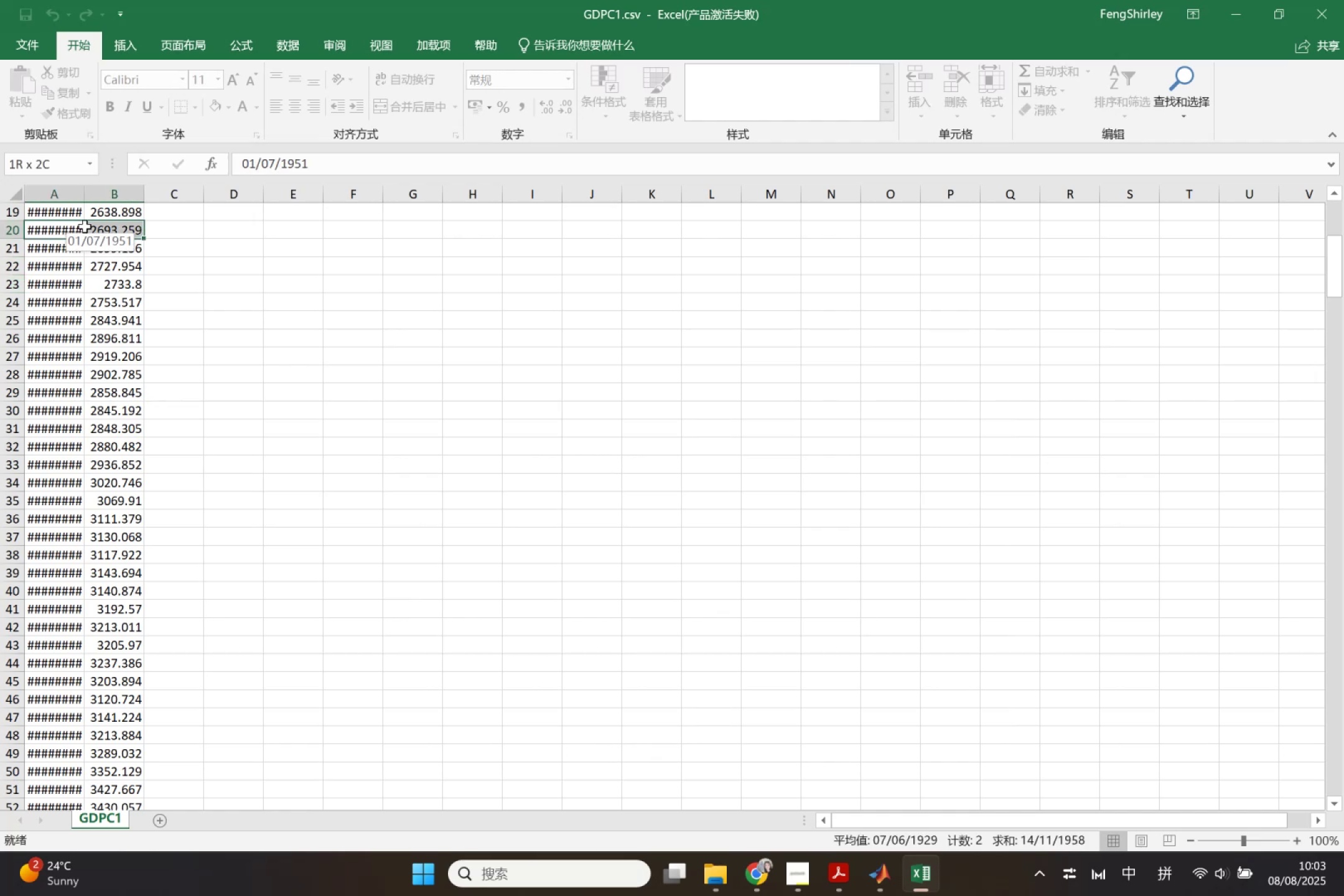 
left_click([80, 218])
 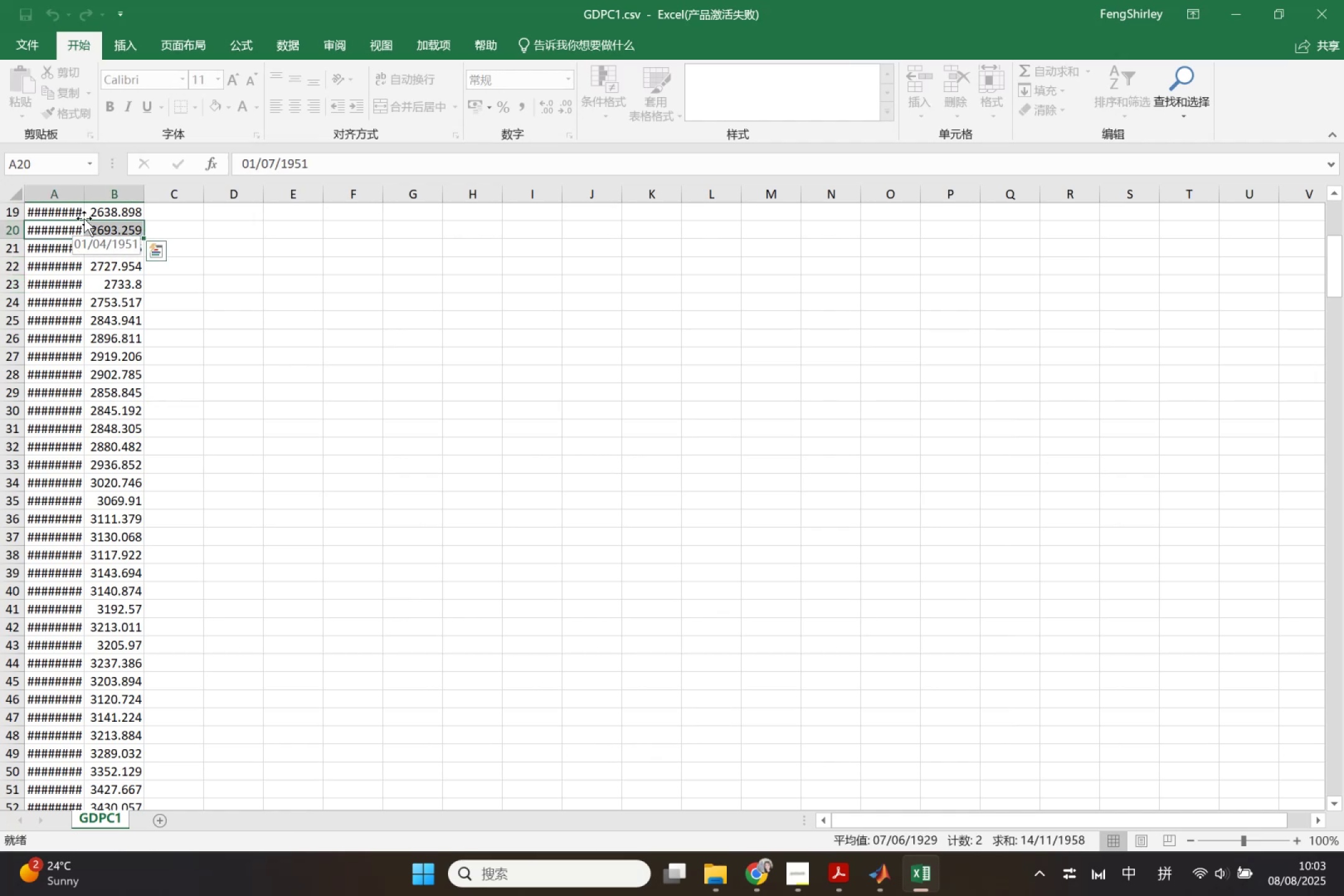 
left_click([84, 218])
 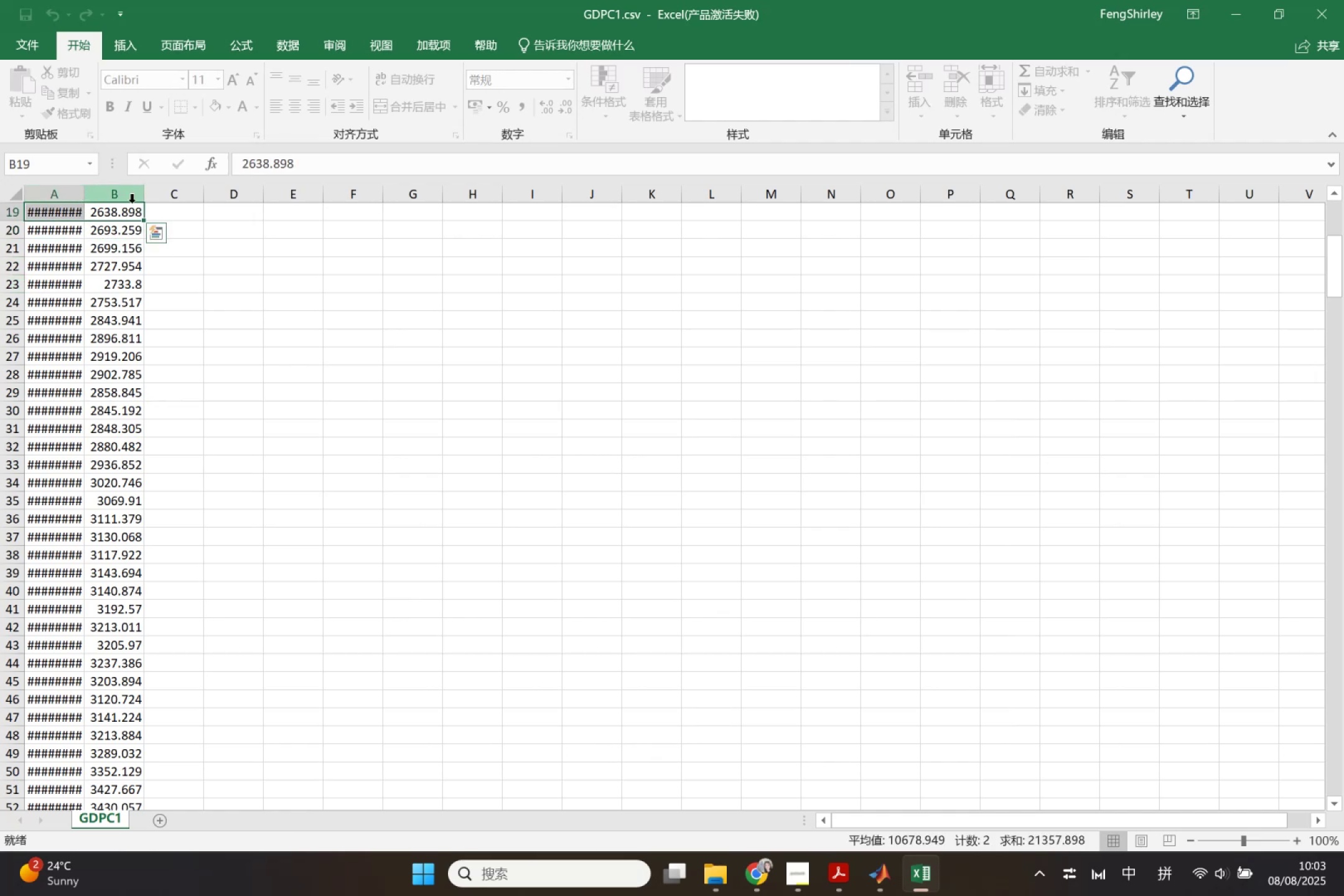 
left_click([120, 42])
 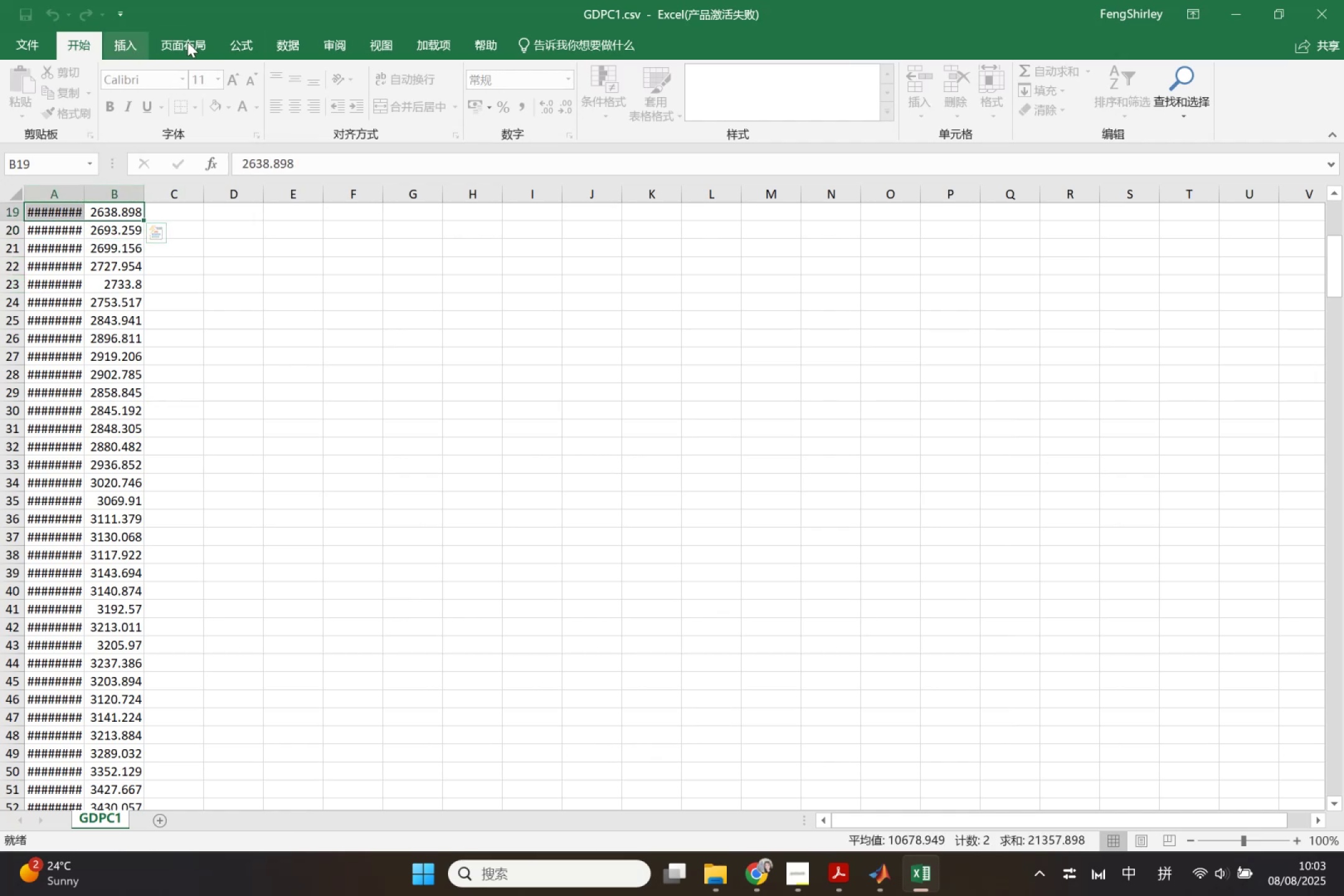 
left_click([187, 42])
 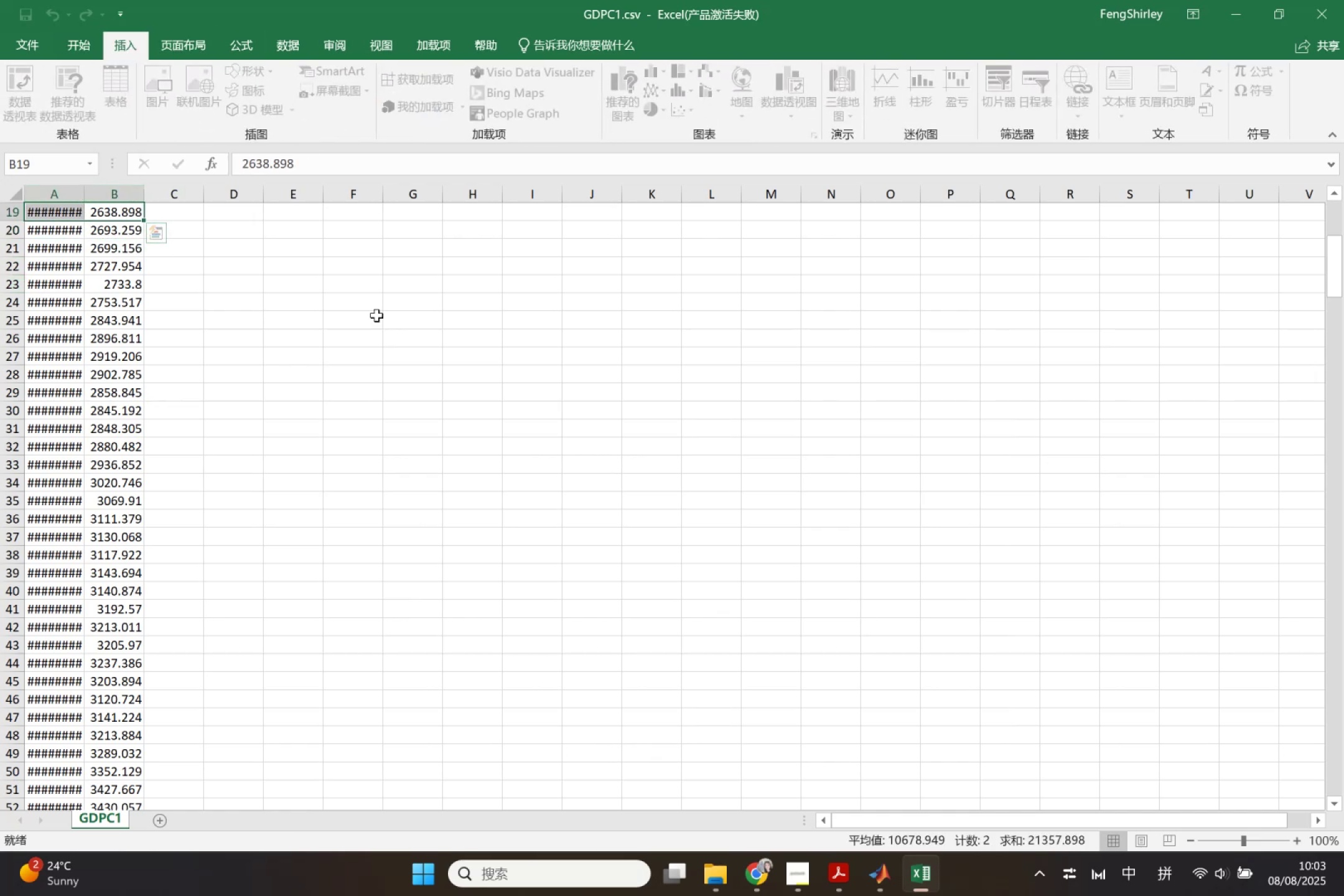 
double_click([472, 452])
 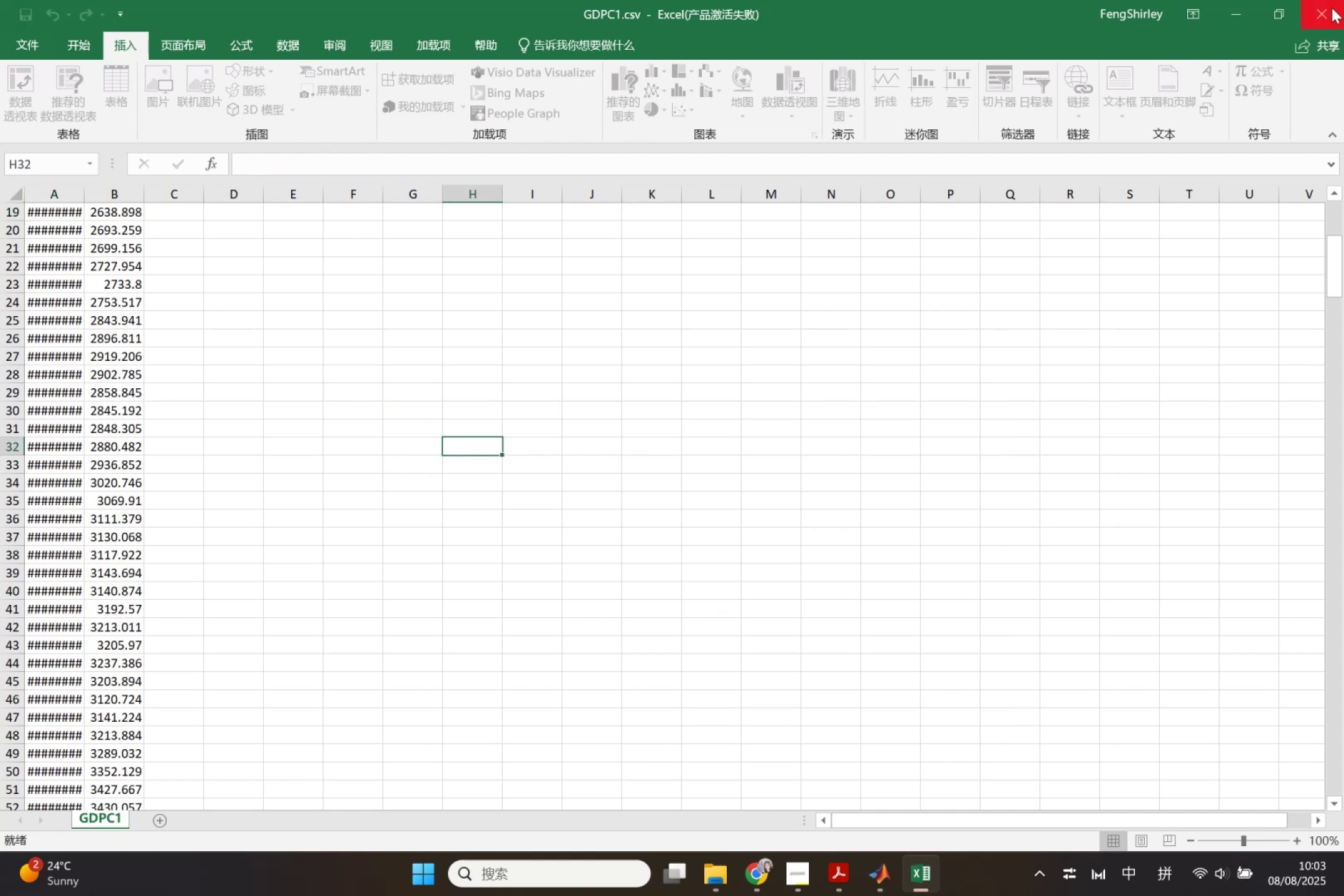 
left_click([1327, 11])
 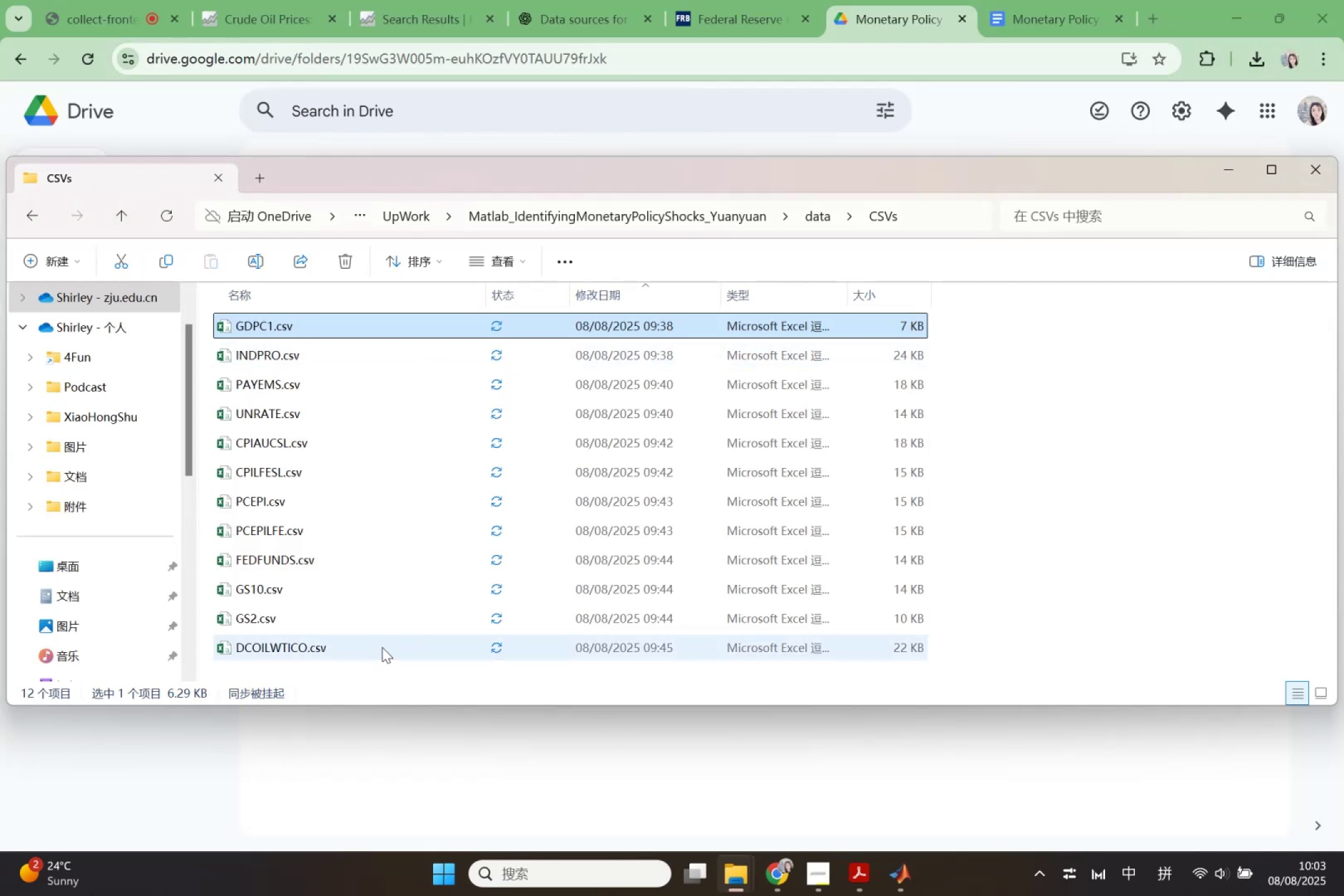 
hold_key(key=ShiftLeft, duration=0.89)
left_click([382, 640])
 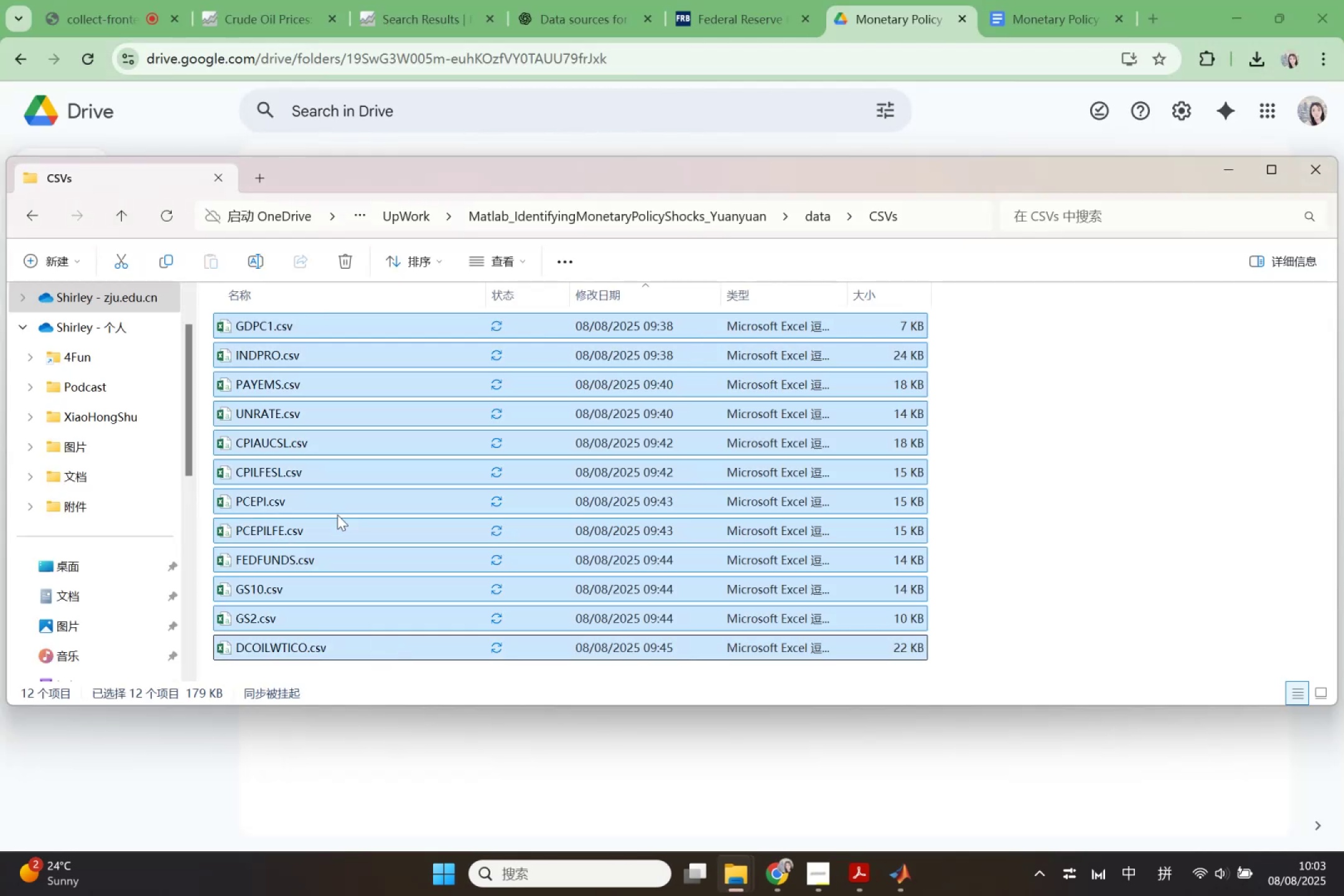 
key(Control+C)
 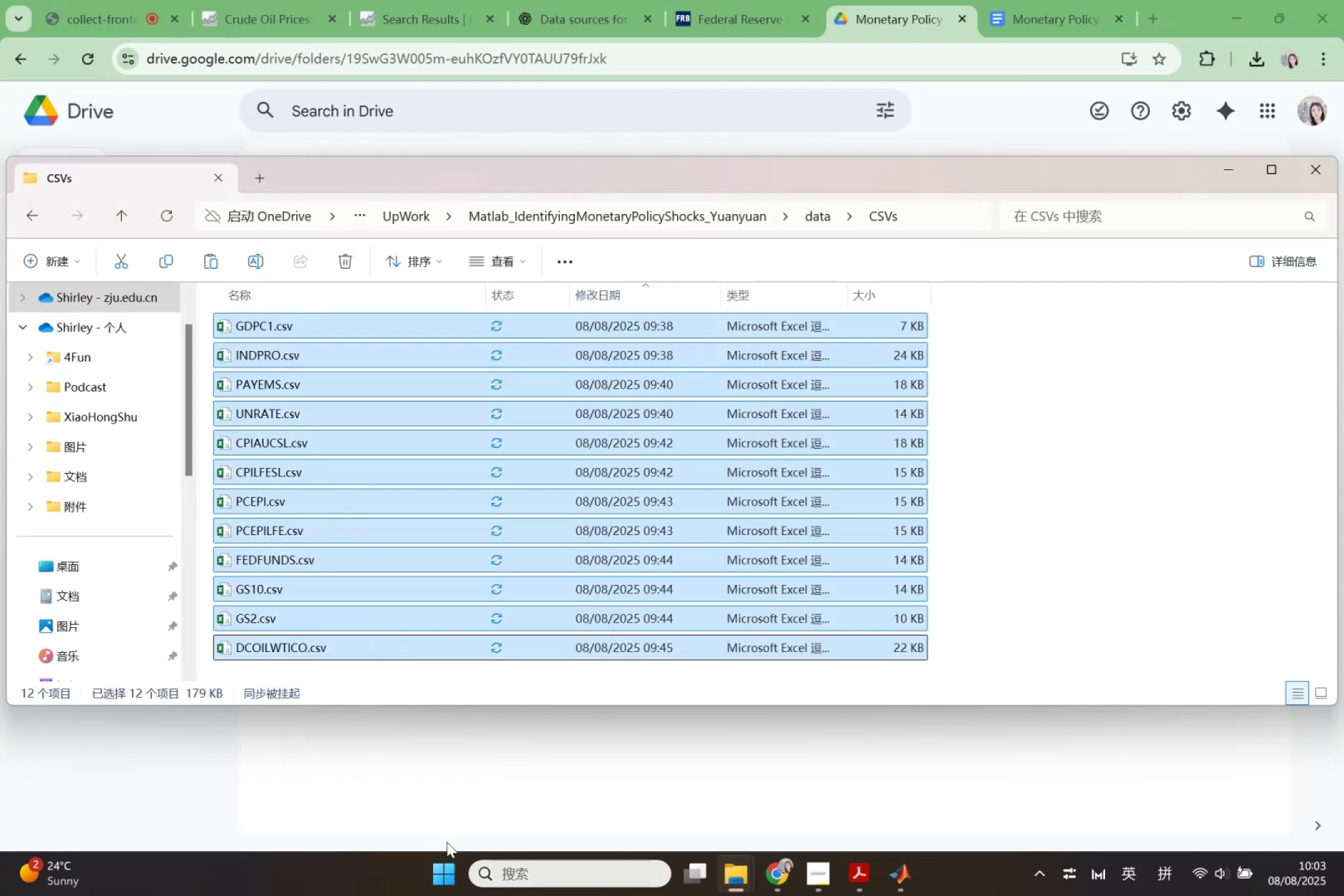 
left_click([425, 795])
 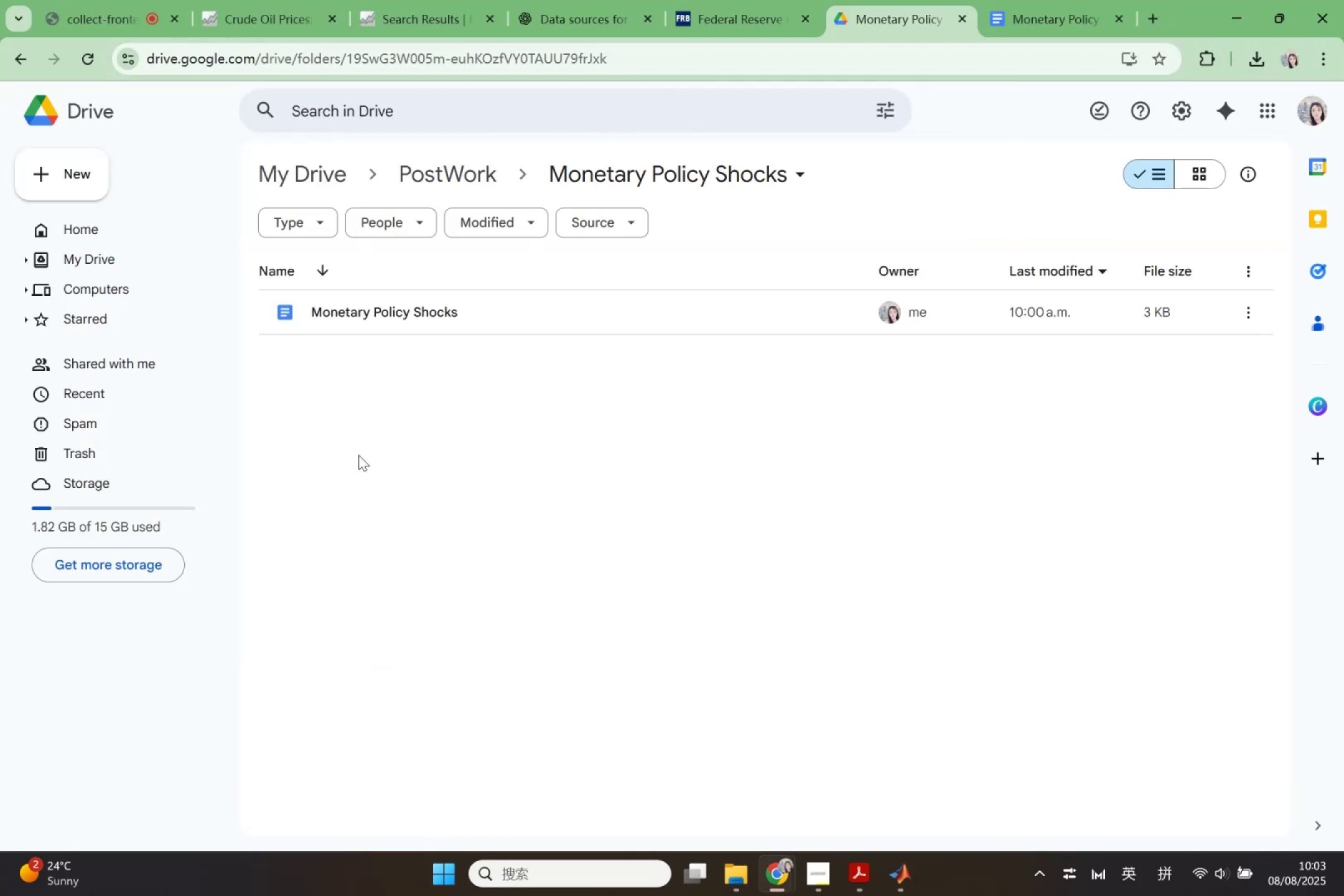 
right_click([358, 455])
 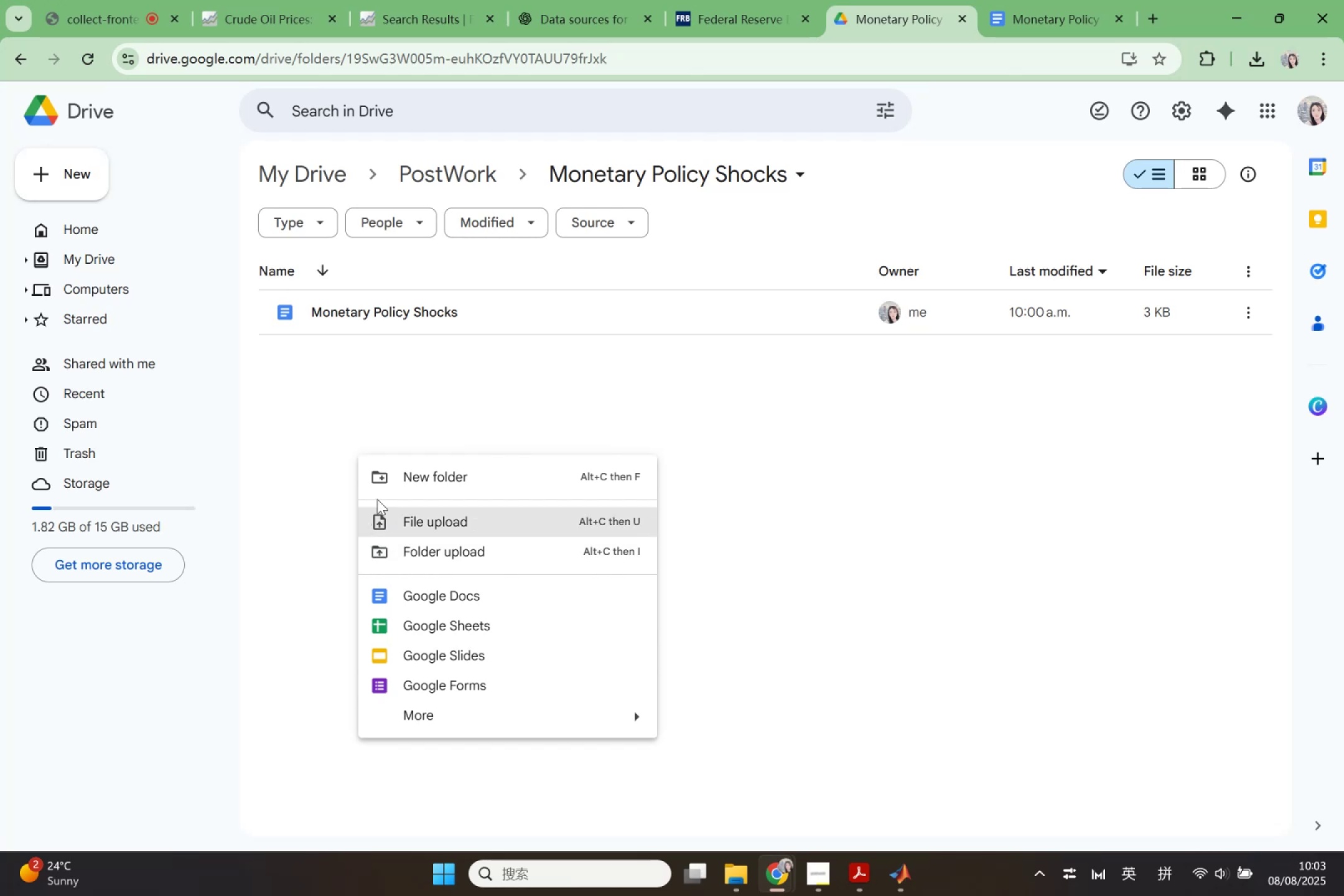 
left_click([377, 490])
 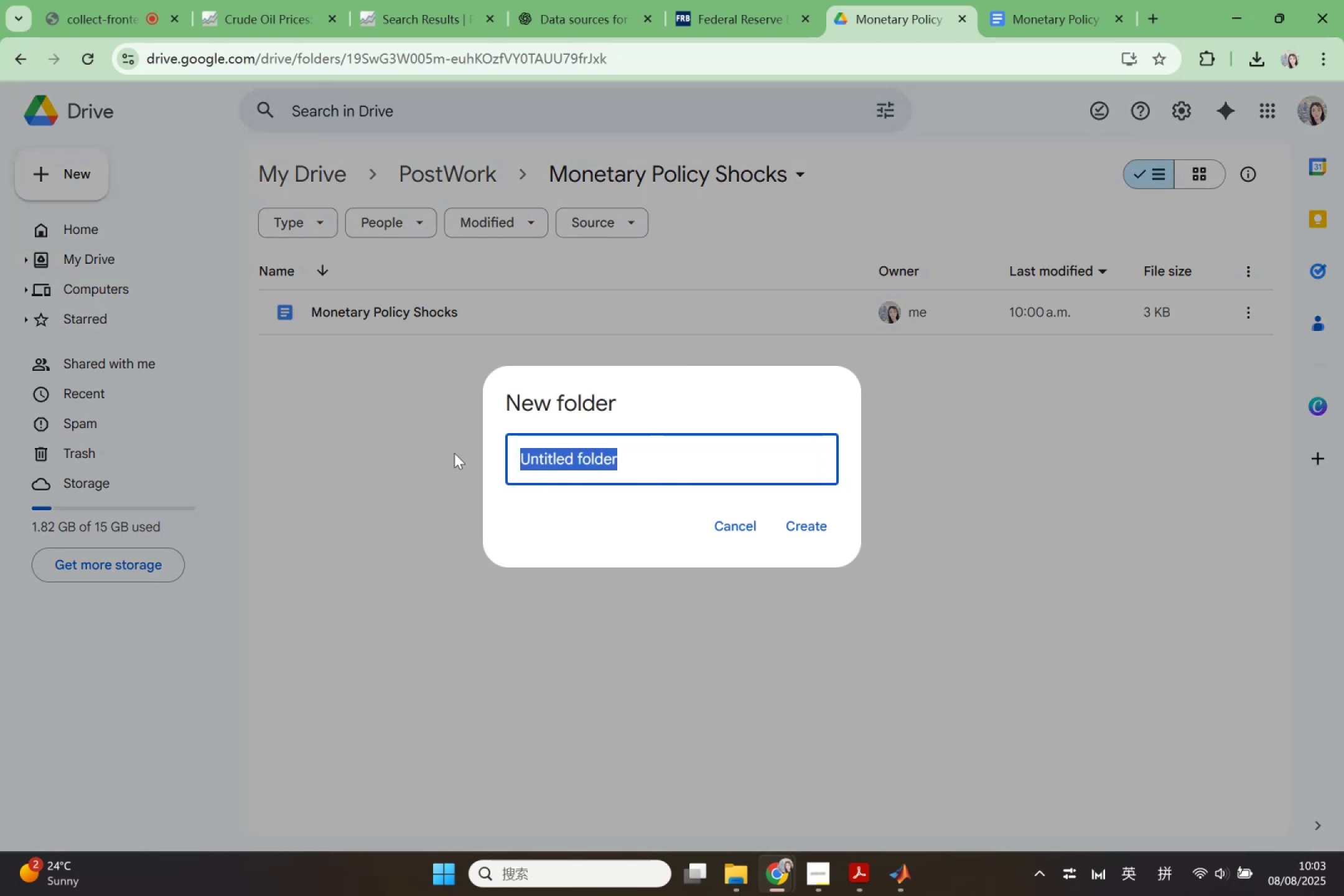 
type(data)
 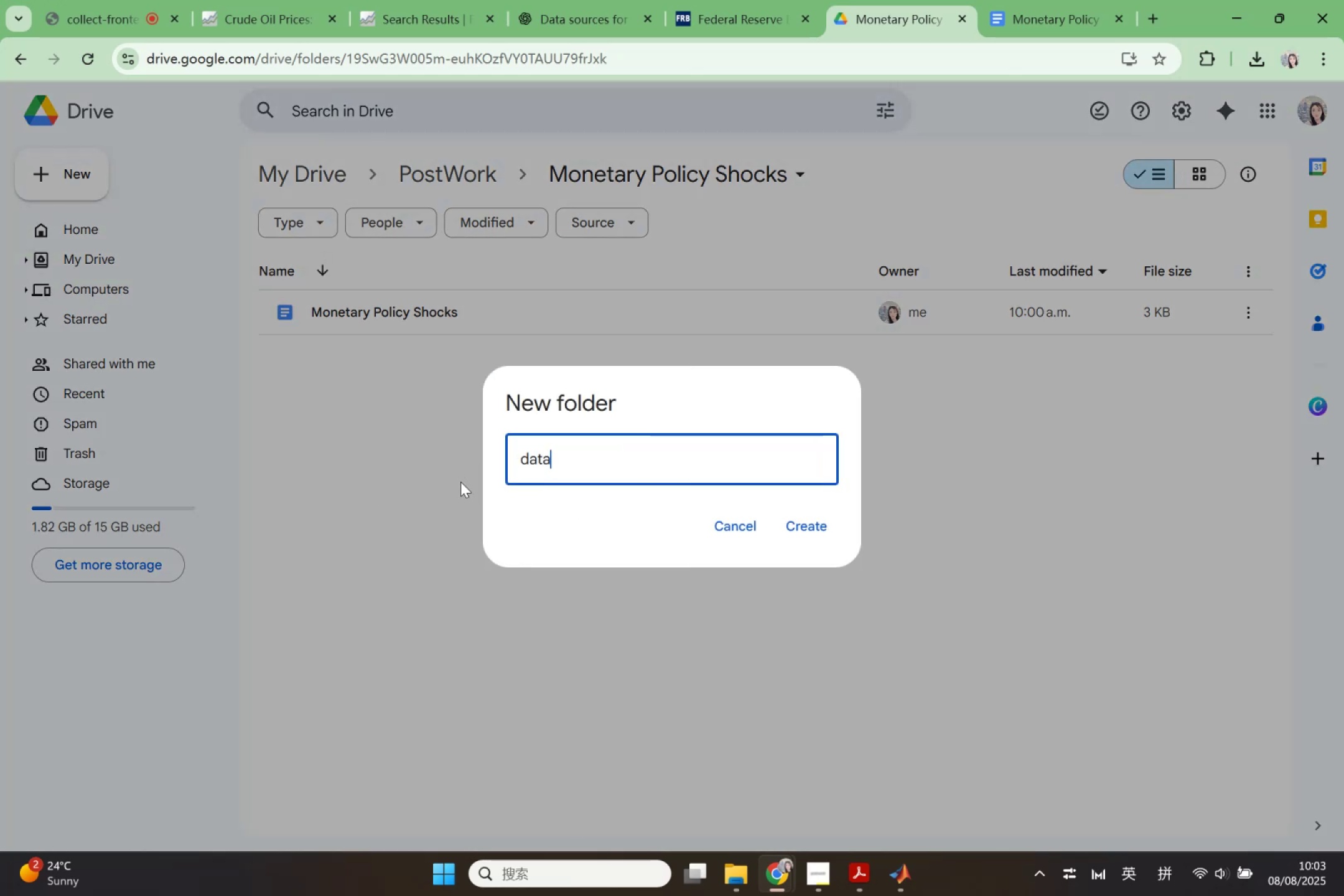 
key(Enter)
 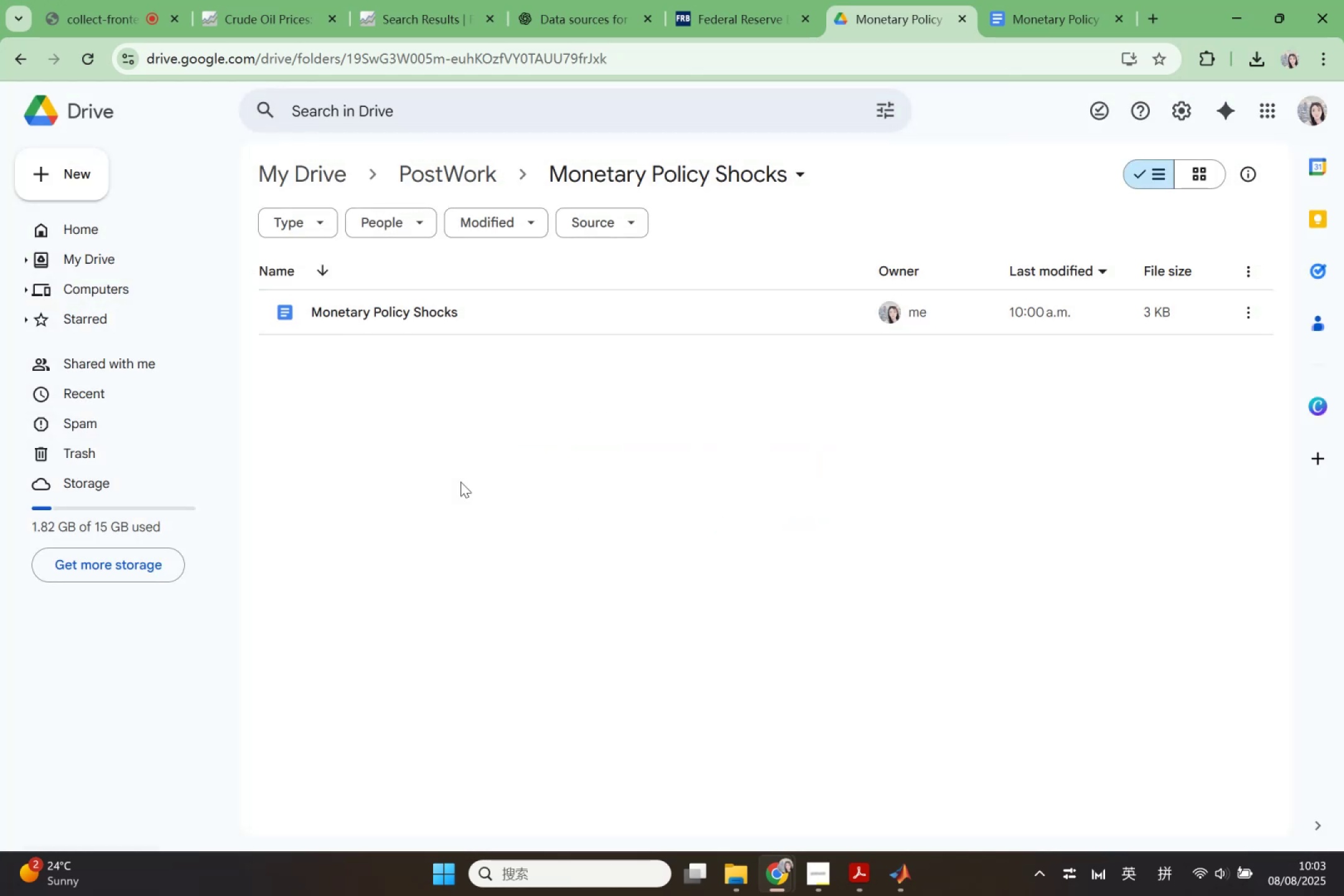 
key(Enter)
 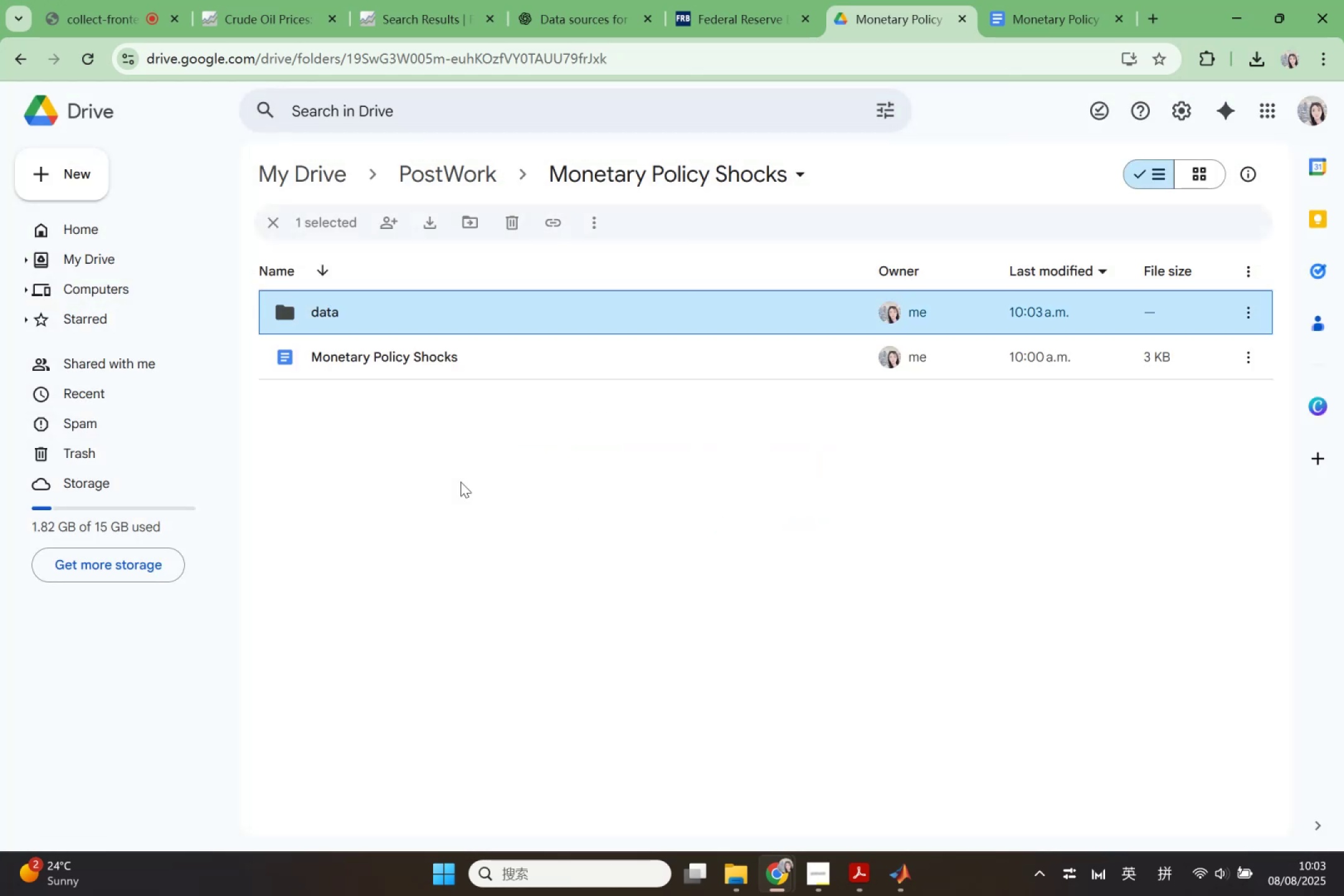 
hold_key(key=ControlLeft, duration=0.41)
 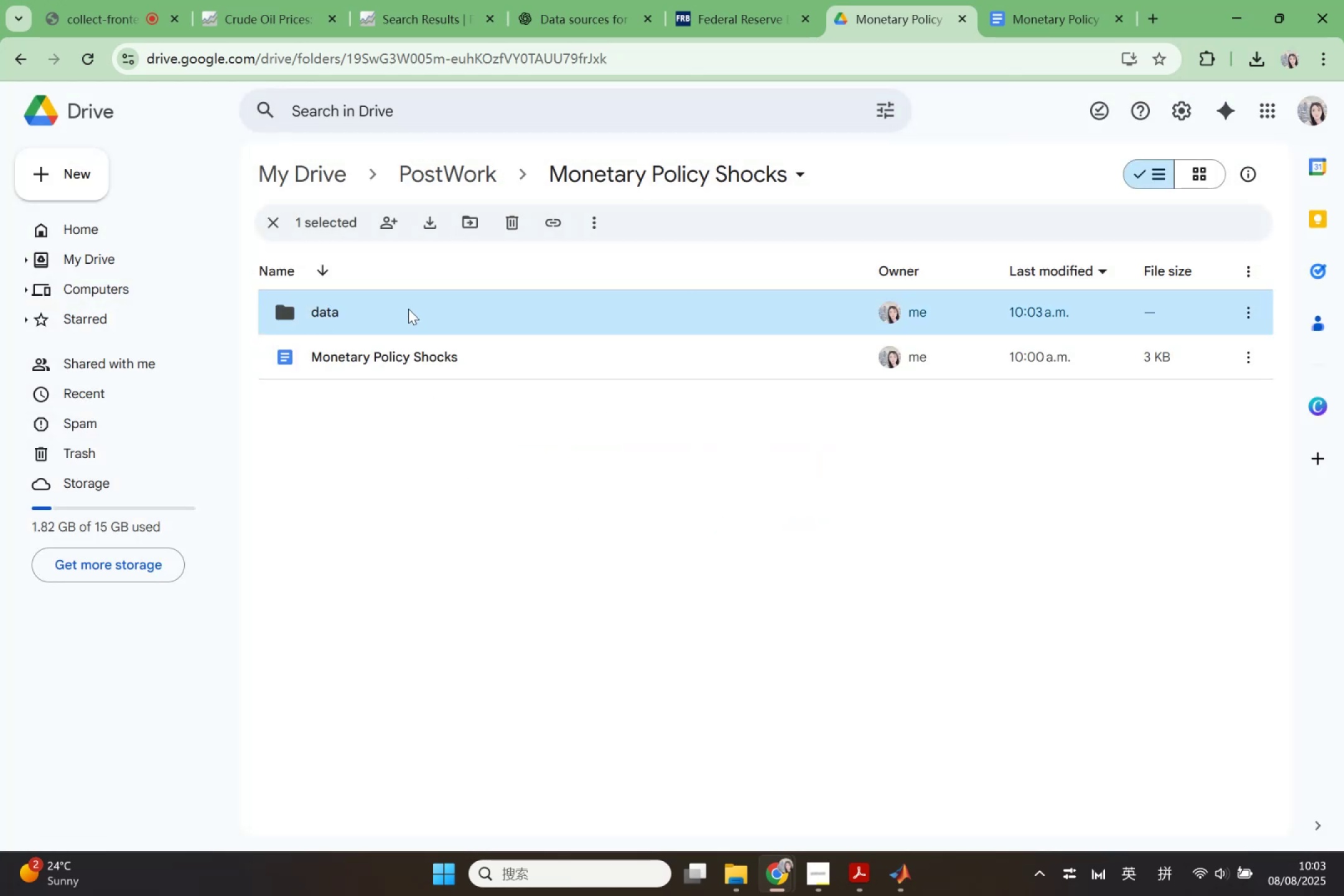 
double_click([408, 309])
 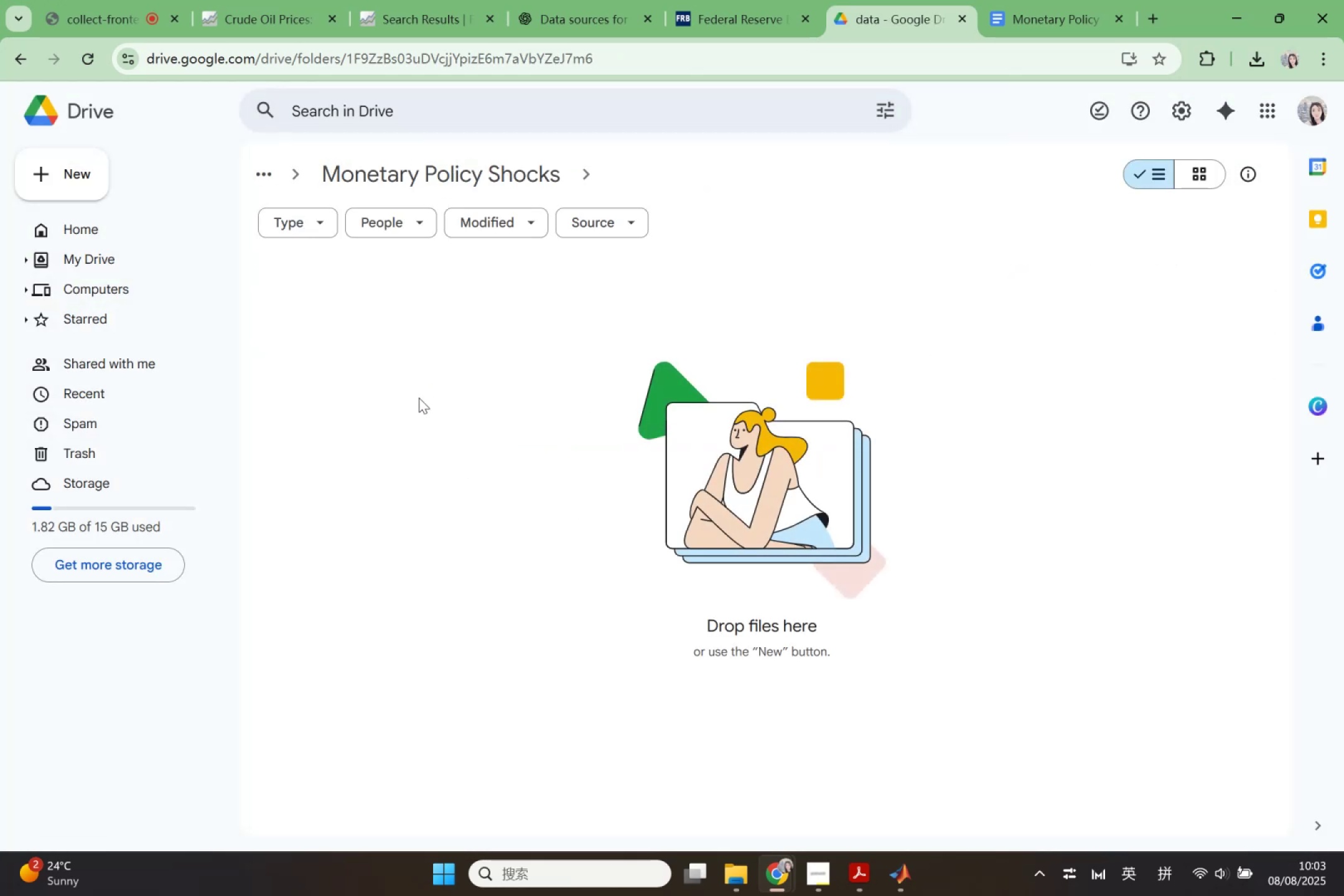 
key(Control+V)
 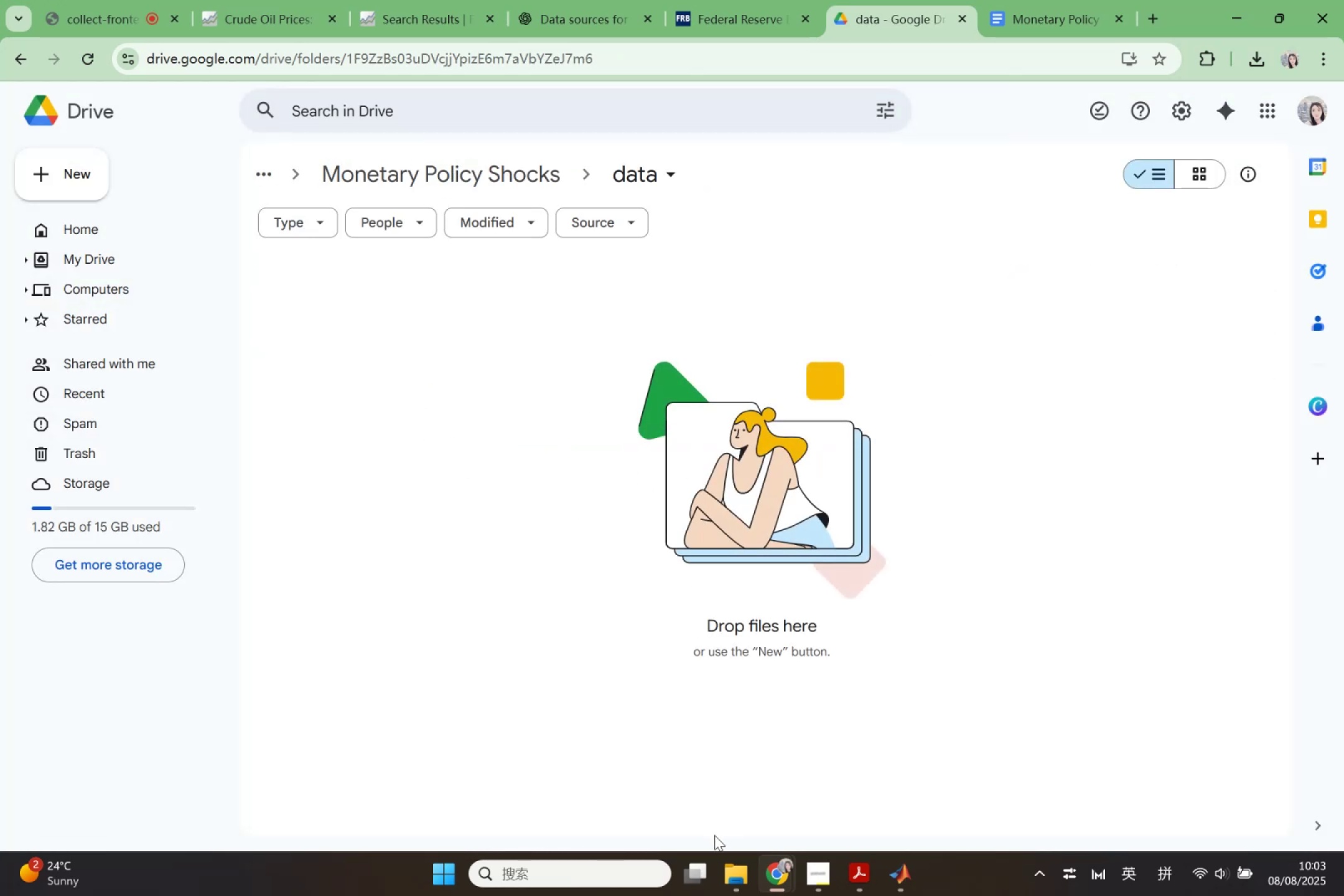 
left_click([737, 874])
 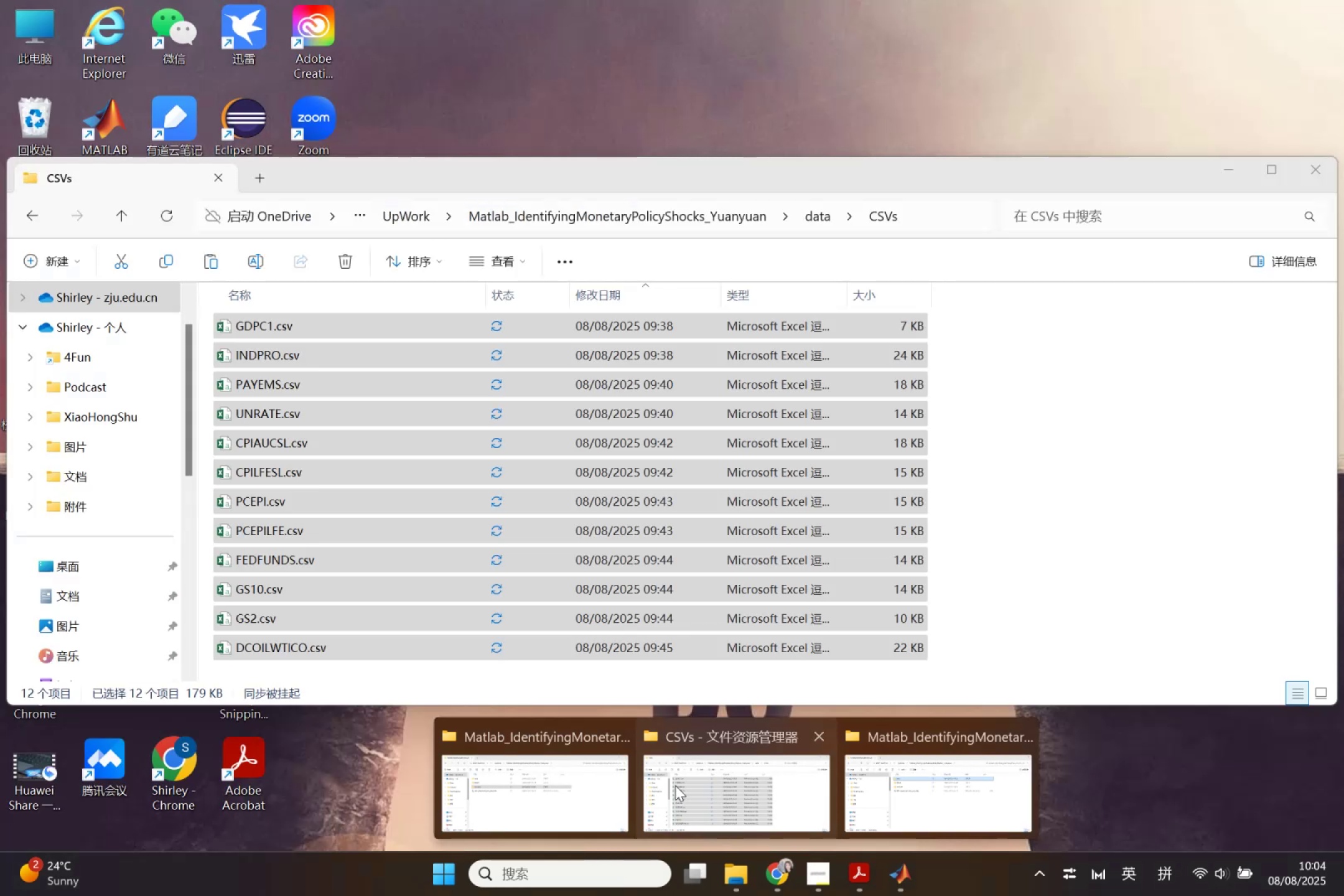 
left_click([675, 785])
 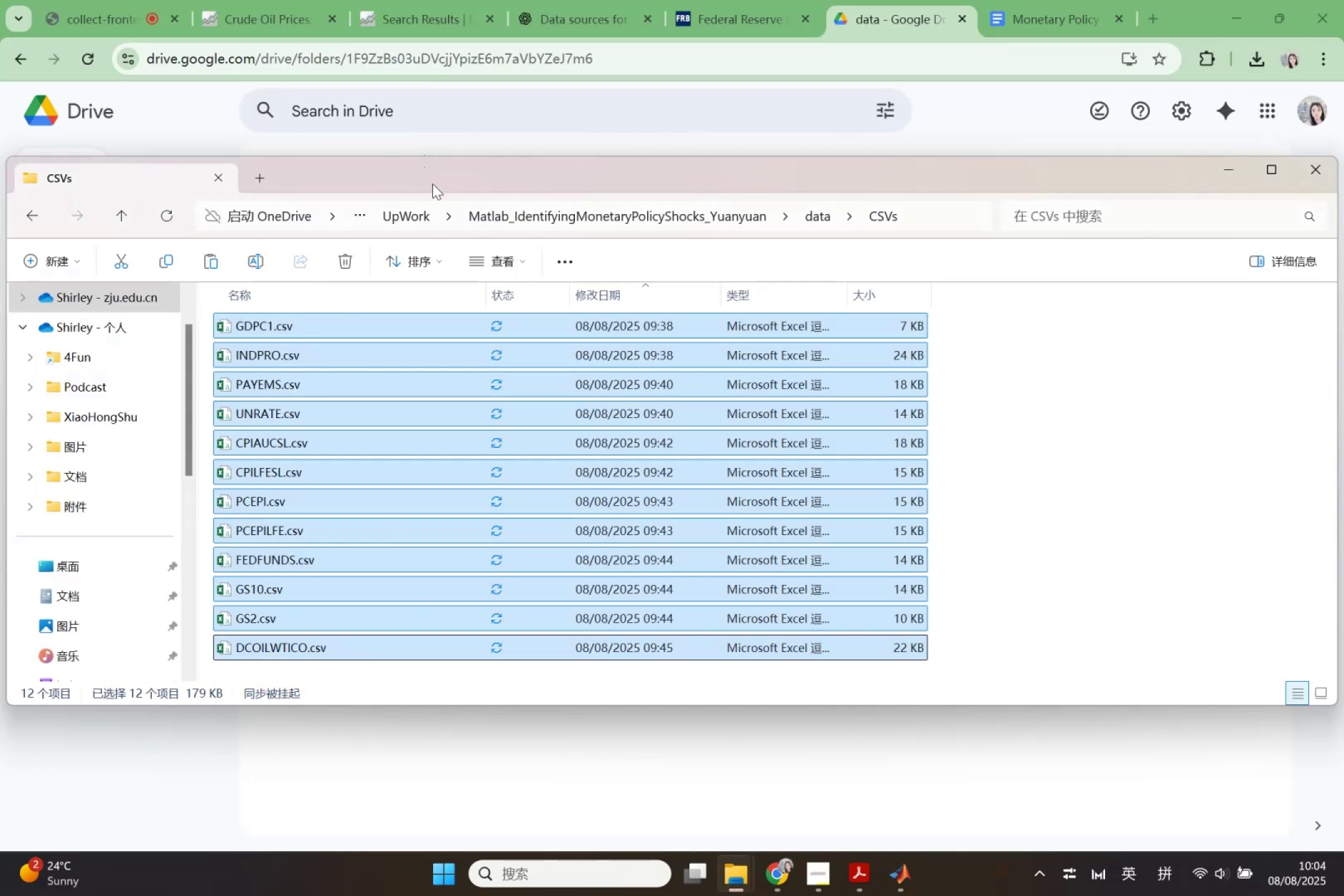 
left_click_drag(start_coordinate=[437, 171], to_coordinate=[464, 406])
 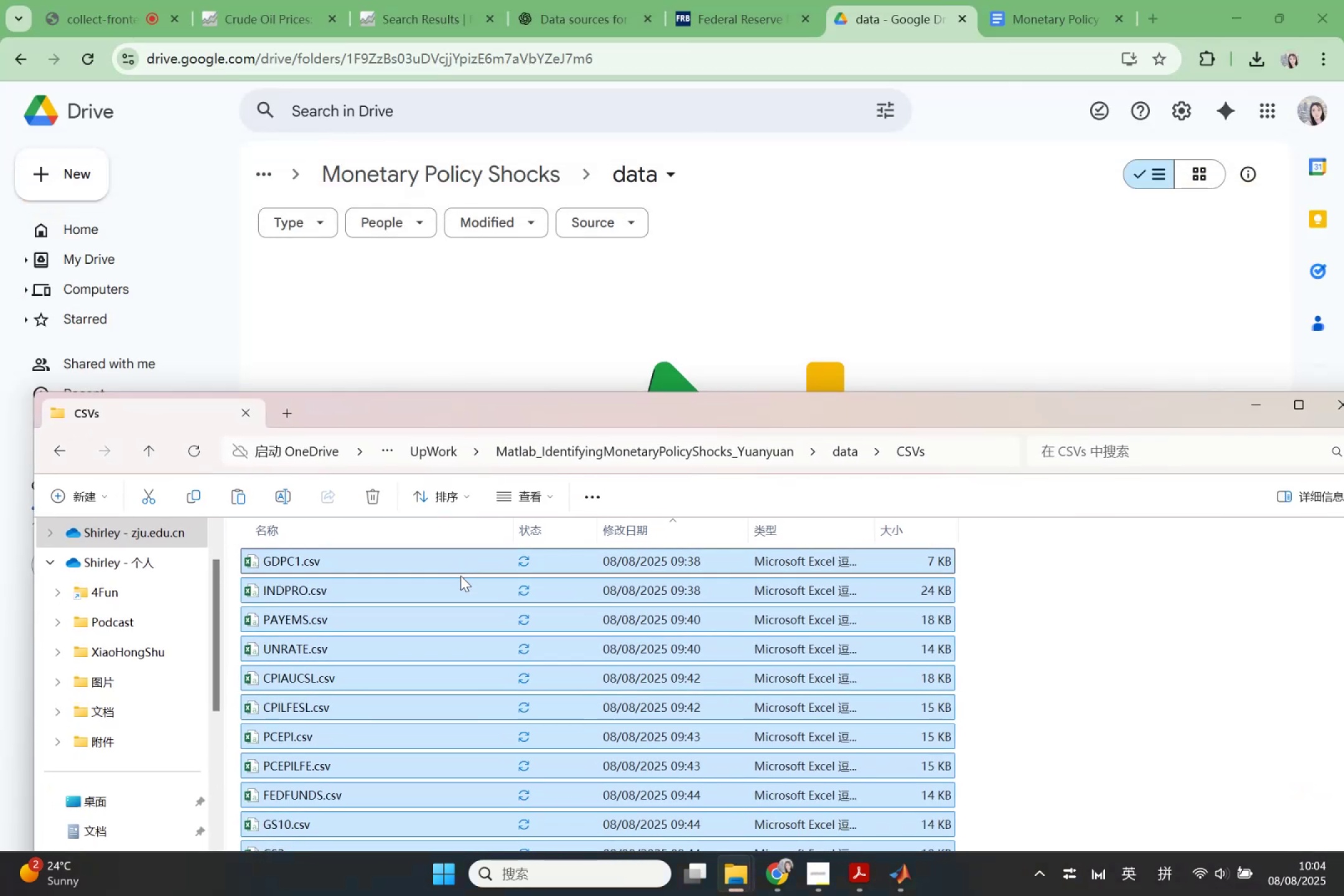 
left_click_drag(start_coordinate=[461, 576], to_coordinate=[523, 444])
 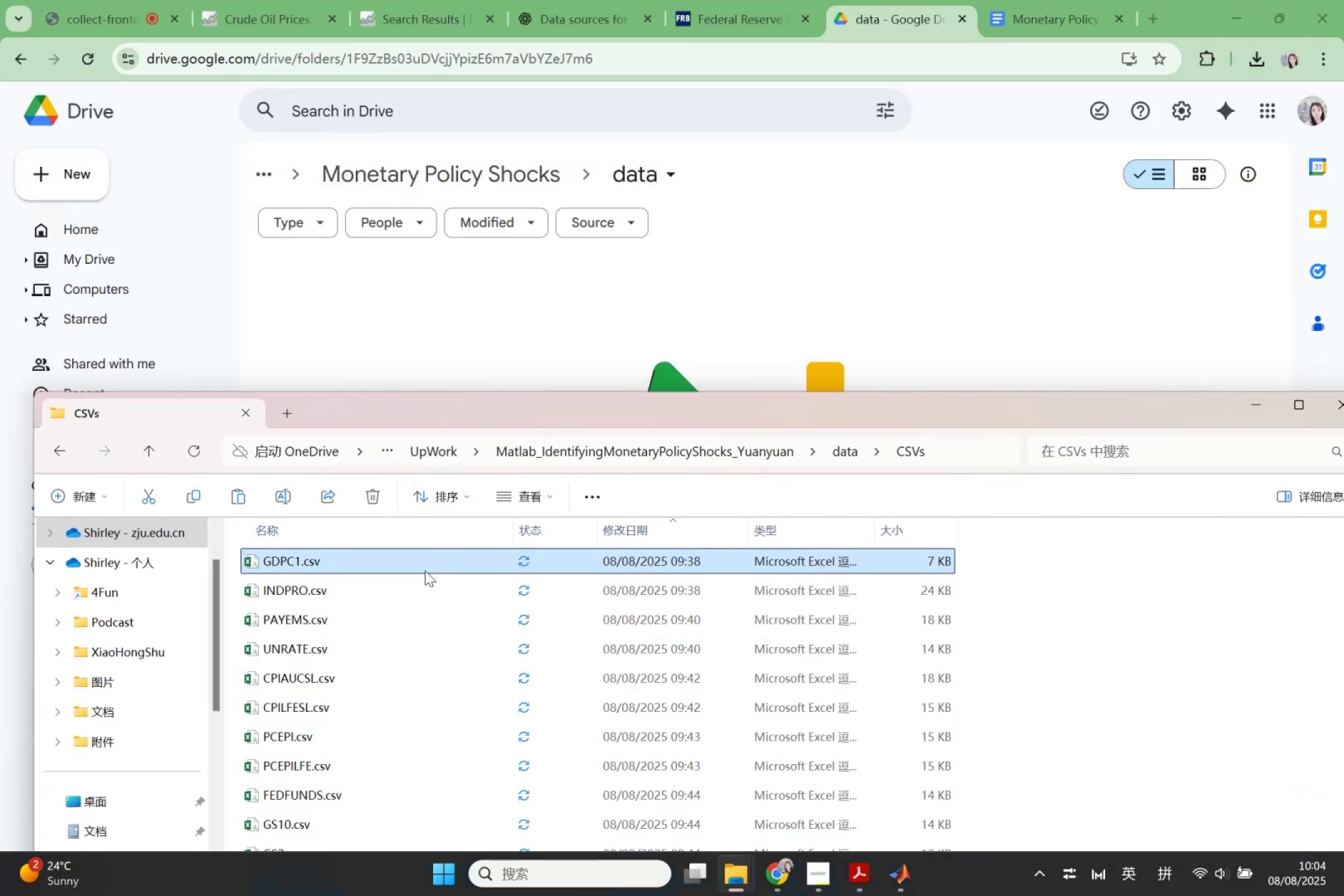 
key(Control+ControlLeft)
 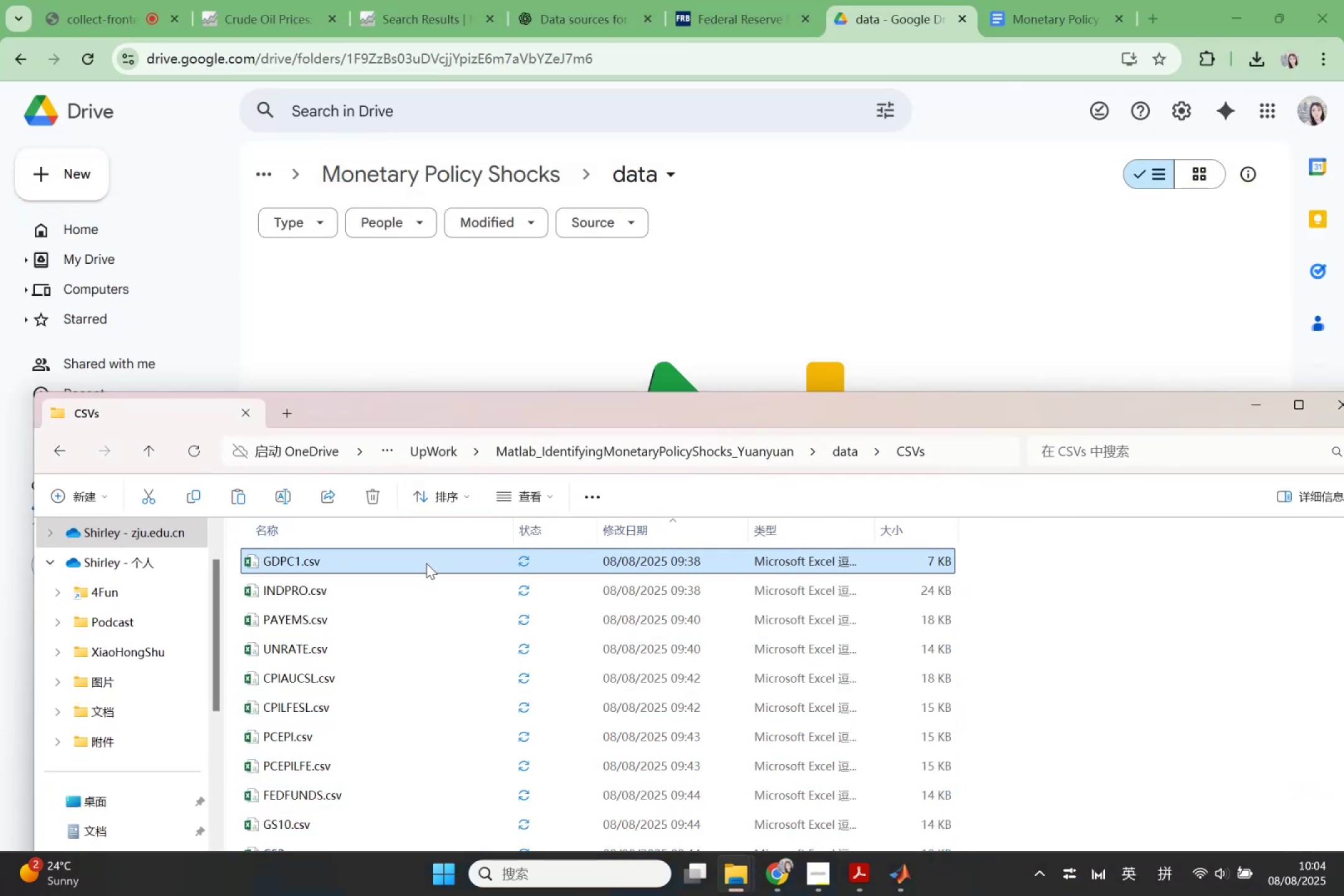 
key(Control+A)
 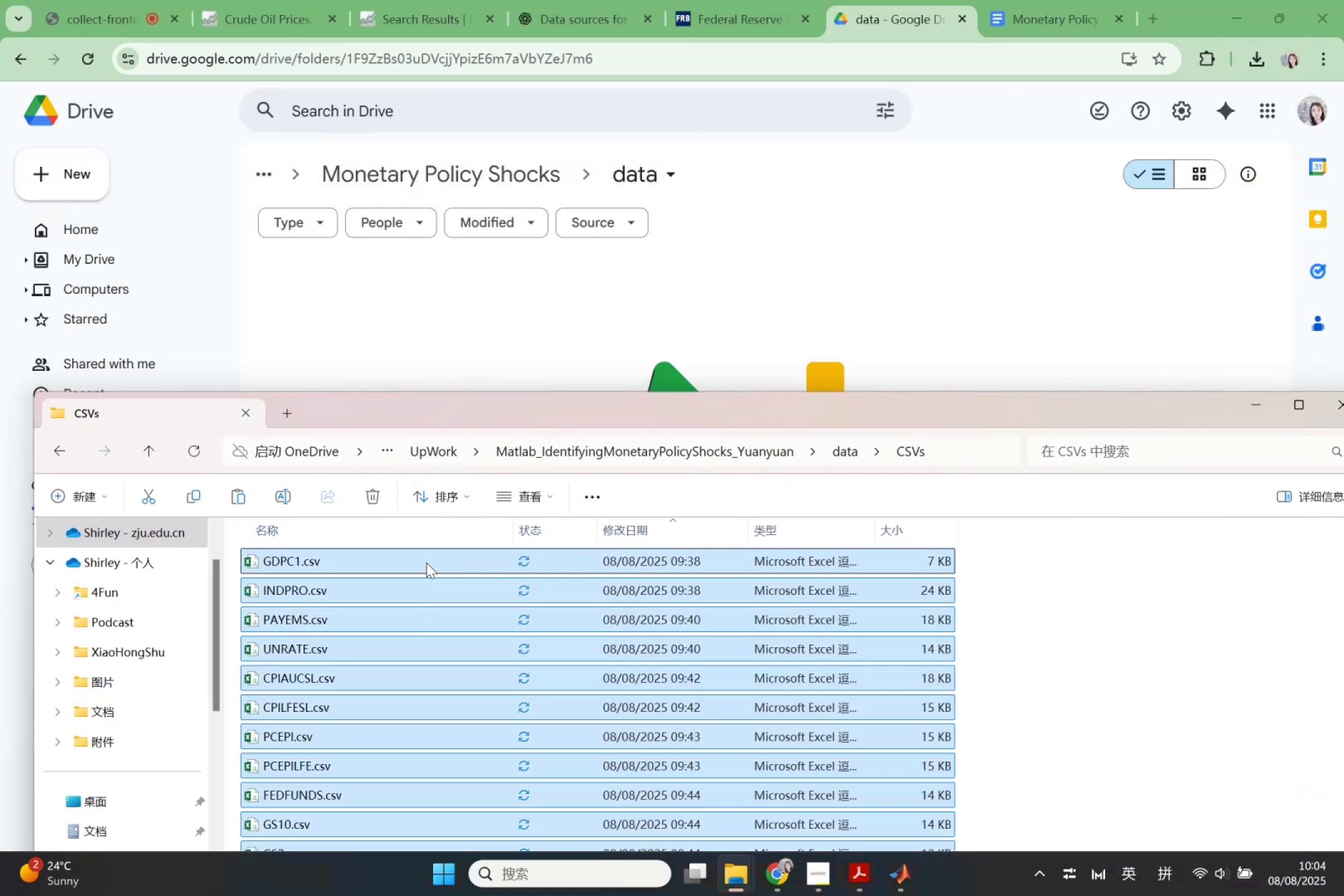 
left_click_drag(start_coordinate=[426, 562], to_coordinate=[515, 292])
 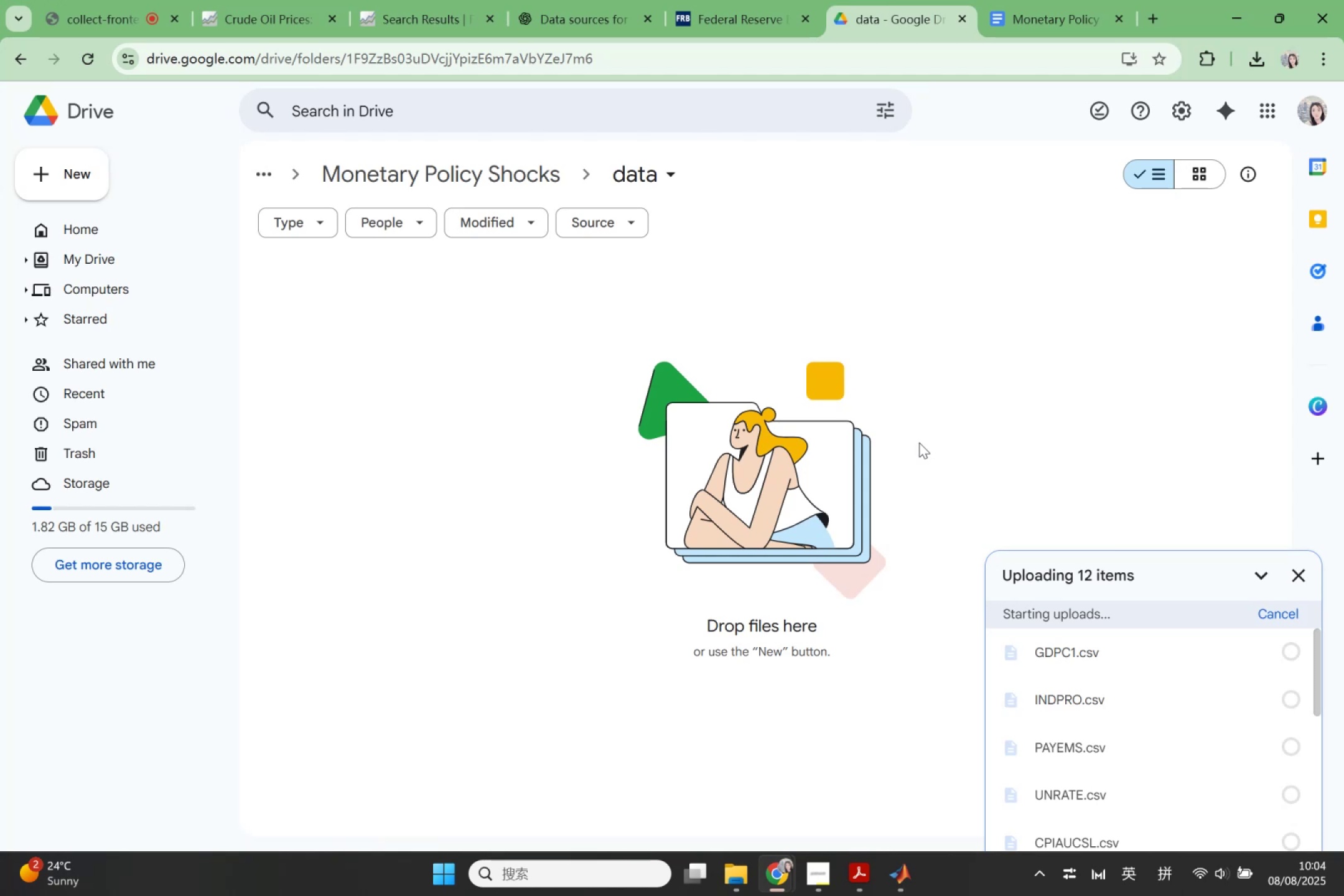 
wait(6.55)
 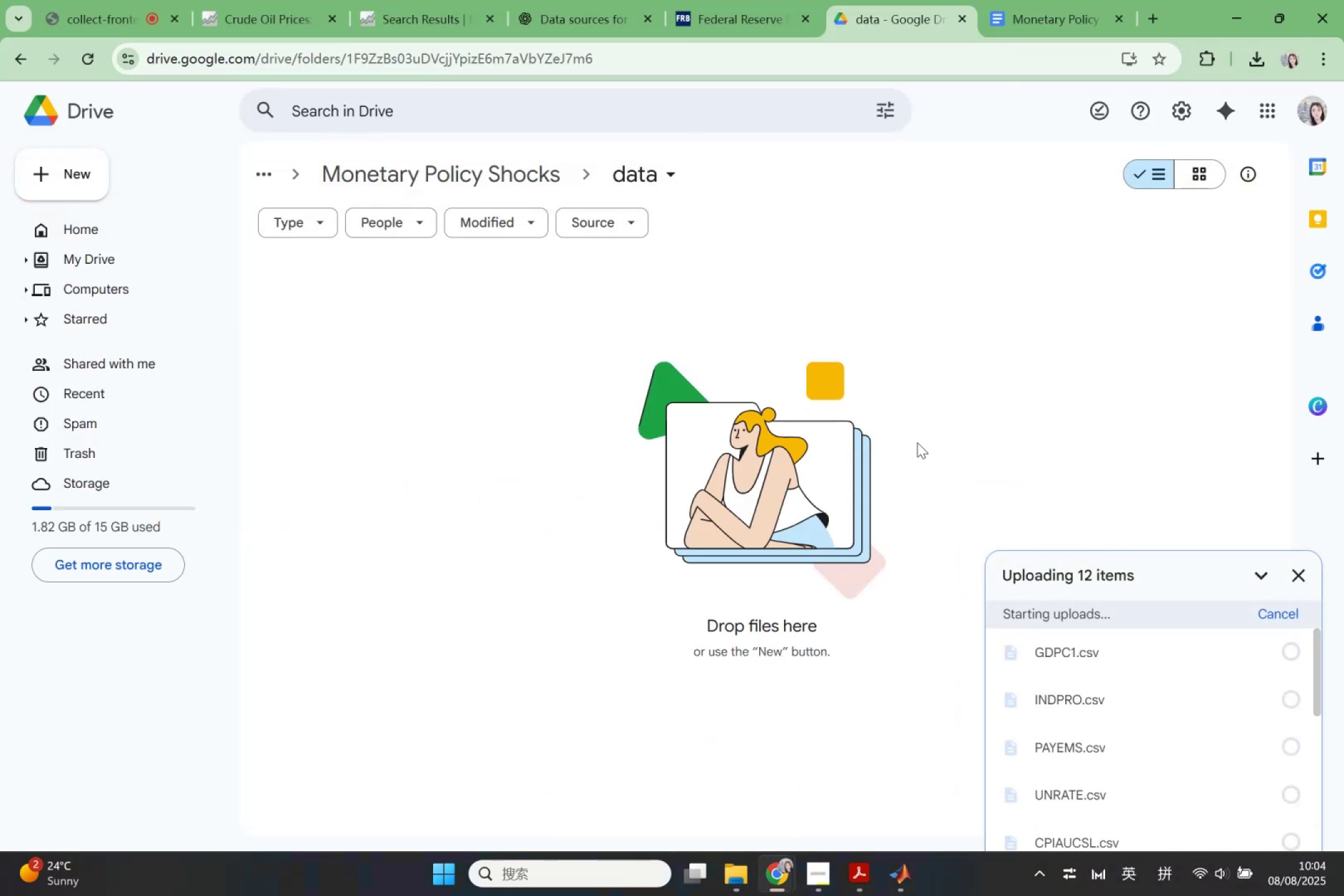 
left_click([902, 867])
 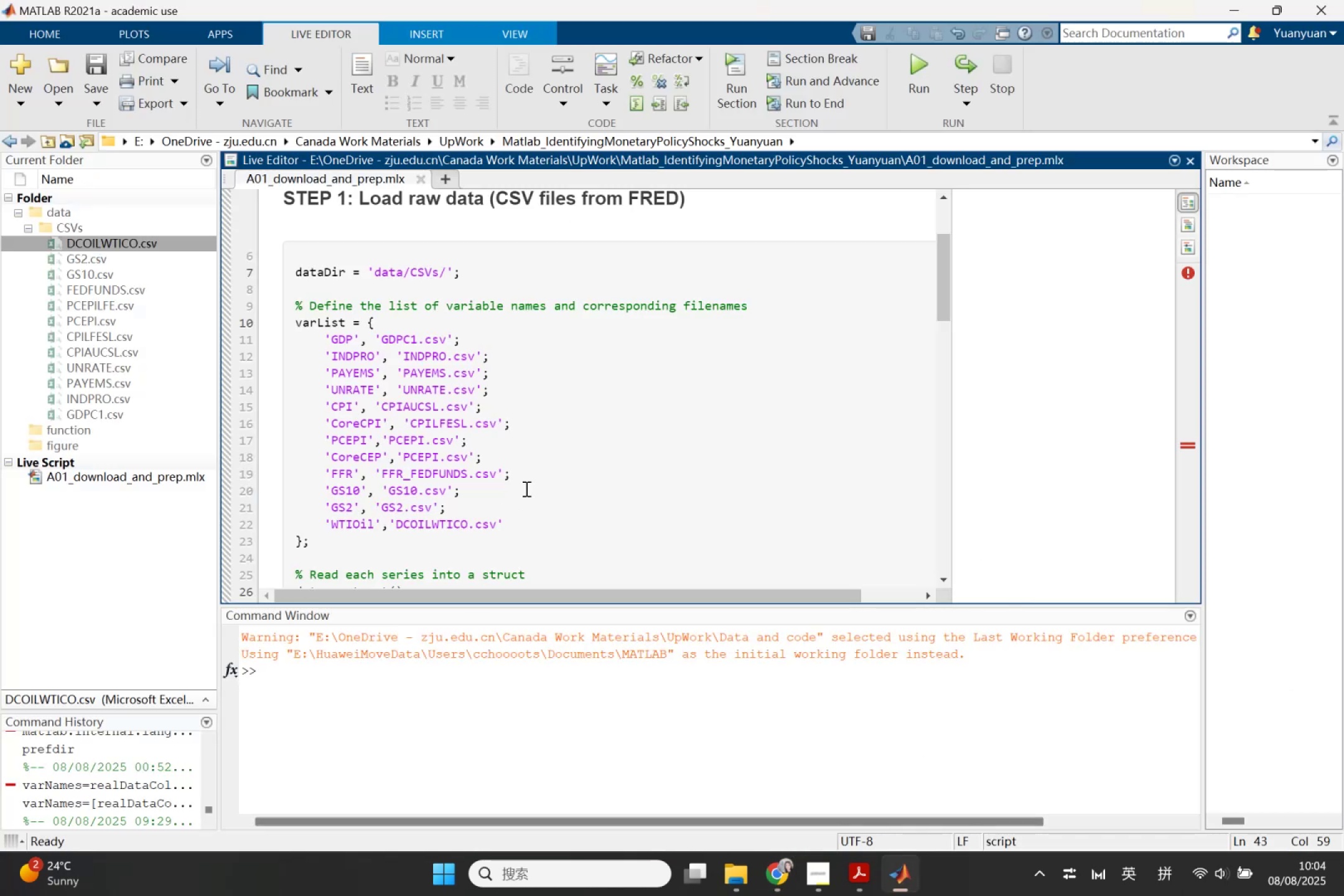 
scroll: coordinate [579, 434], scroll_direction: up, amount: 2.0
 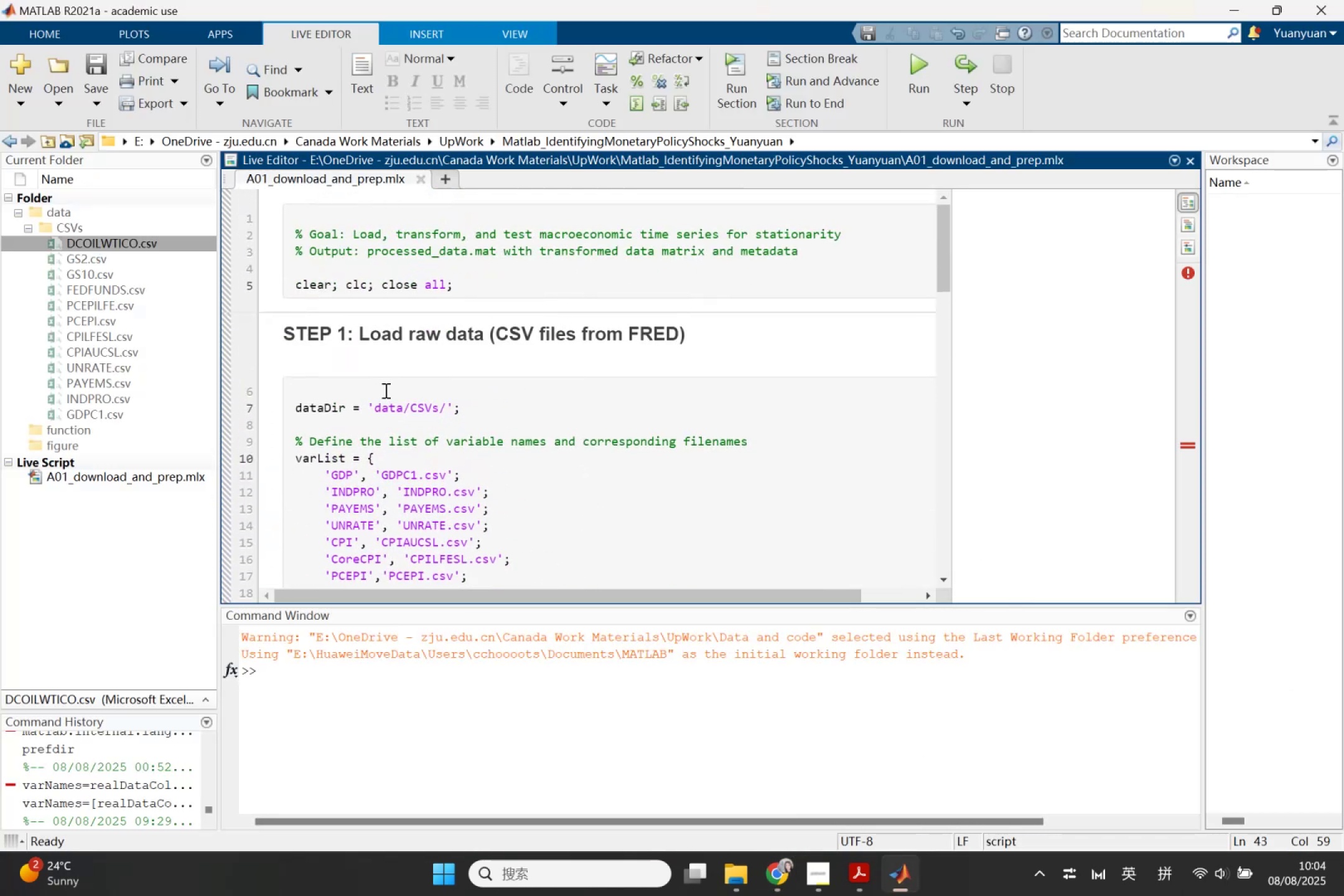 
scroll: coordinate [387, 390], scroll_direction: down, amount: 1.0
 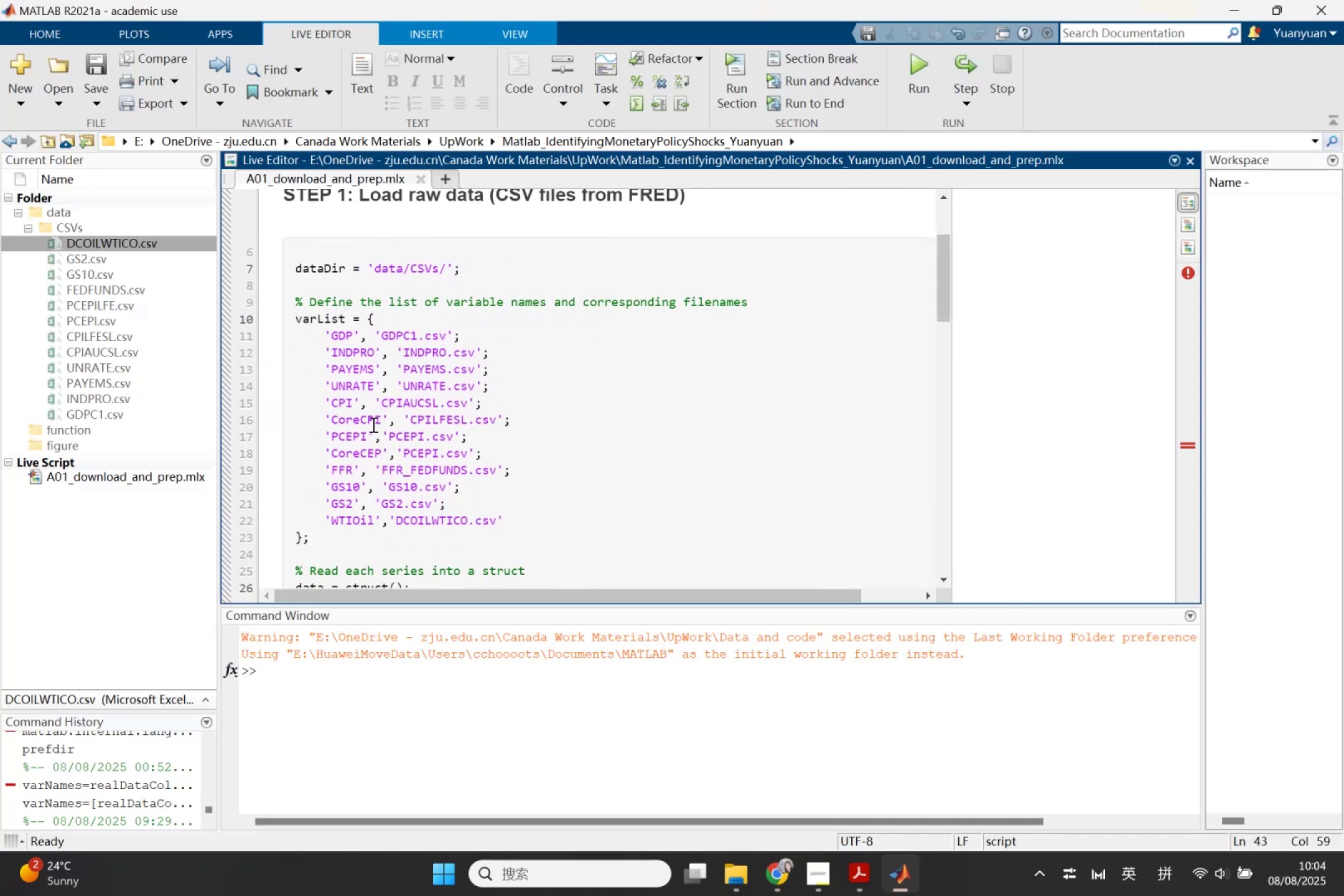 
left_click([537, 444])
 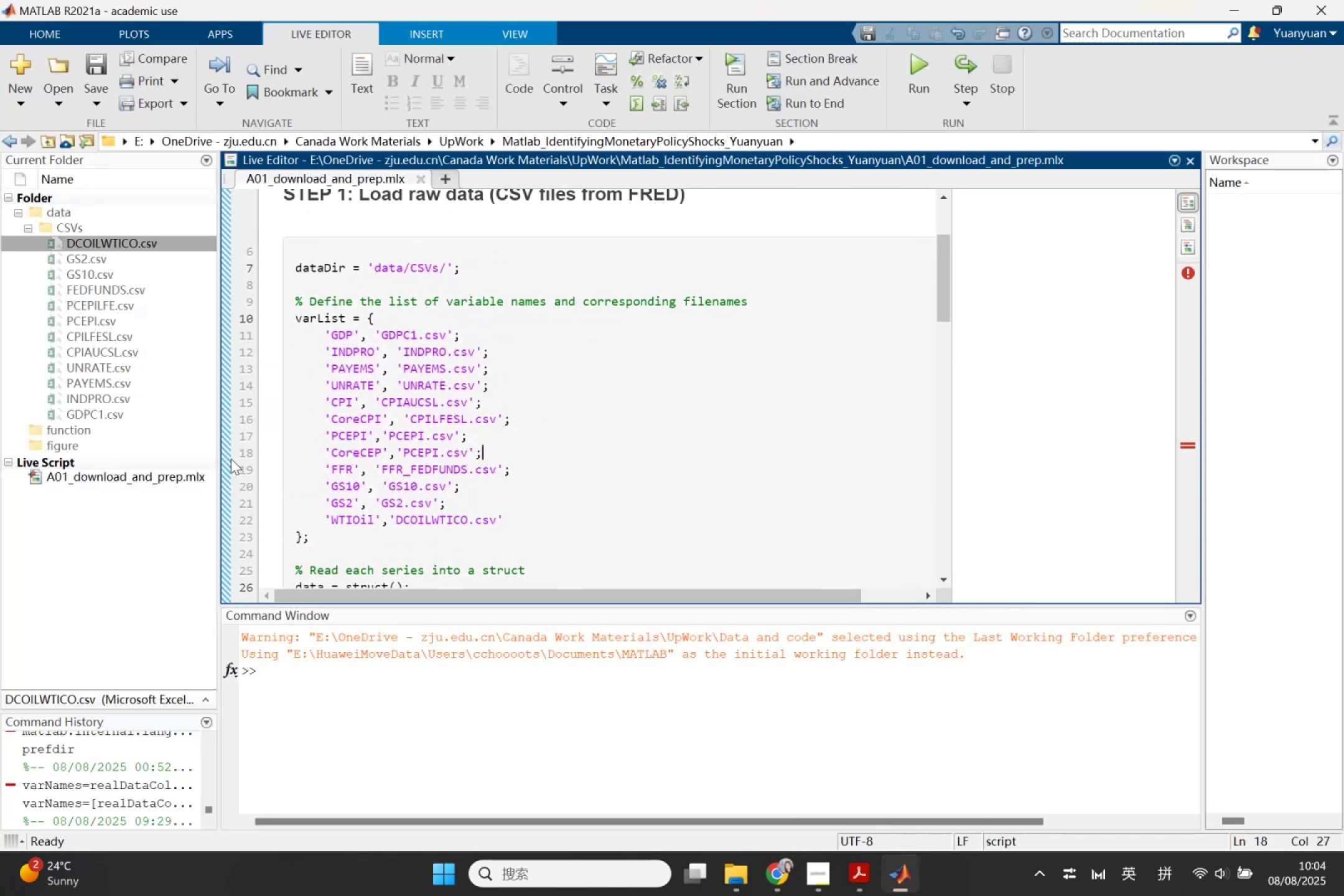 
left_click([225, 459])
 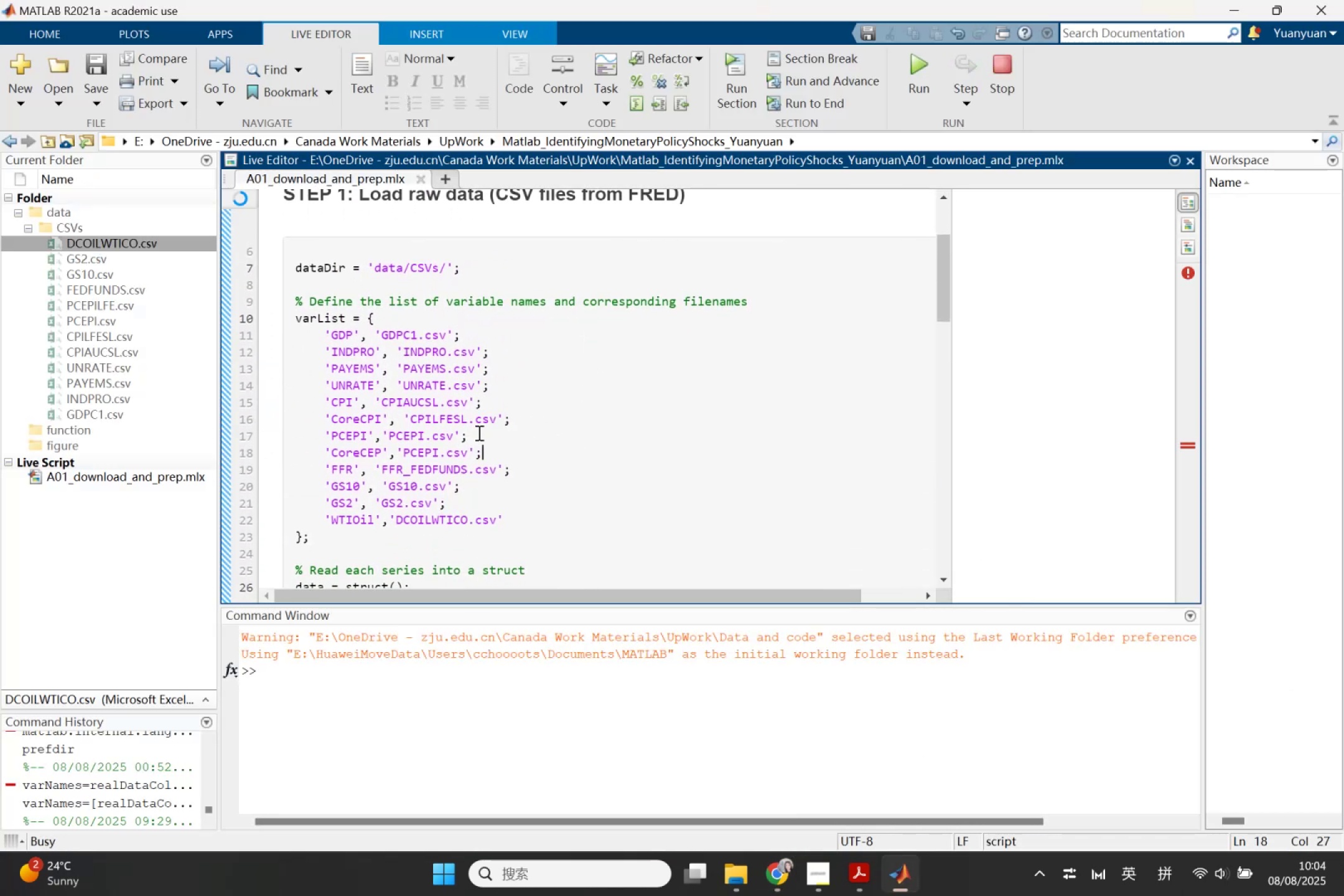 
scroll: coordinate [526, 422], scroll_direction: down, amount: 3.0
 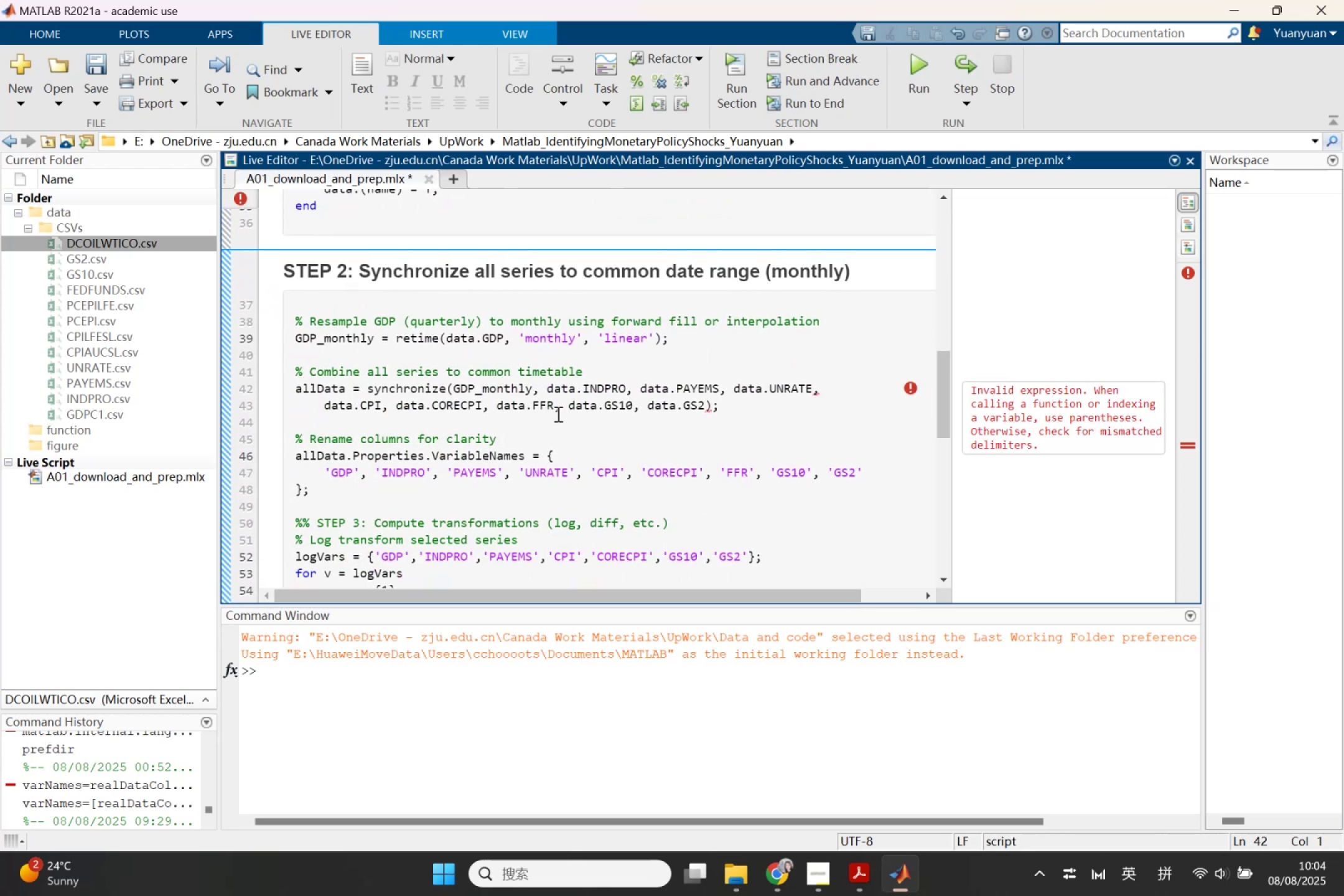 
scroll: coordinate [831, 431], scroll_direction: up, amount: 1.0
 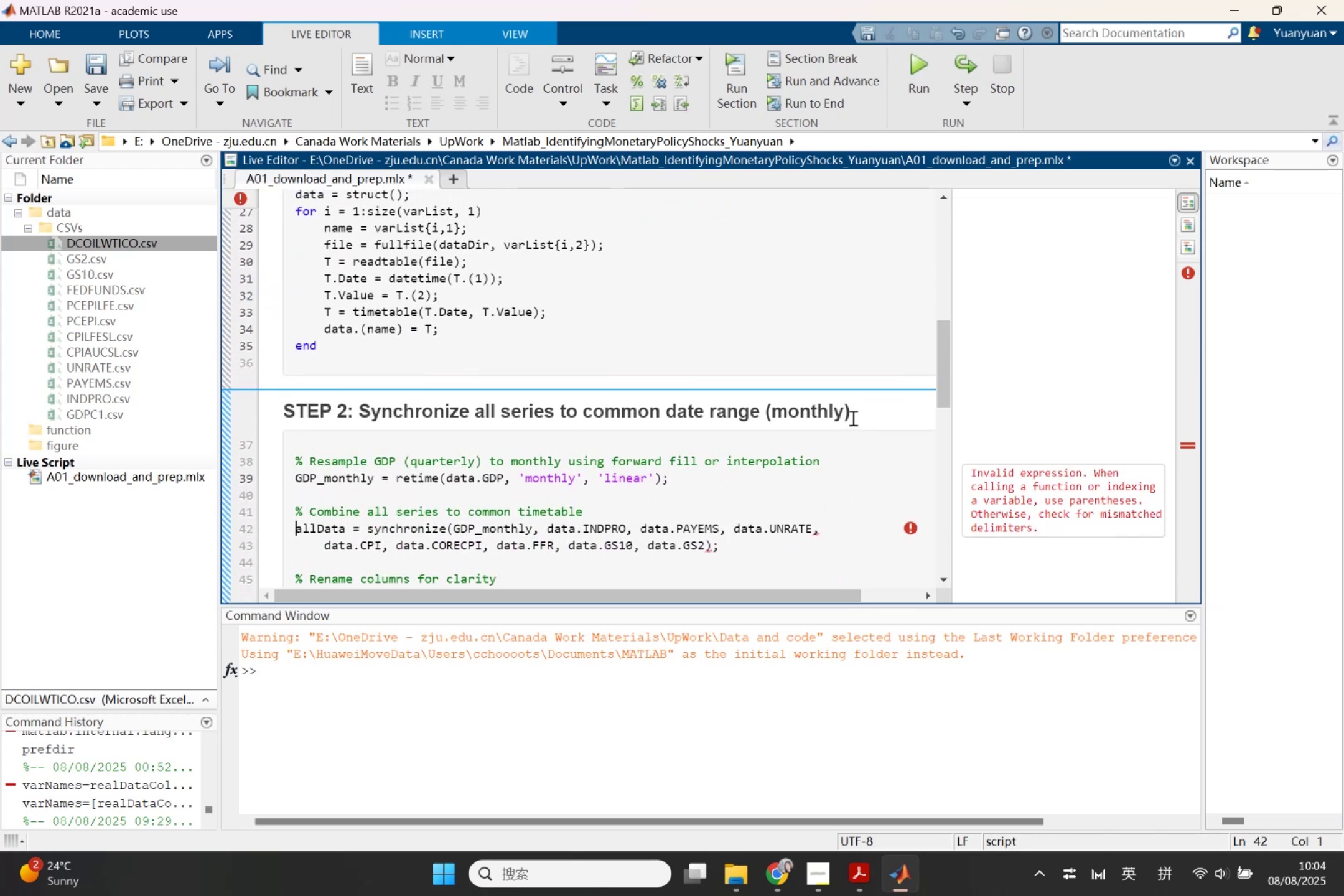 
left_click([754, 313])
 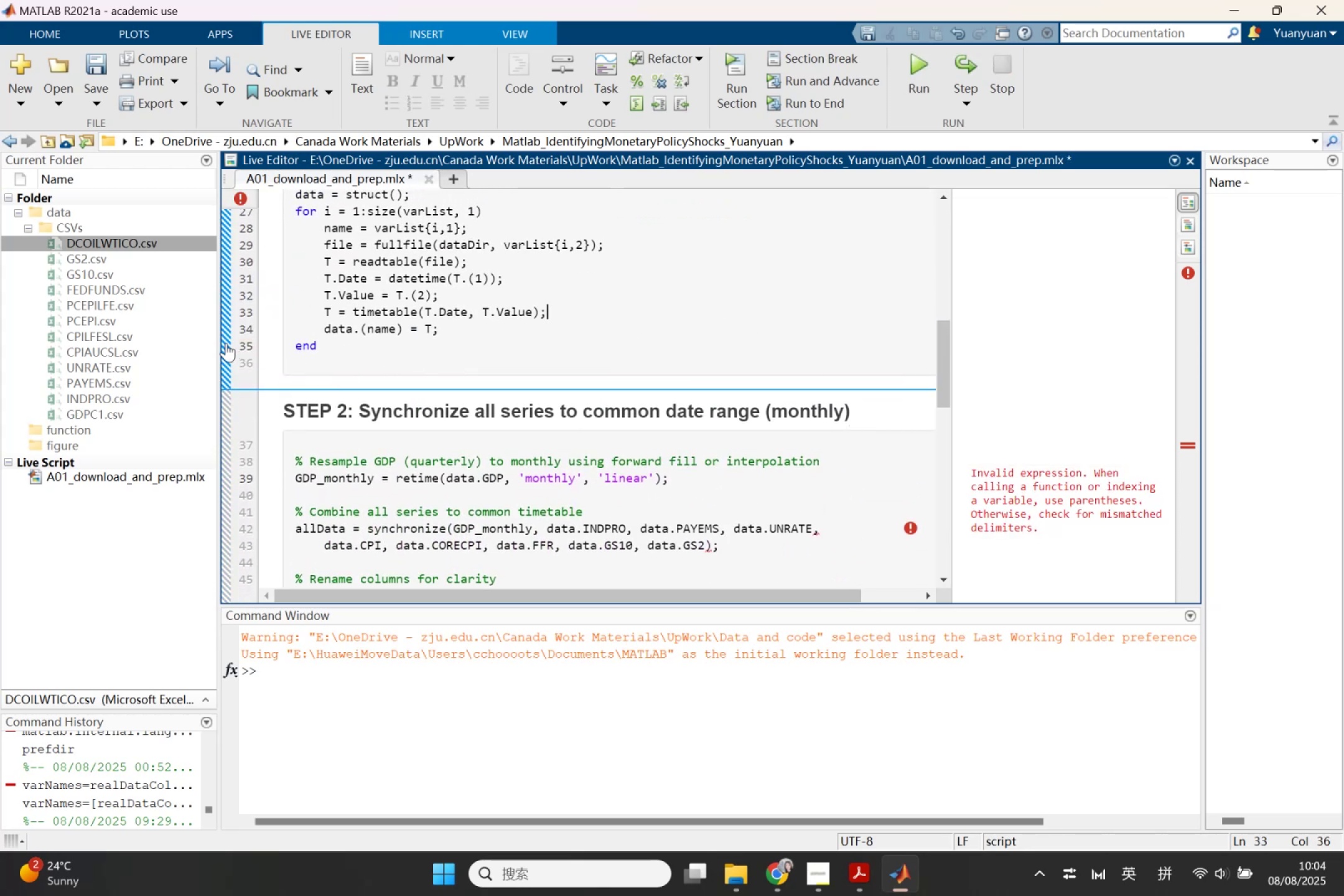 
left_click([226, 343])
 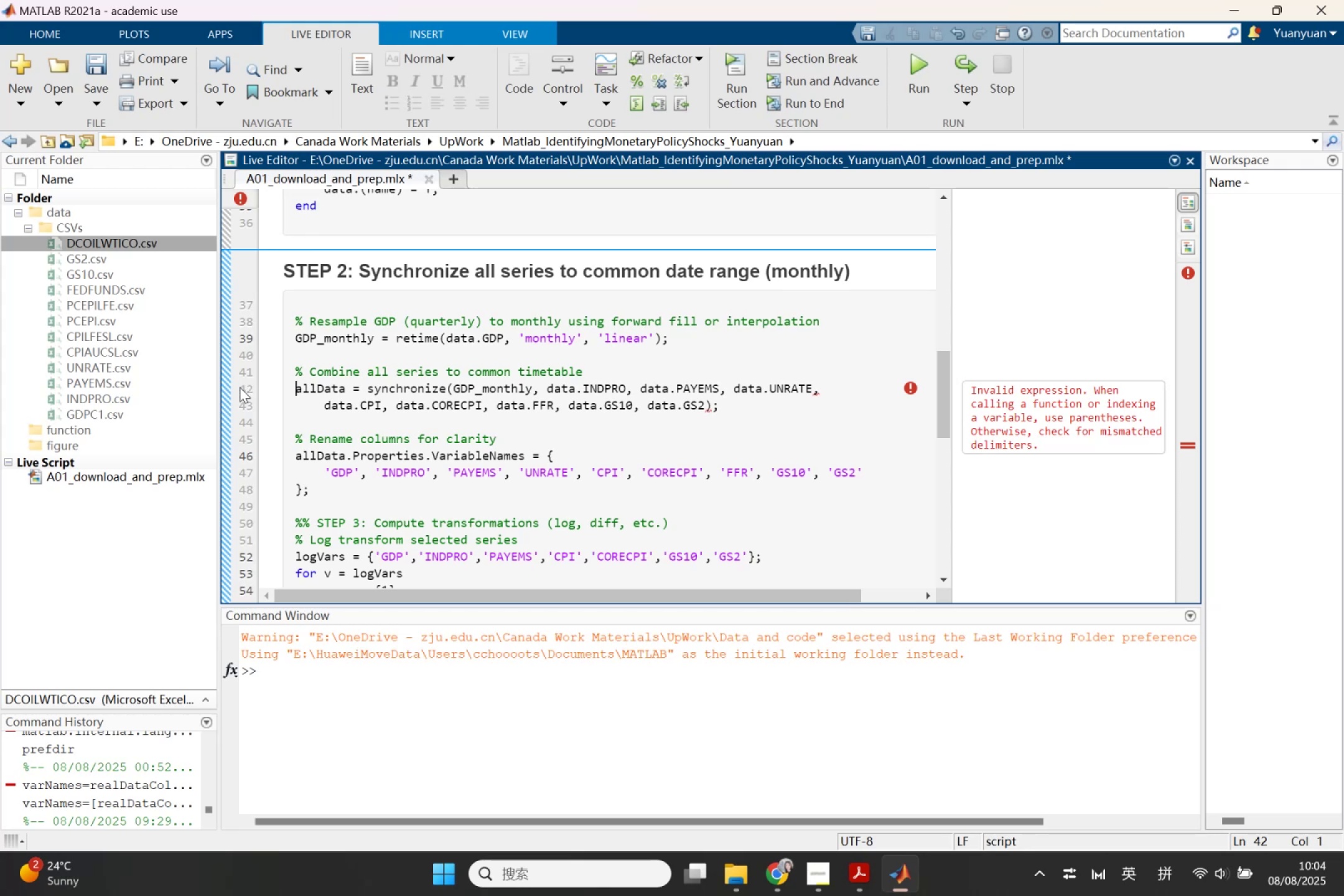 
wait(9.53)
 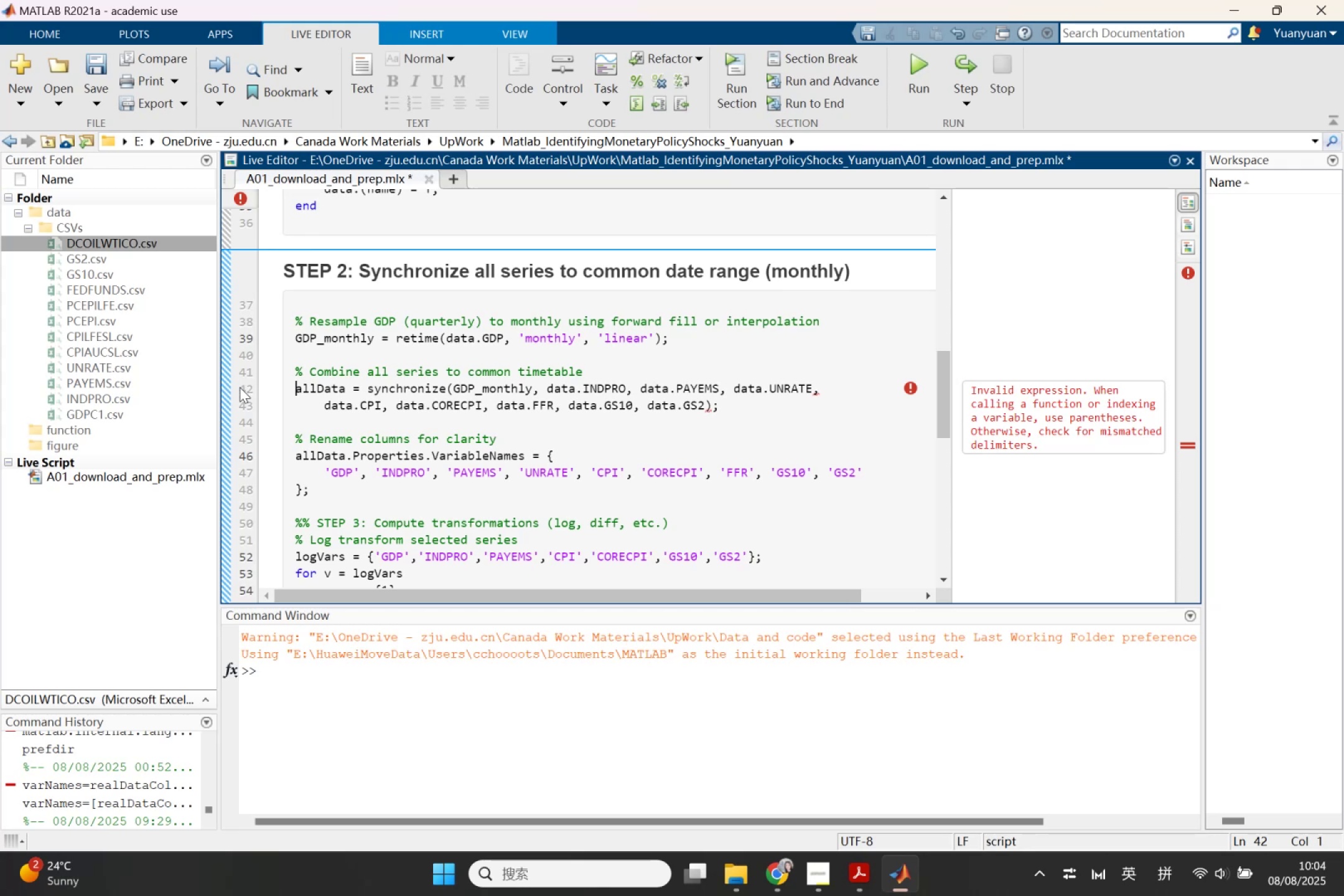 
double_click([1026, 414])
 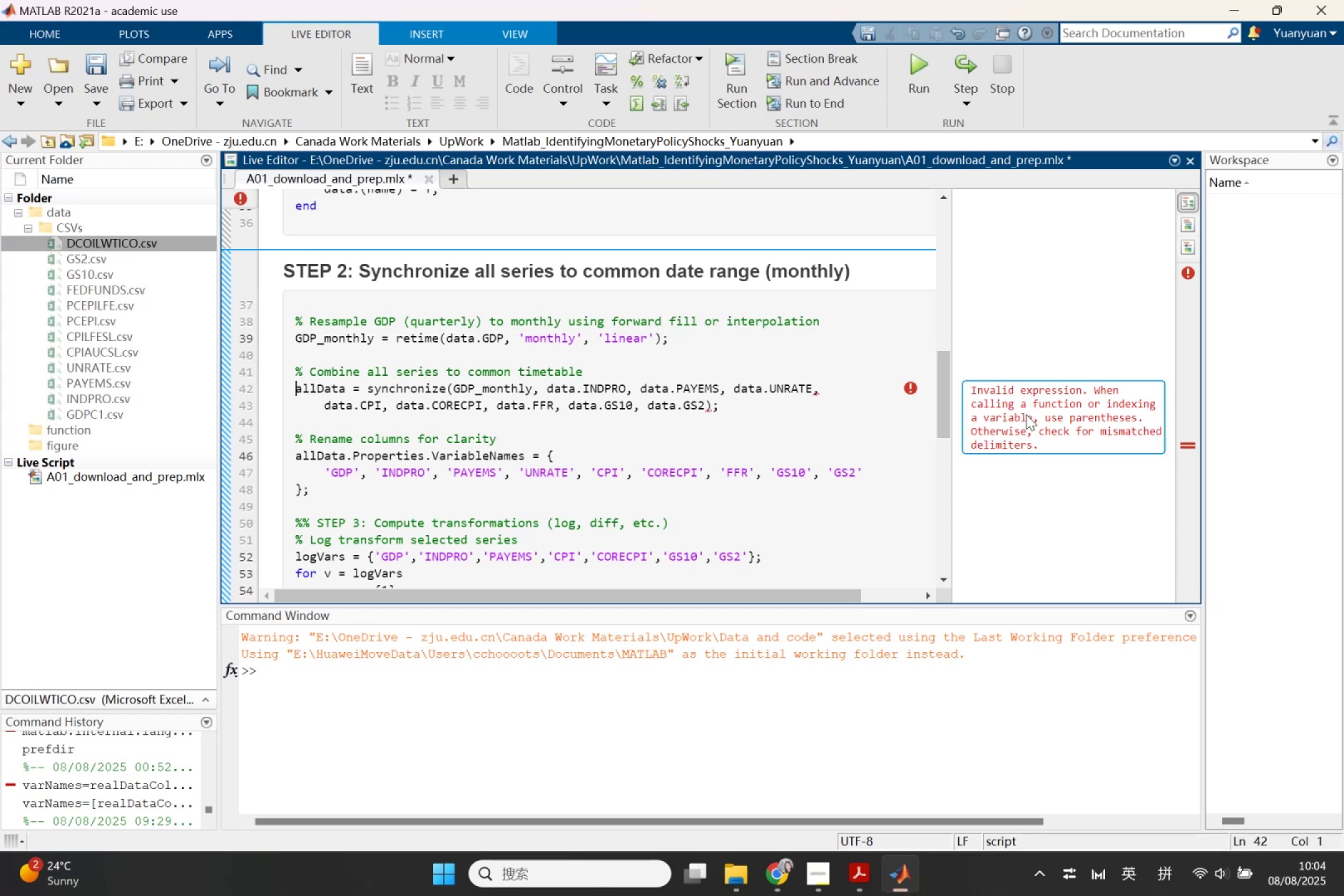 
triple_click([1026, 414])
 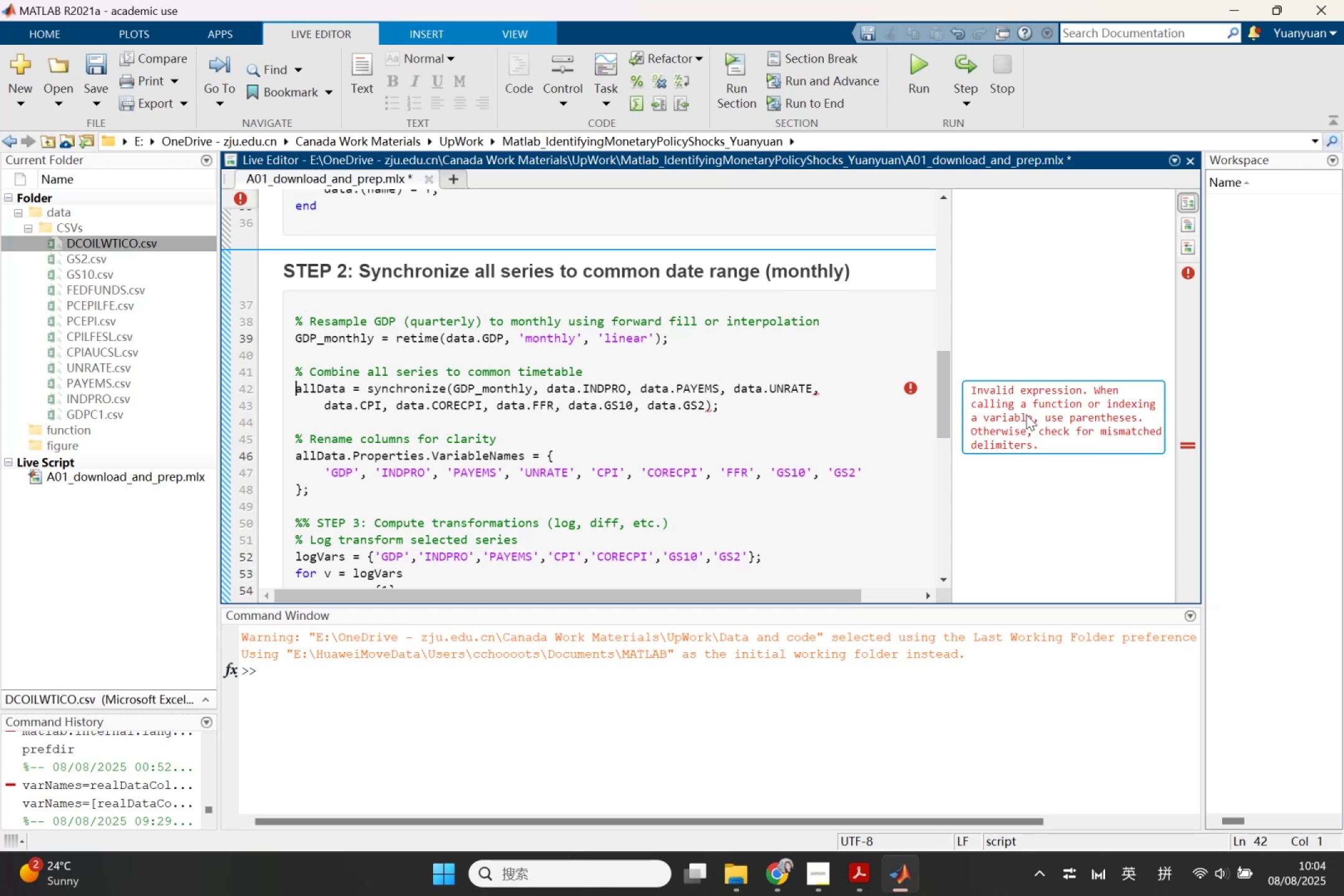 
triple_click([1026, 414])
 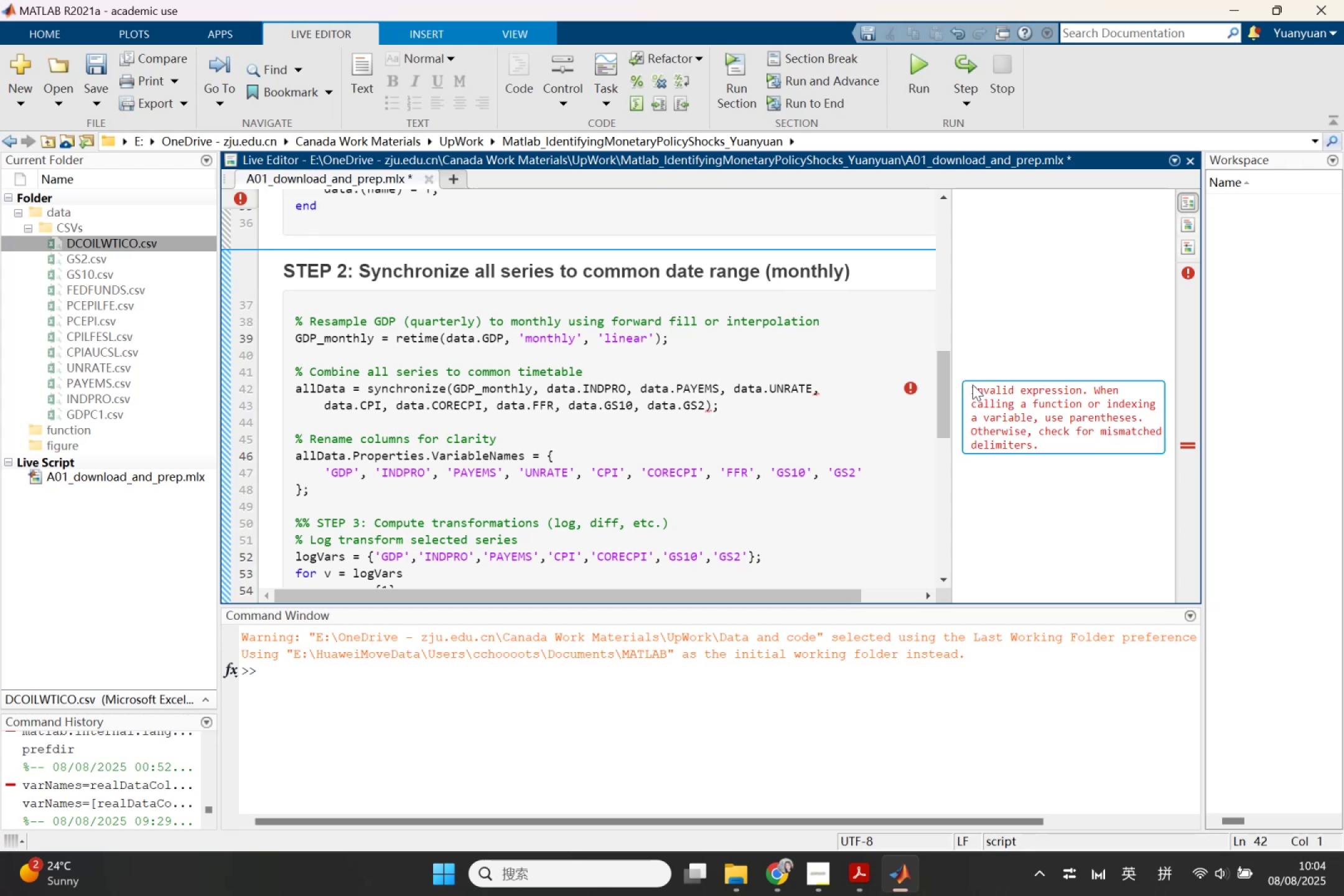 
left_click_drag(start_coordinate=[969, 385], to_coordinate=[1038, 444])
 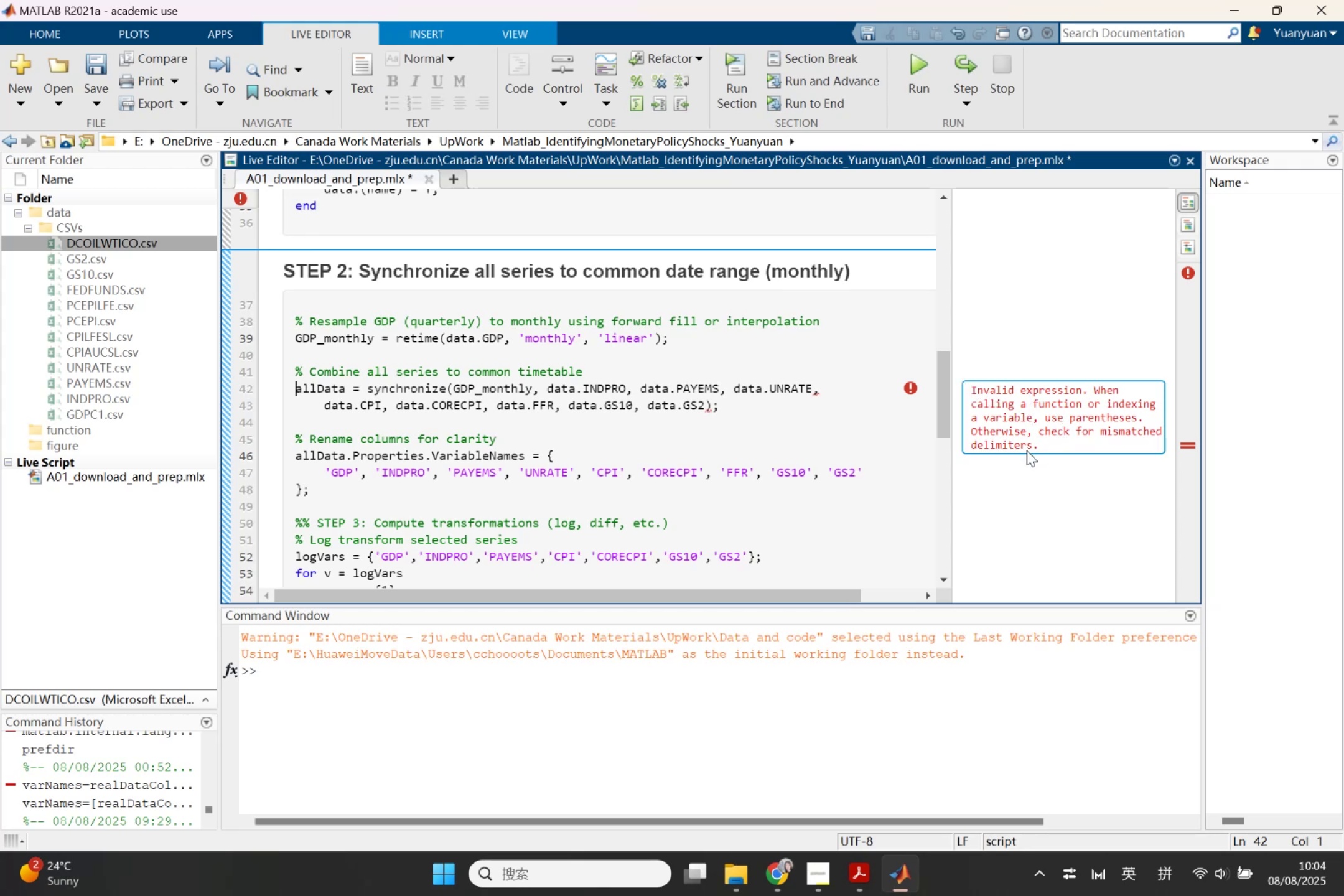 
left_click_drag(start_coordinate=[1027, 450], to_coordinate=[964, 391])
 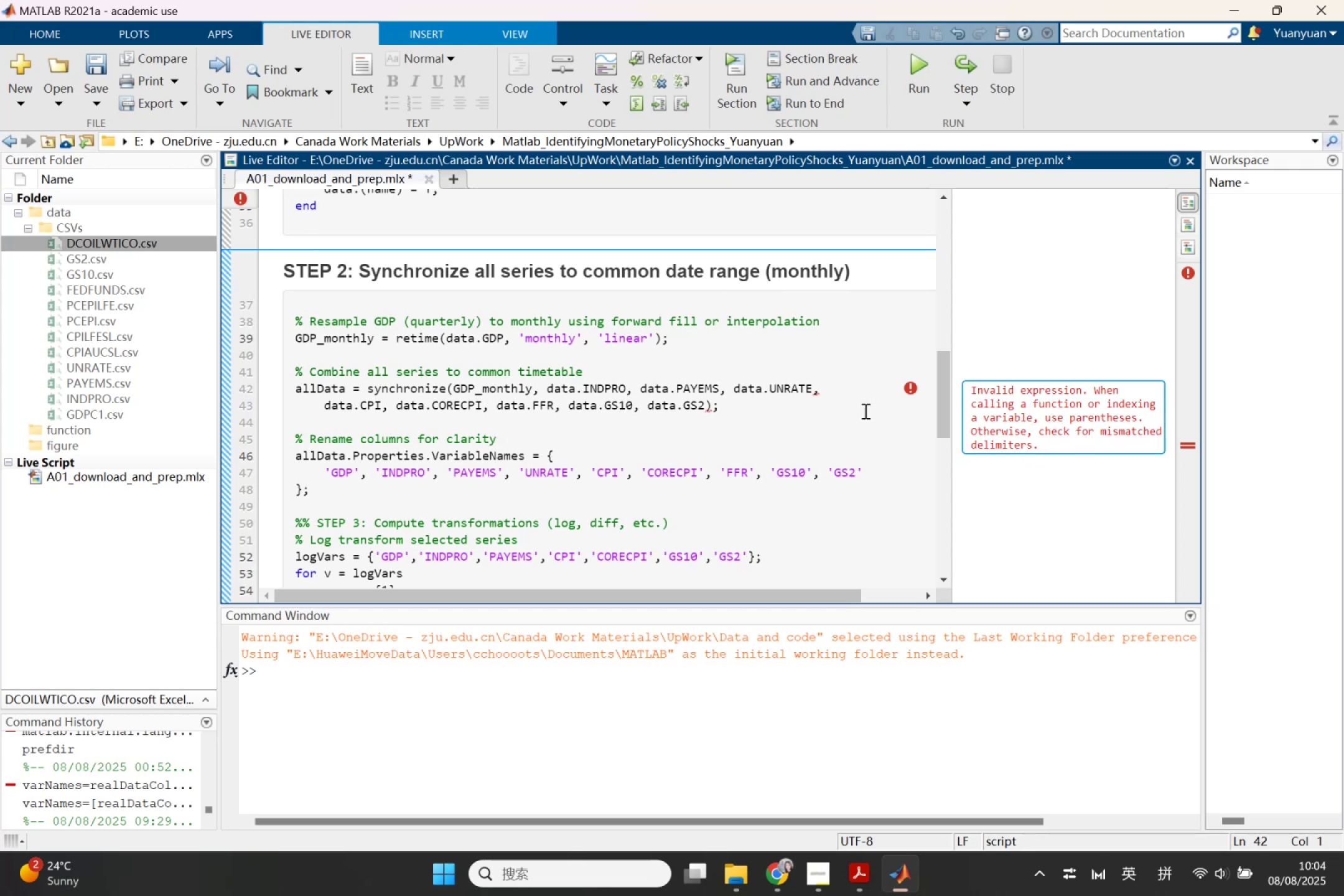 
scroll: coordinate [857, 412], scroll_direction: down, amount: 5.0
 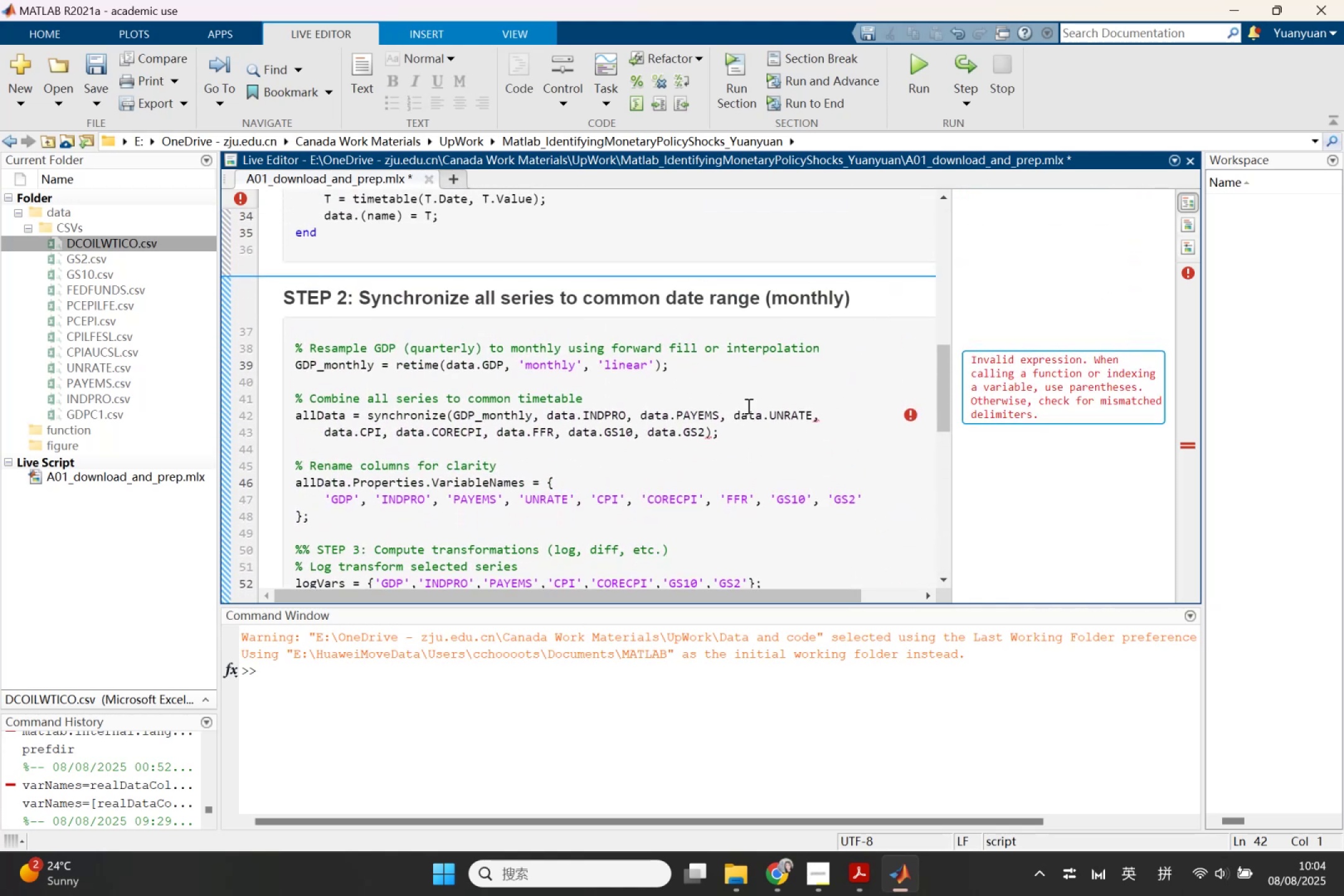 
left_click([830, 413])
 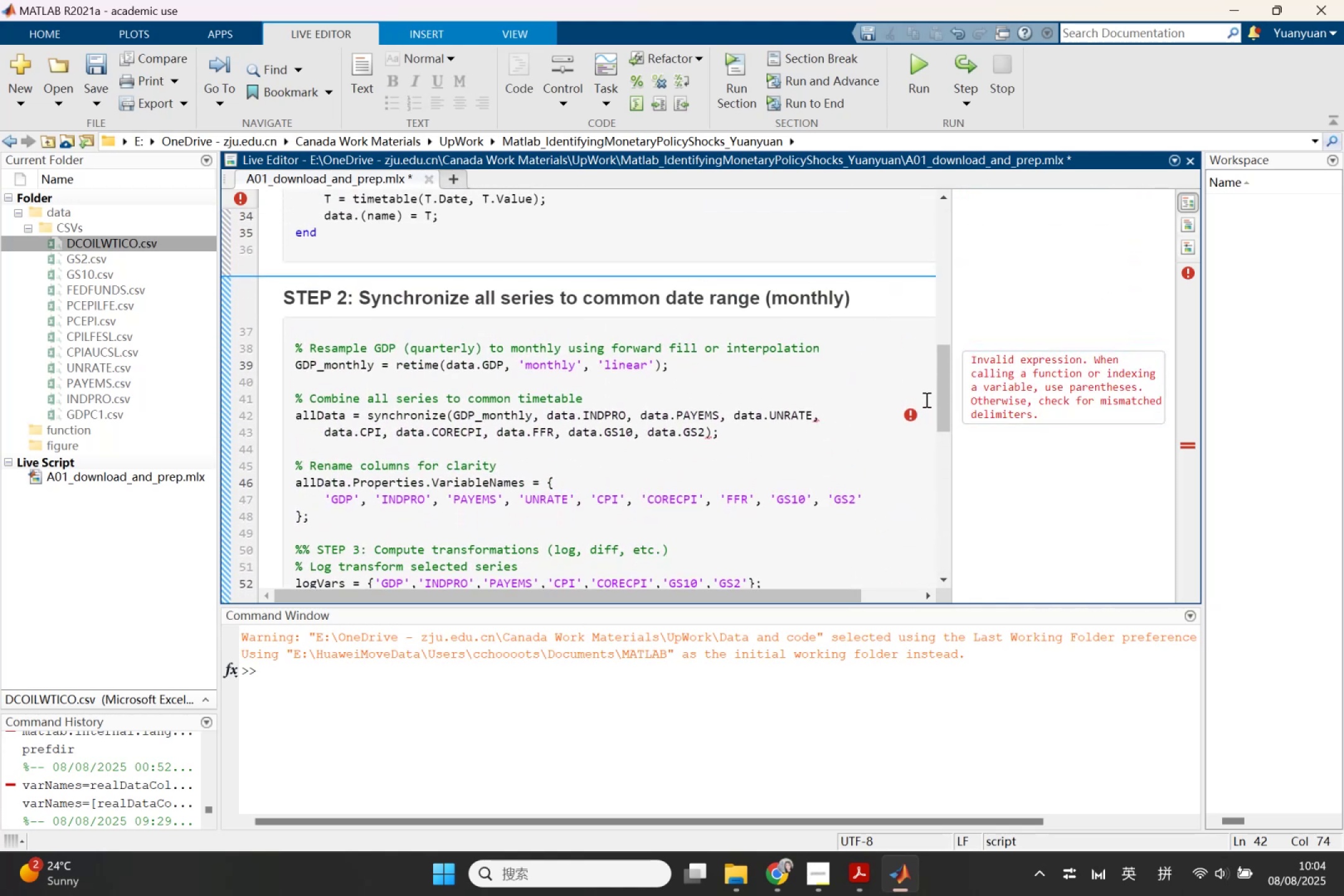 
key(Period)
 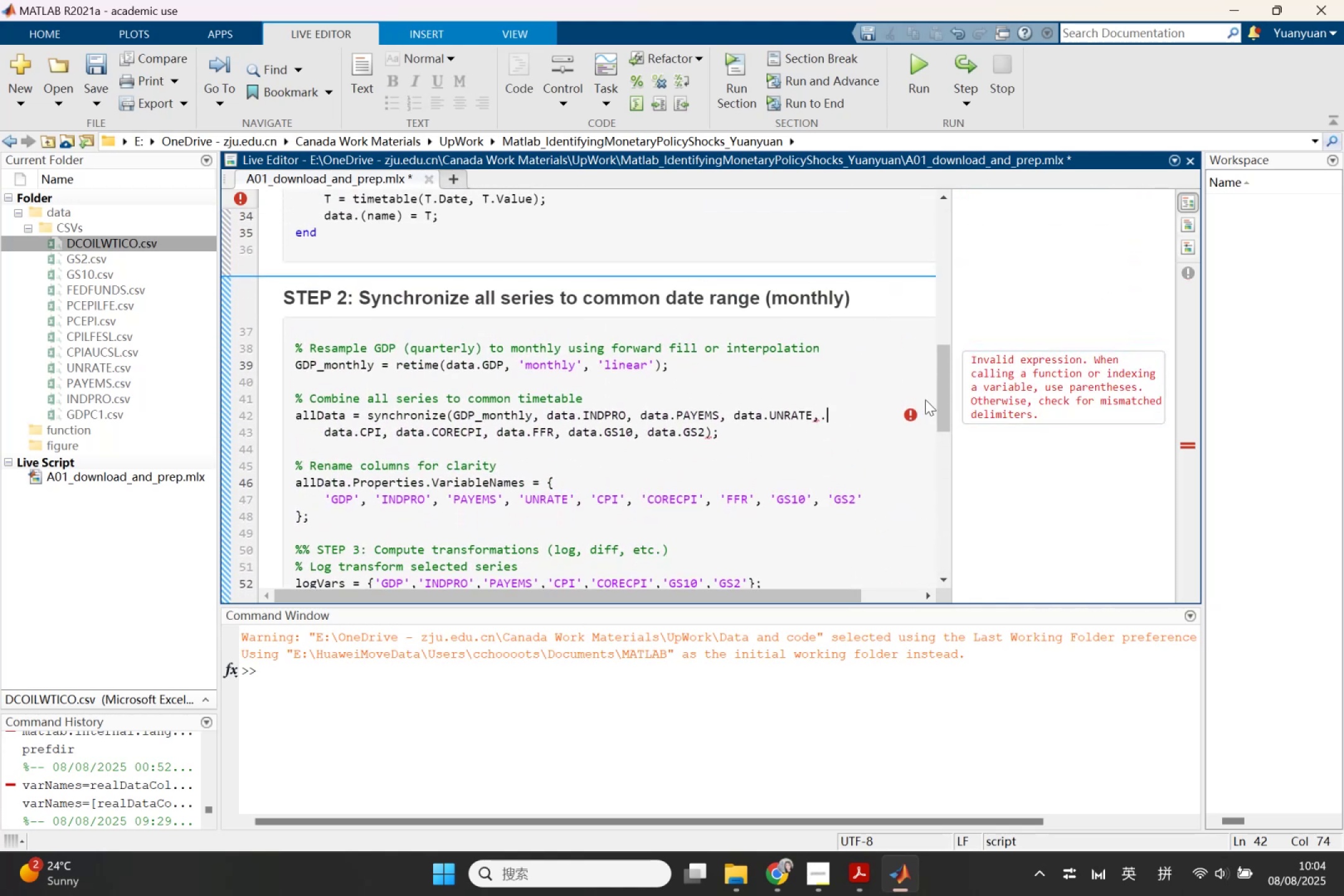 
key(Period)
 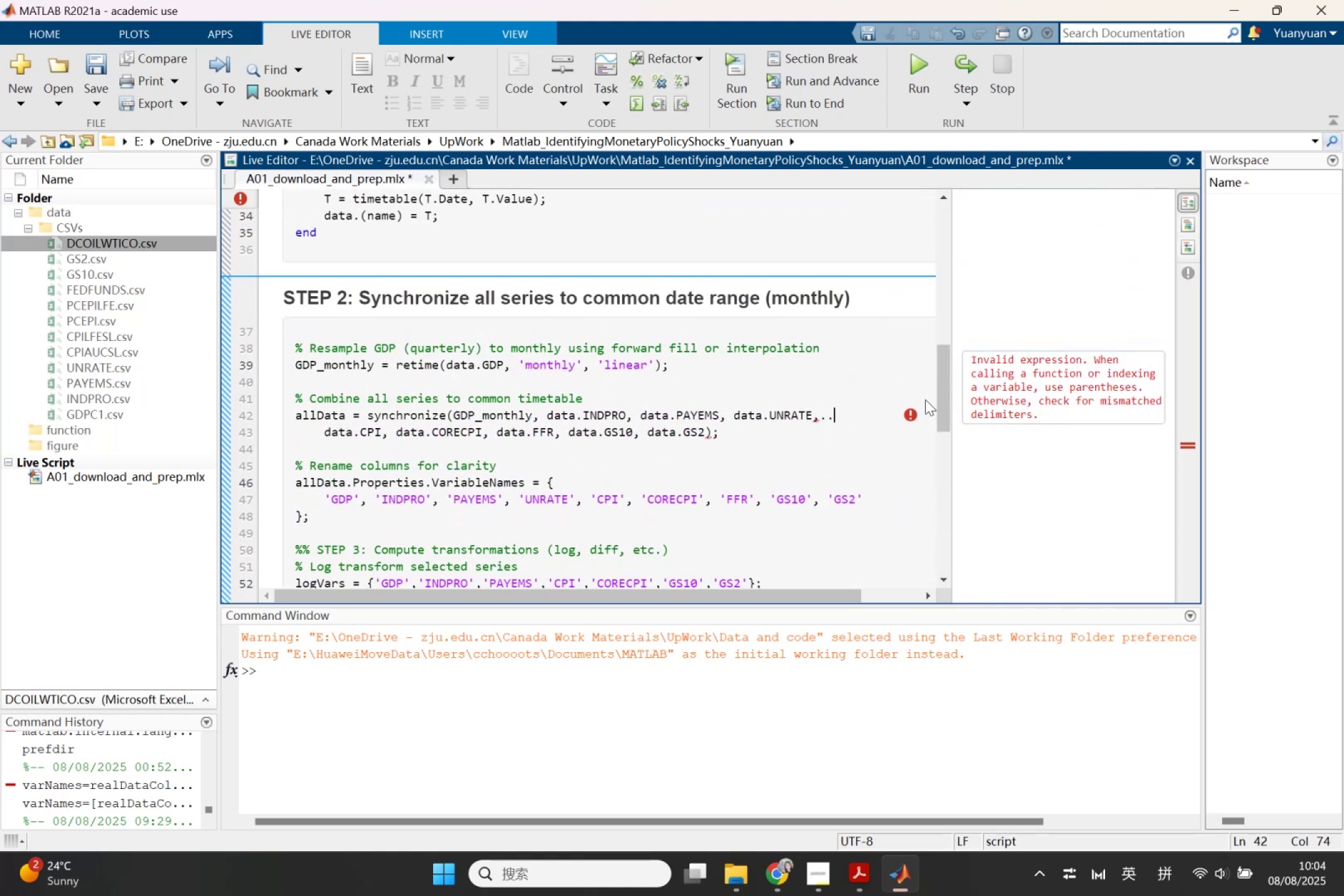 
key(Period)
 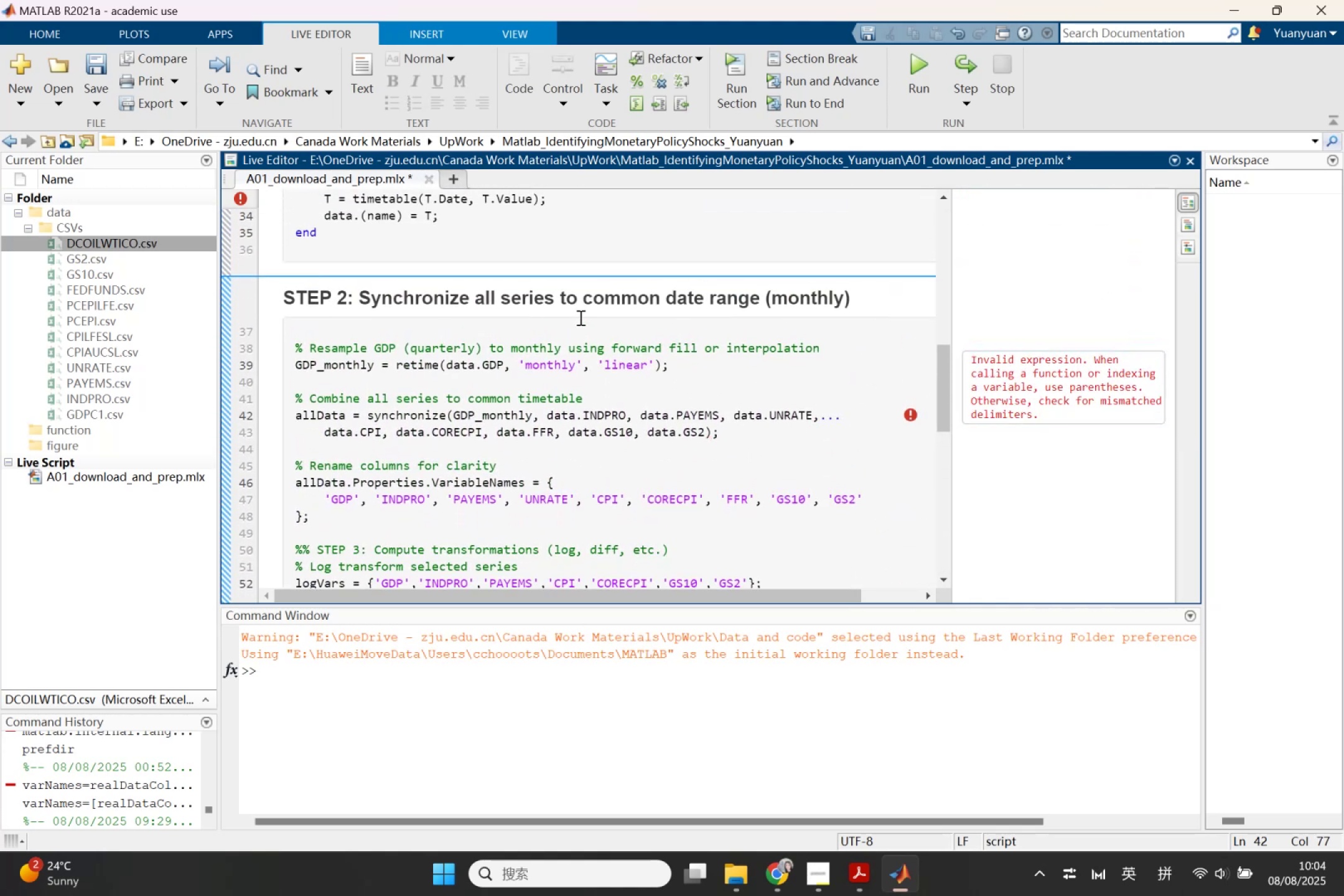 
left_click([442, 250])
 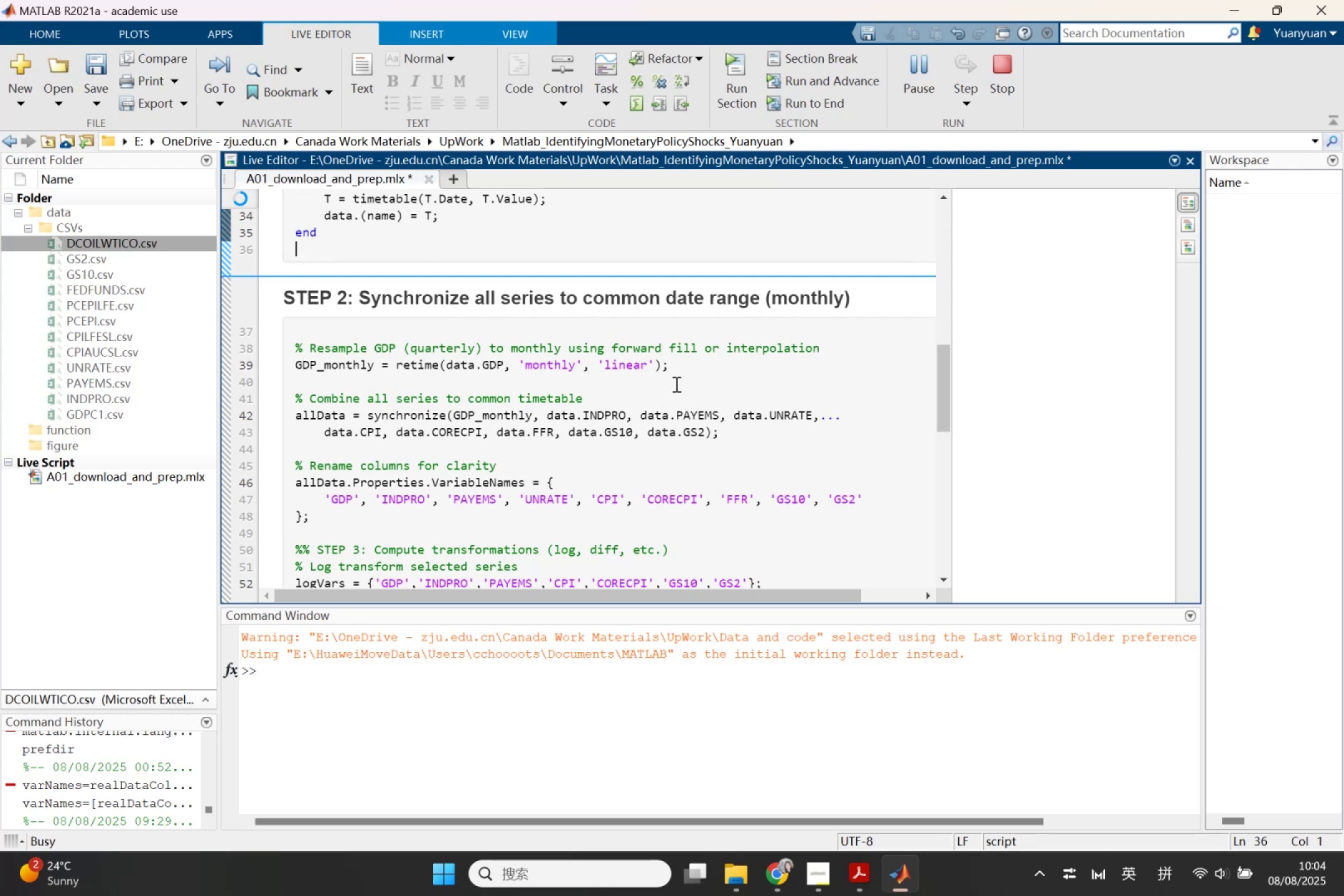 
scroll: coordinate [672, 390], scroll_direction: up, amount: 2.0
 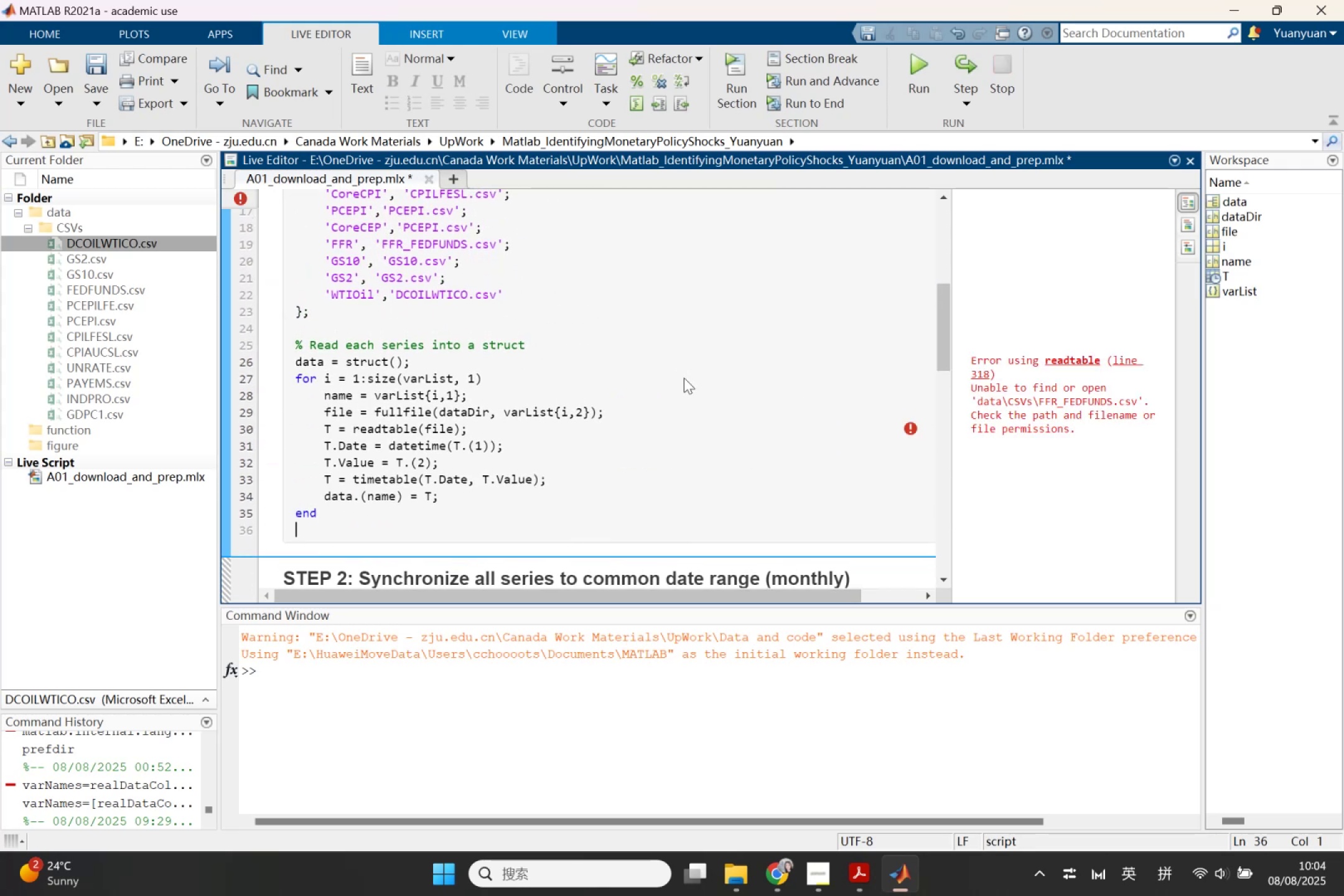 
wait(5.8)
 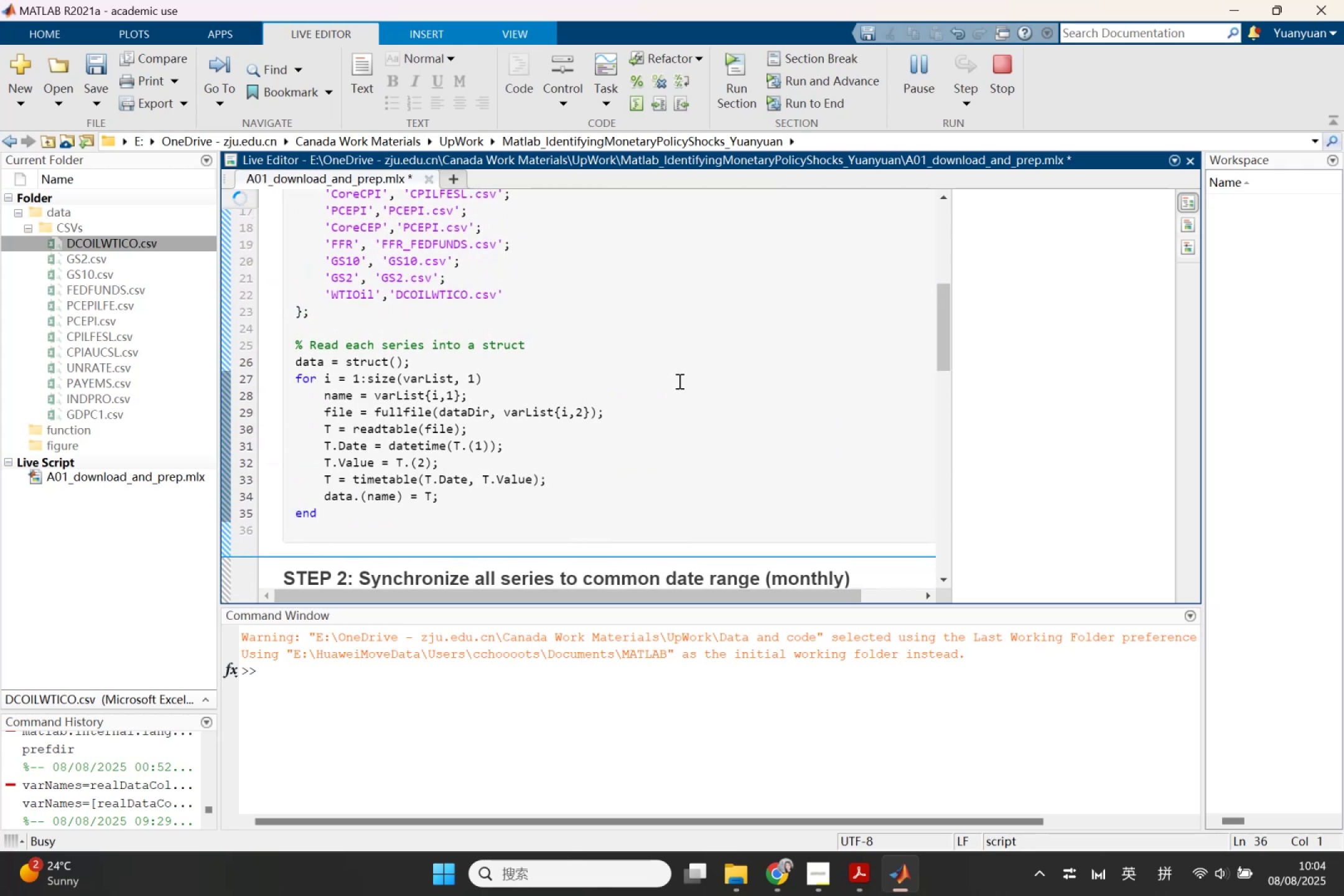 
left_click_drag(start_coordinate=[412, 249], to_coordinate=[382, 246])
 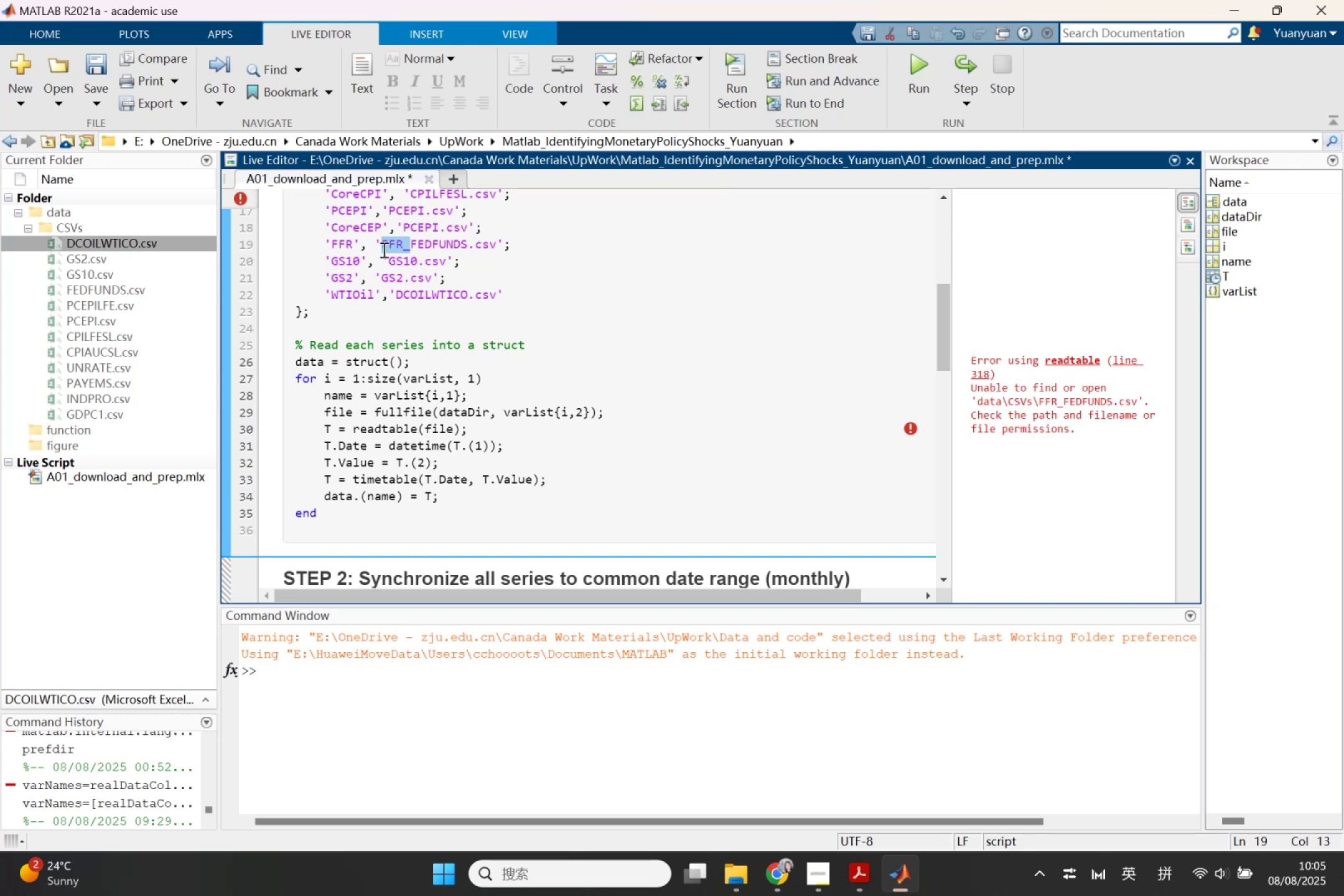 
key(Backspace)
 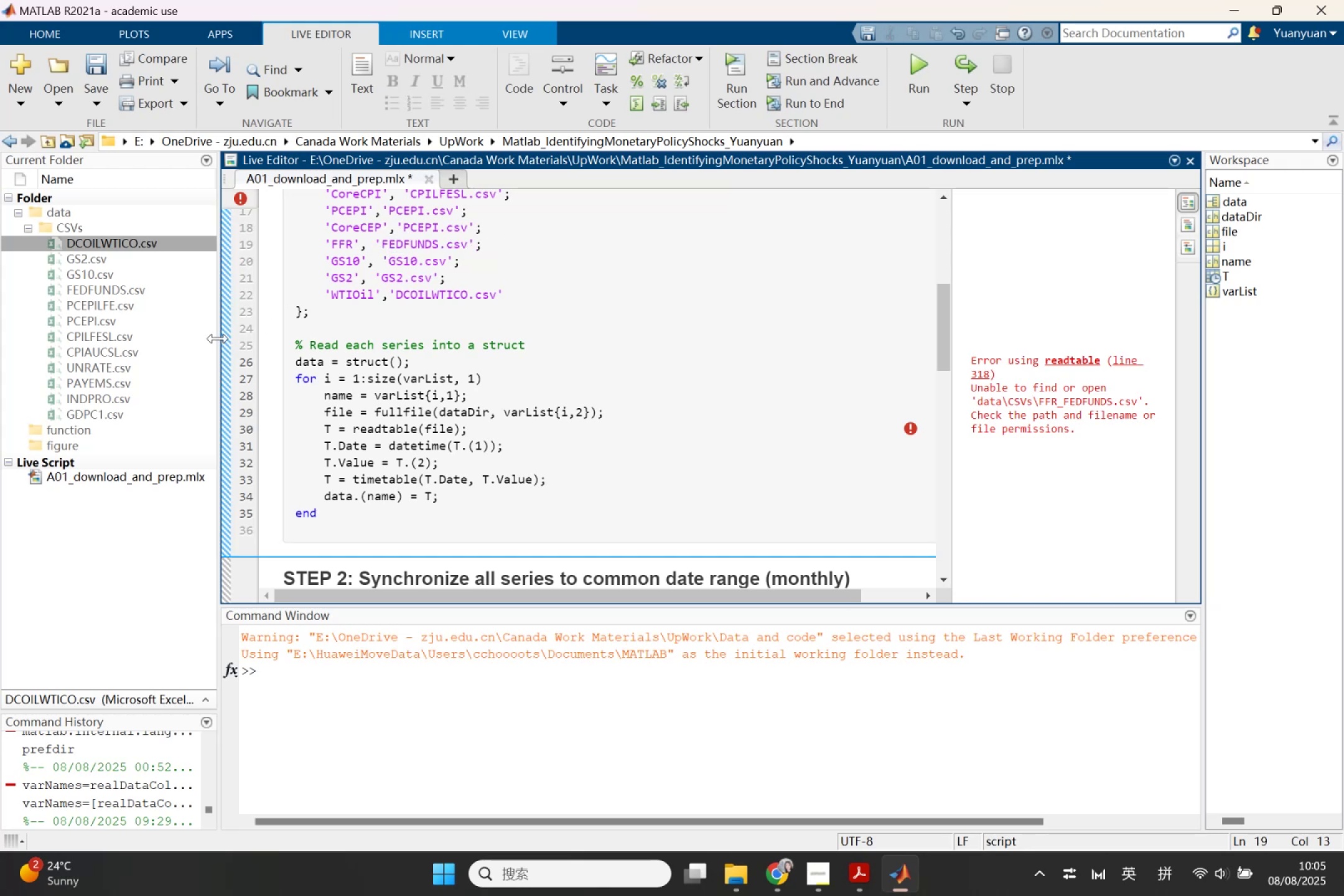 
left_click([226, 339])
 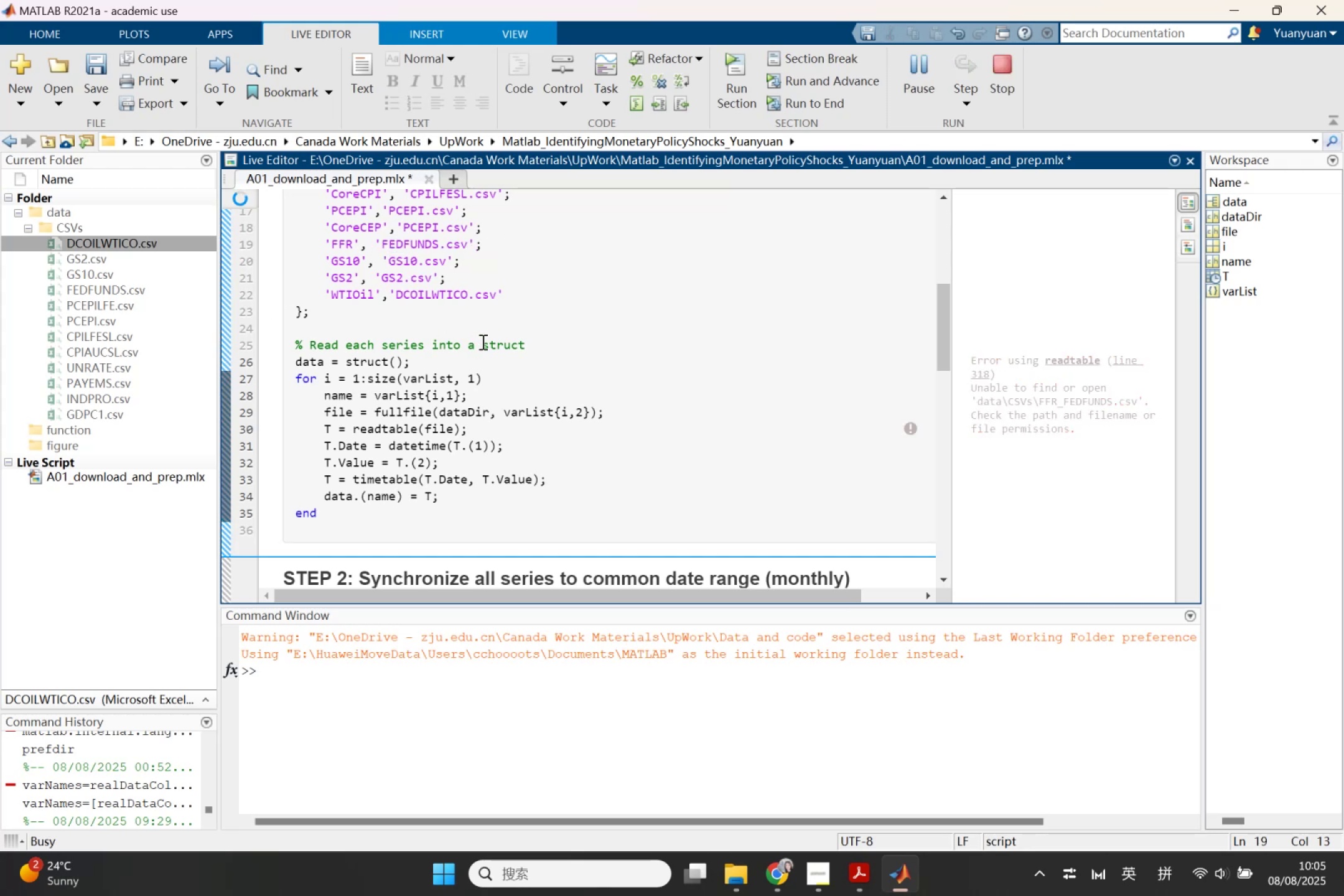 
scroll: coordinate [549, 341], scroll_direction: up, amount: 1.0
 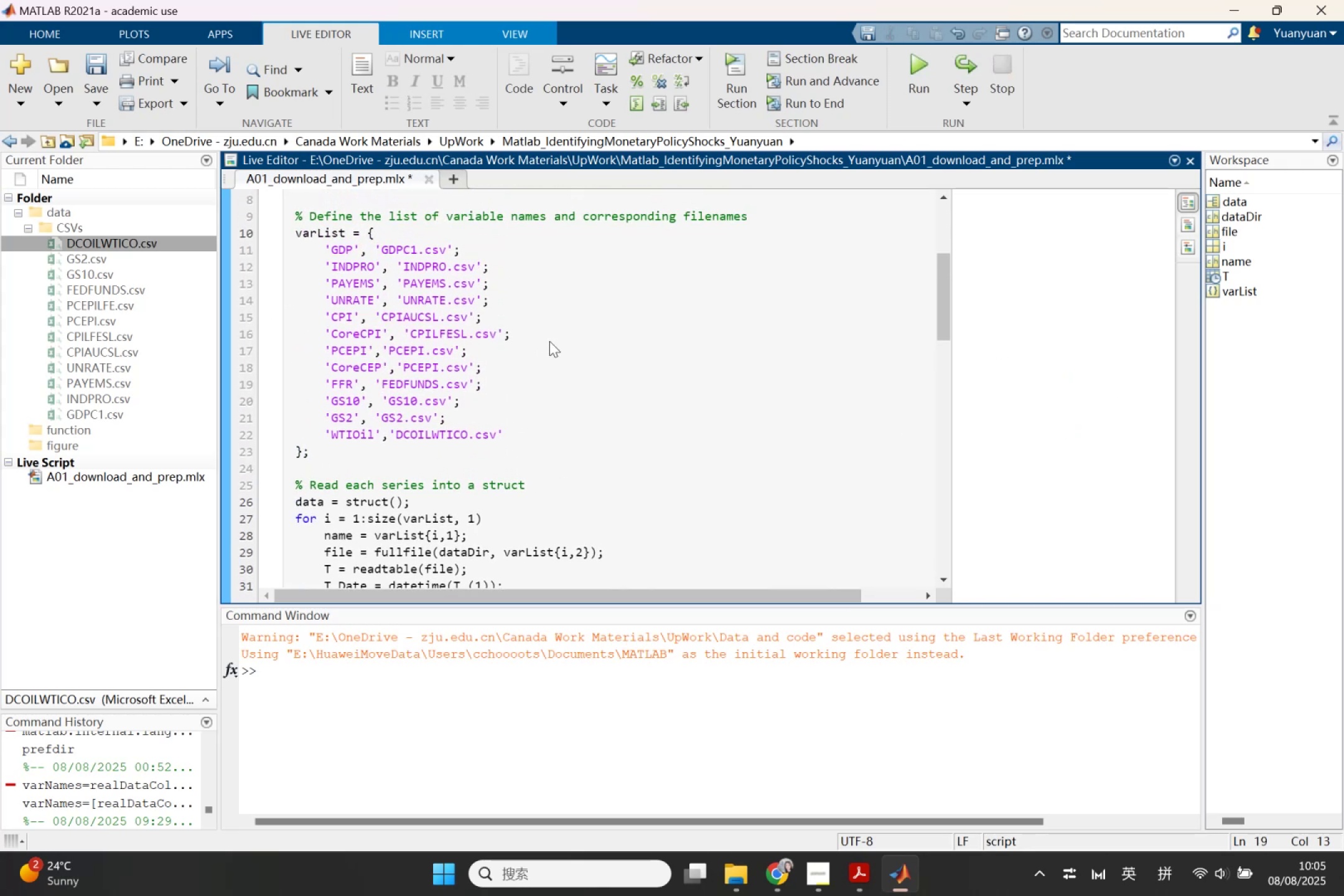 
scroll: coordinate [549, 341], scroll_direction: down, amount: 1.0
 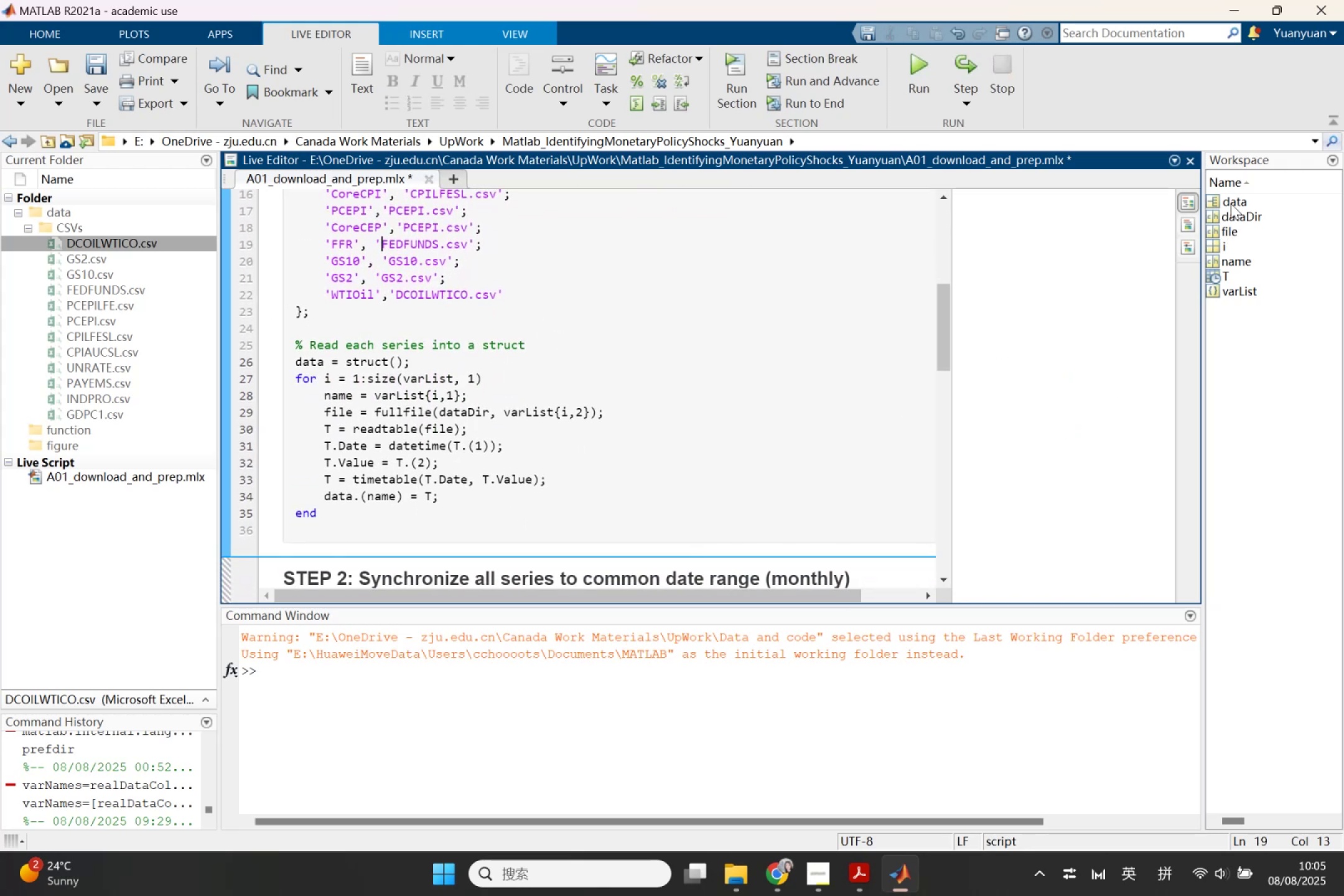 
double_click([1231, 202])
 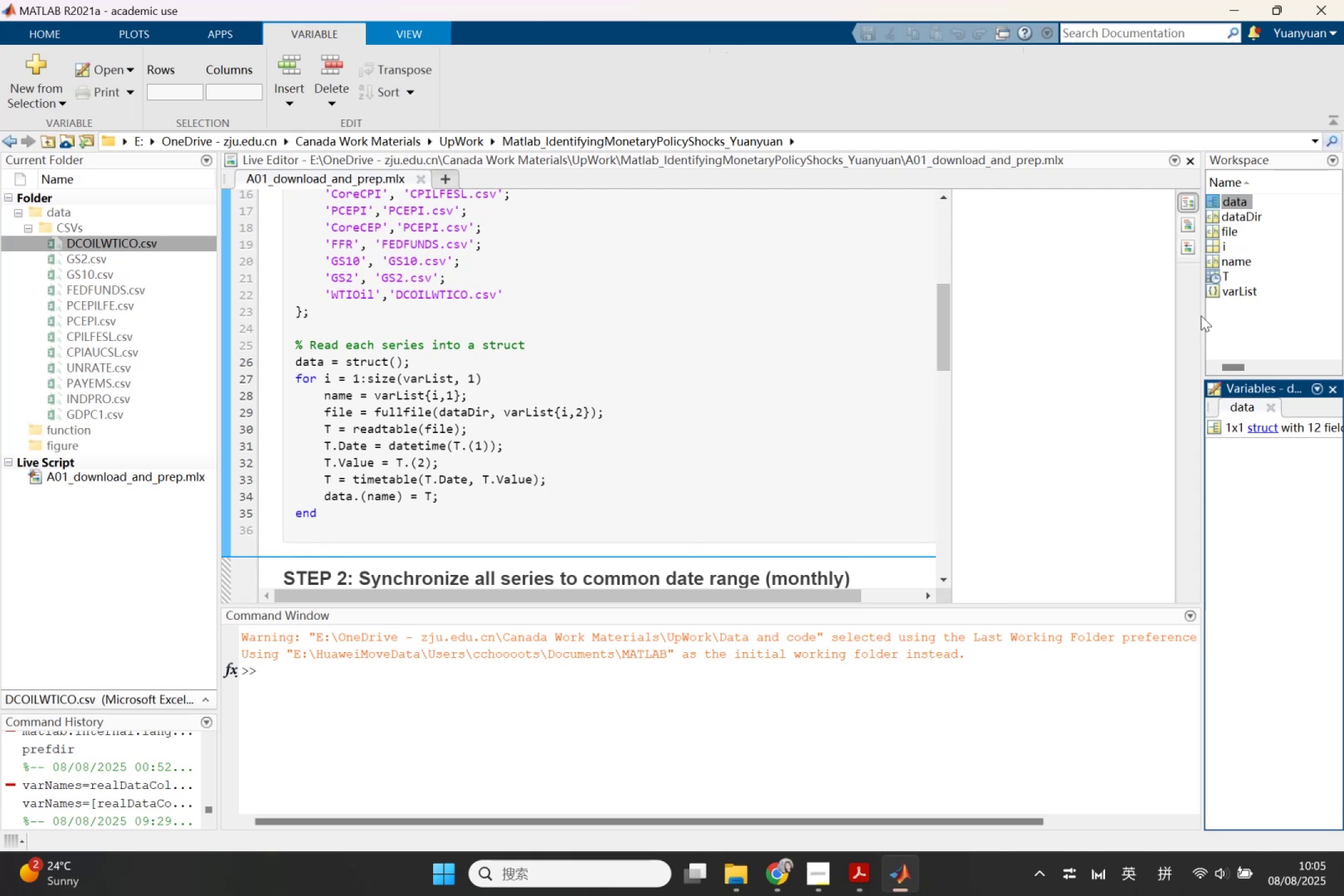 
left_click_drag(start_coordinate=[1203, 315], to_coordinate=[792, 343])
 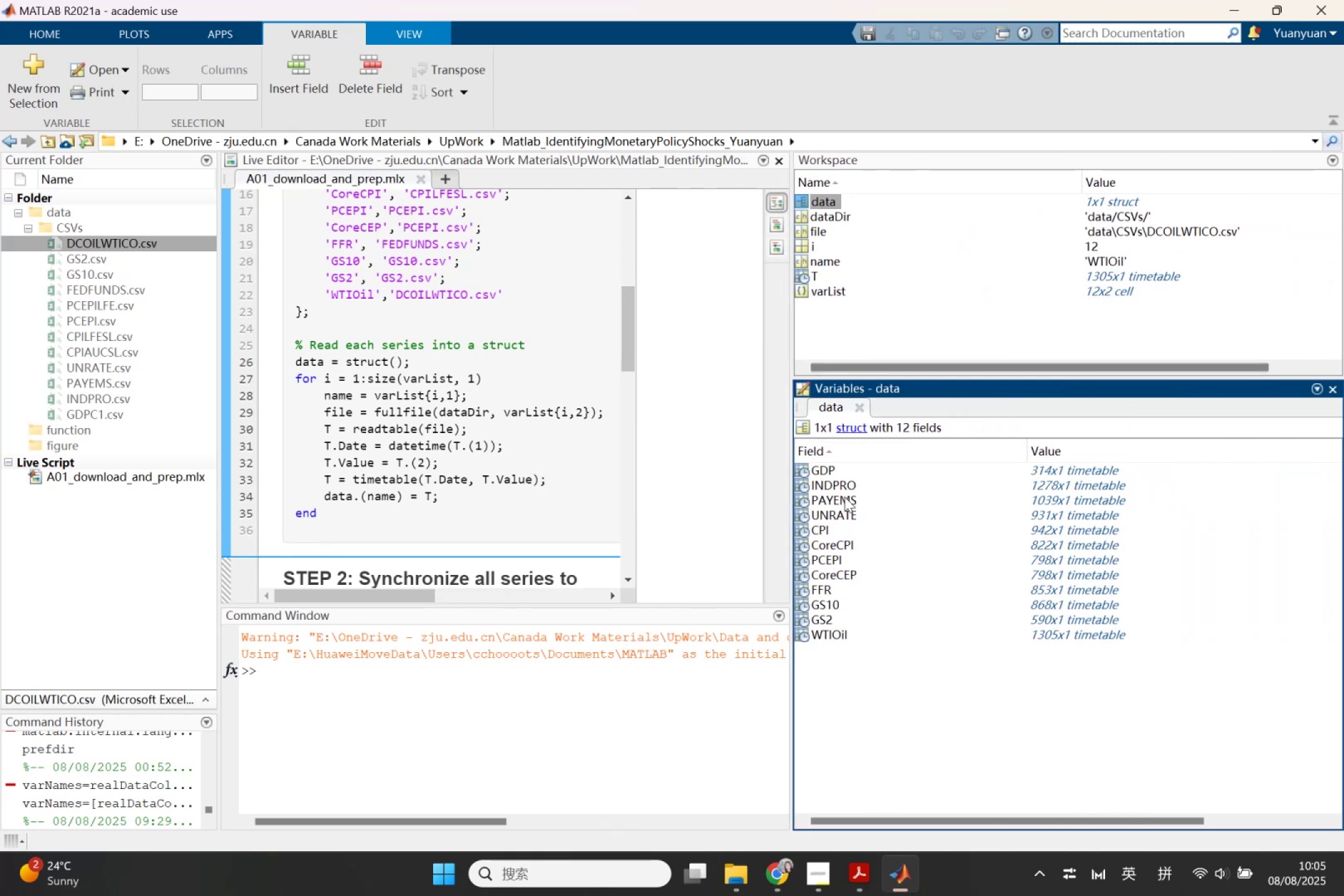 
mouse_move([830, 495])
 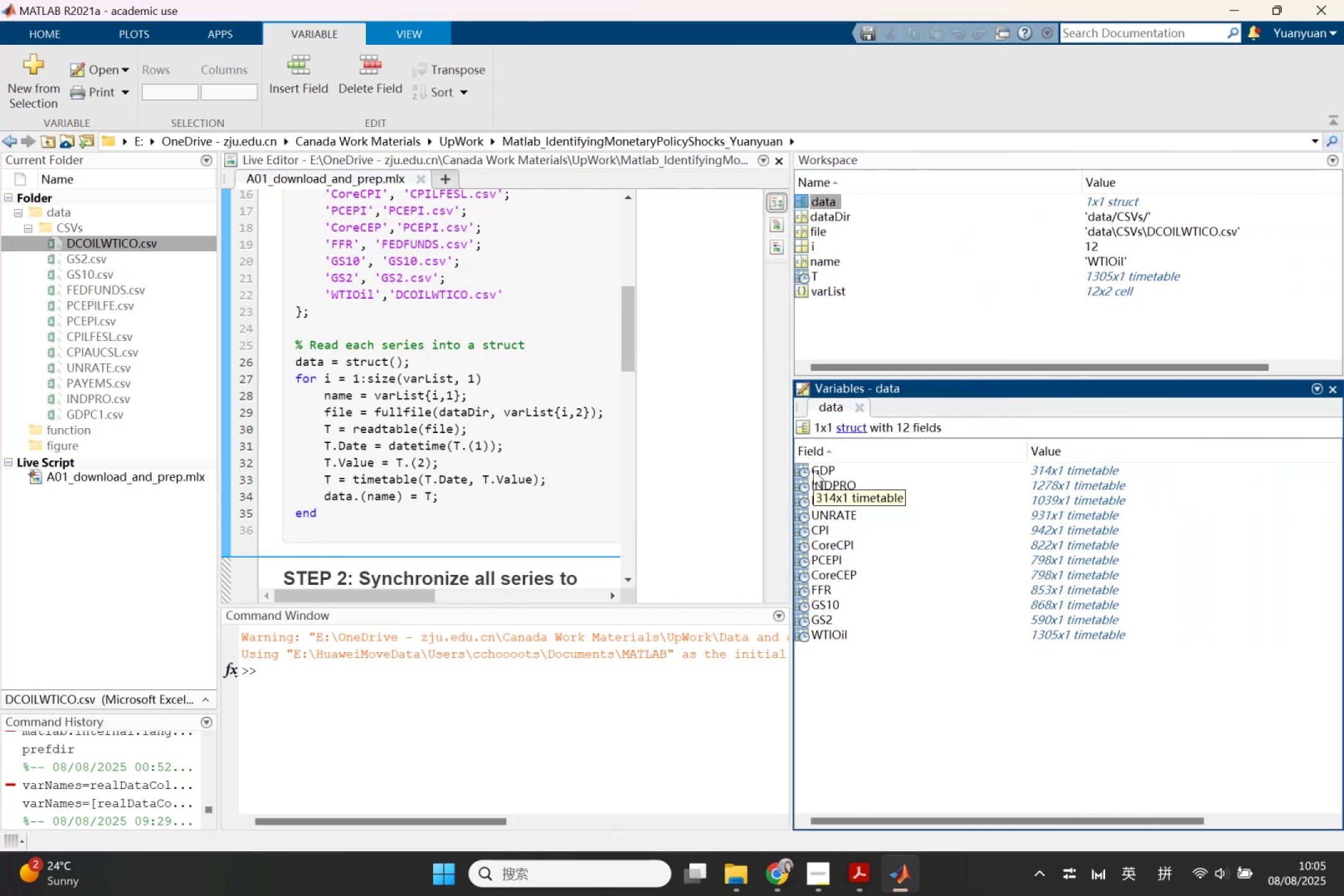 
left_click([813, 470])
 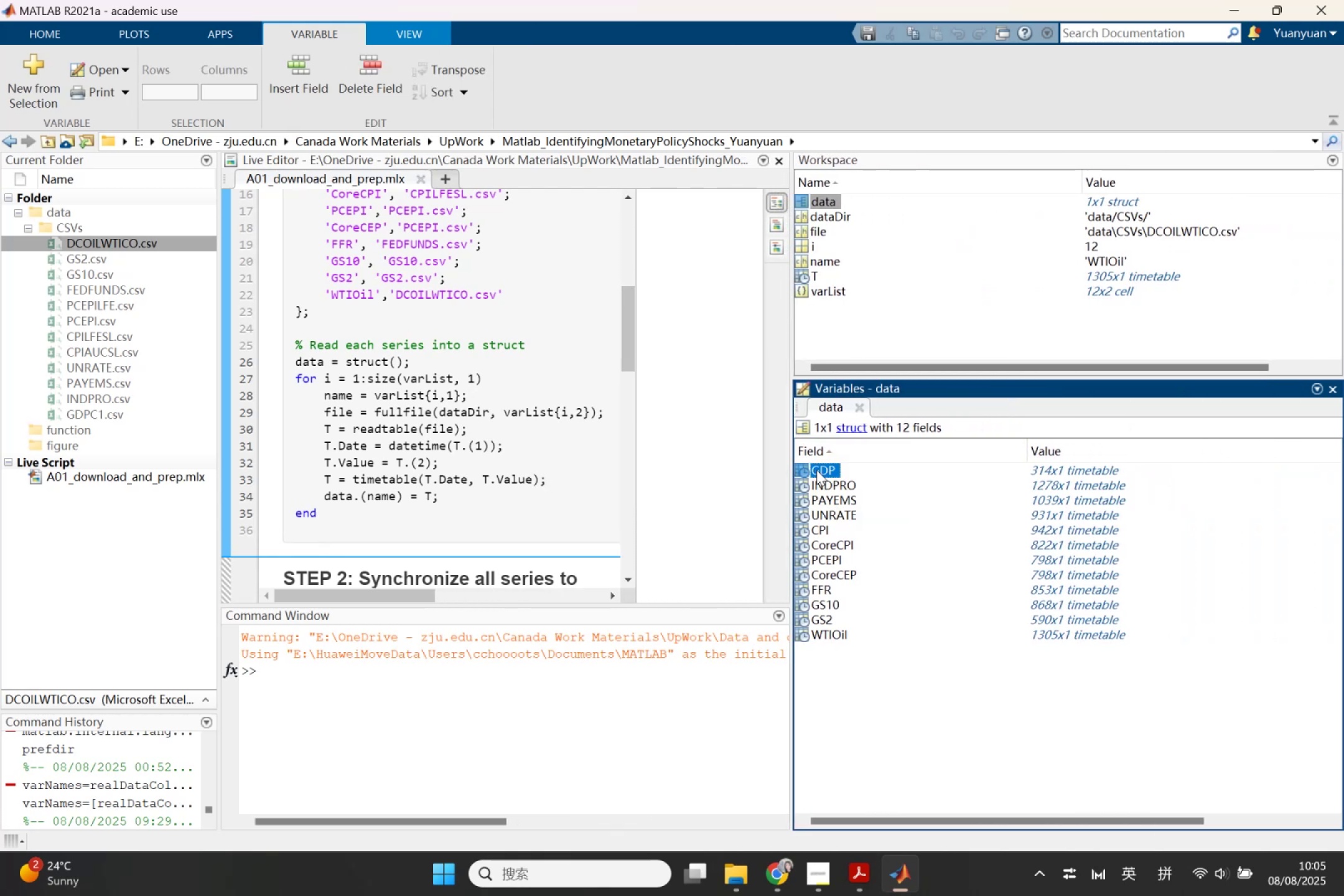 
double_click([816, 470])
 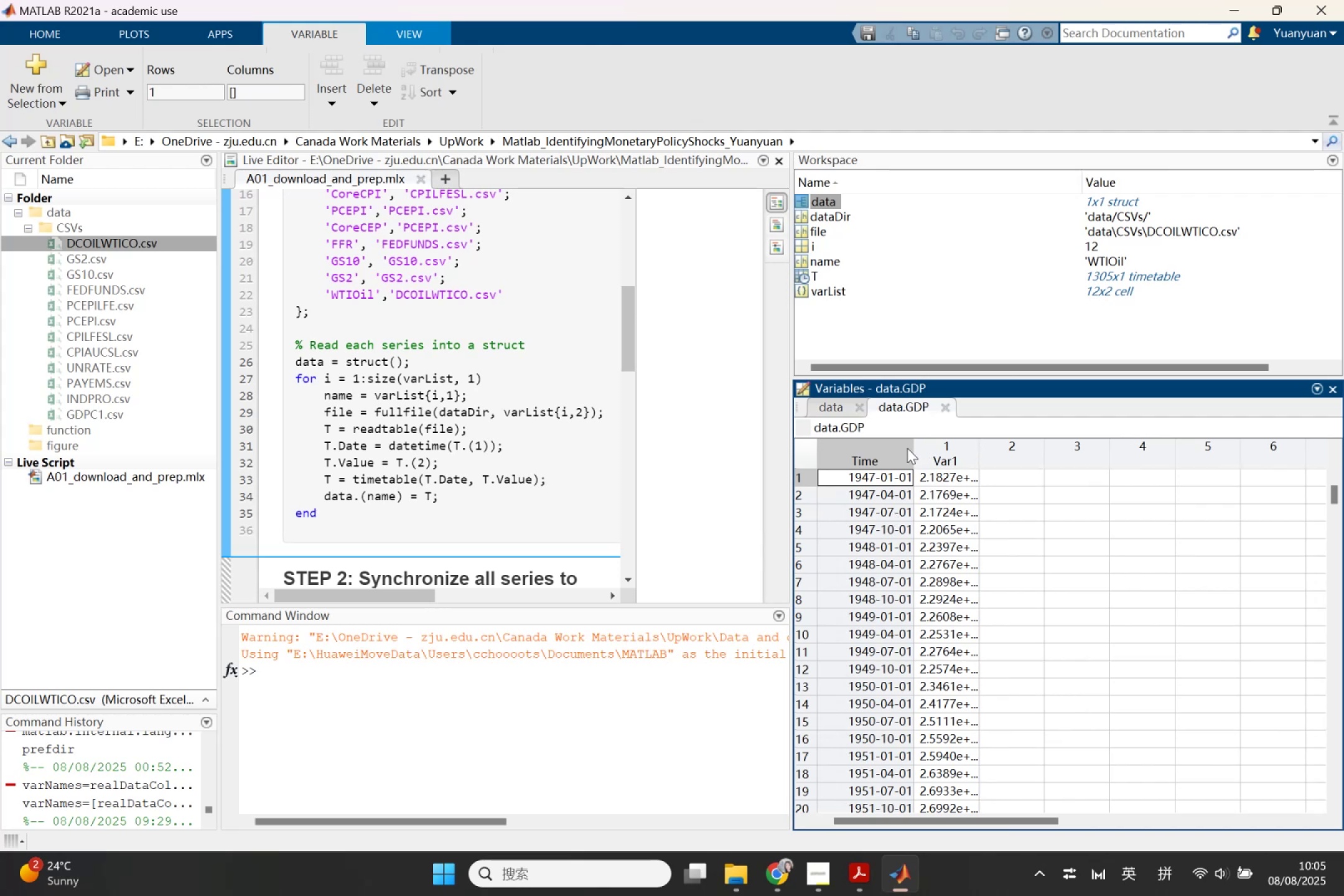 
left_click_drag(start_coordinate=[914, 451], to_coordinate=[958, 446])
 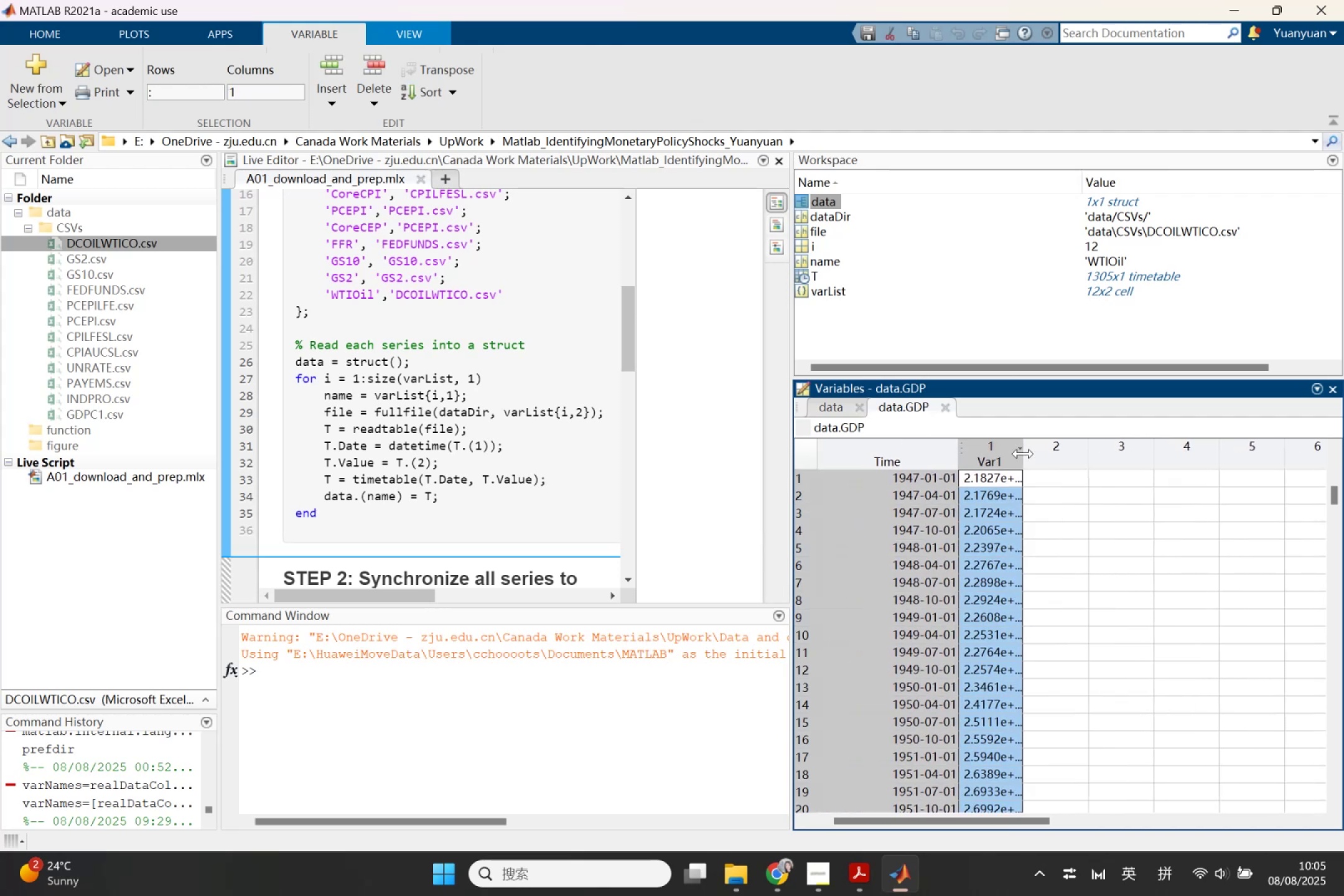 
left_click_drag(start_coordinate=[1022, 454], to_coordinate=[1027, 470])
 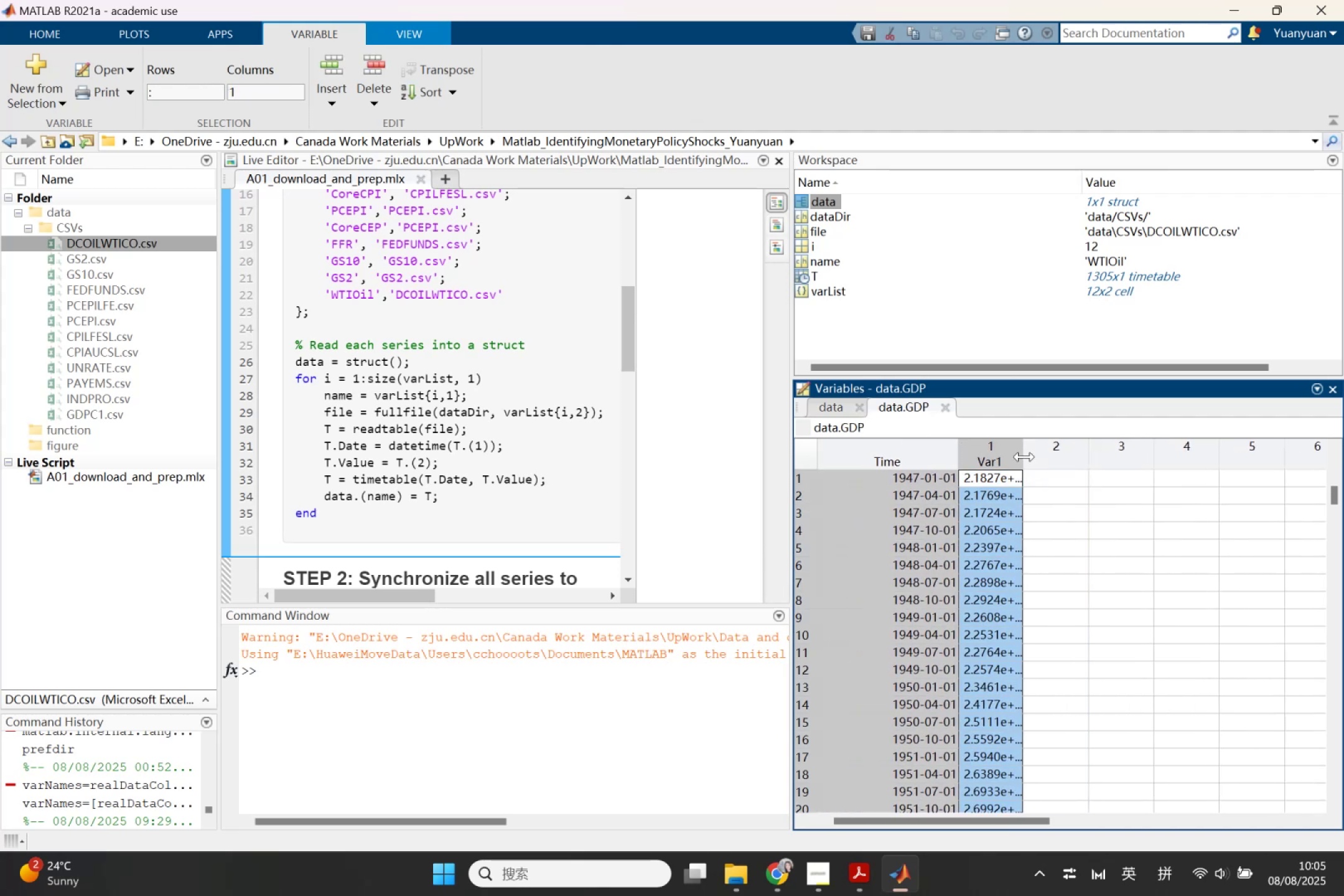 
left_click_drag(start_coordinate=[1024, 457], to_coordinate=[1108, 452])
 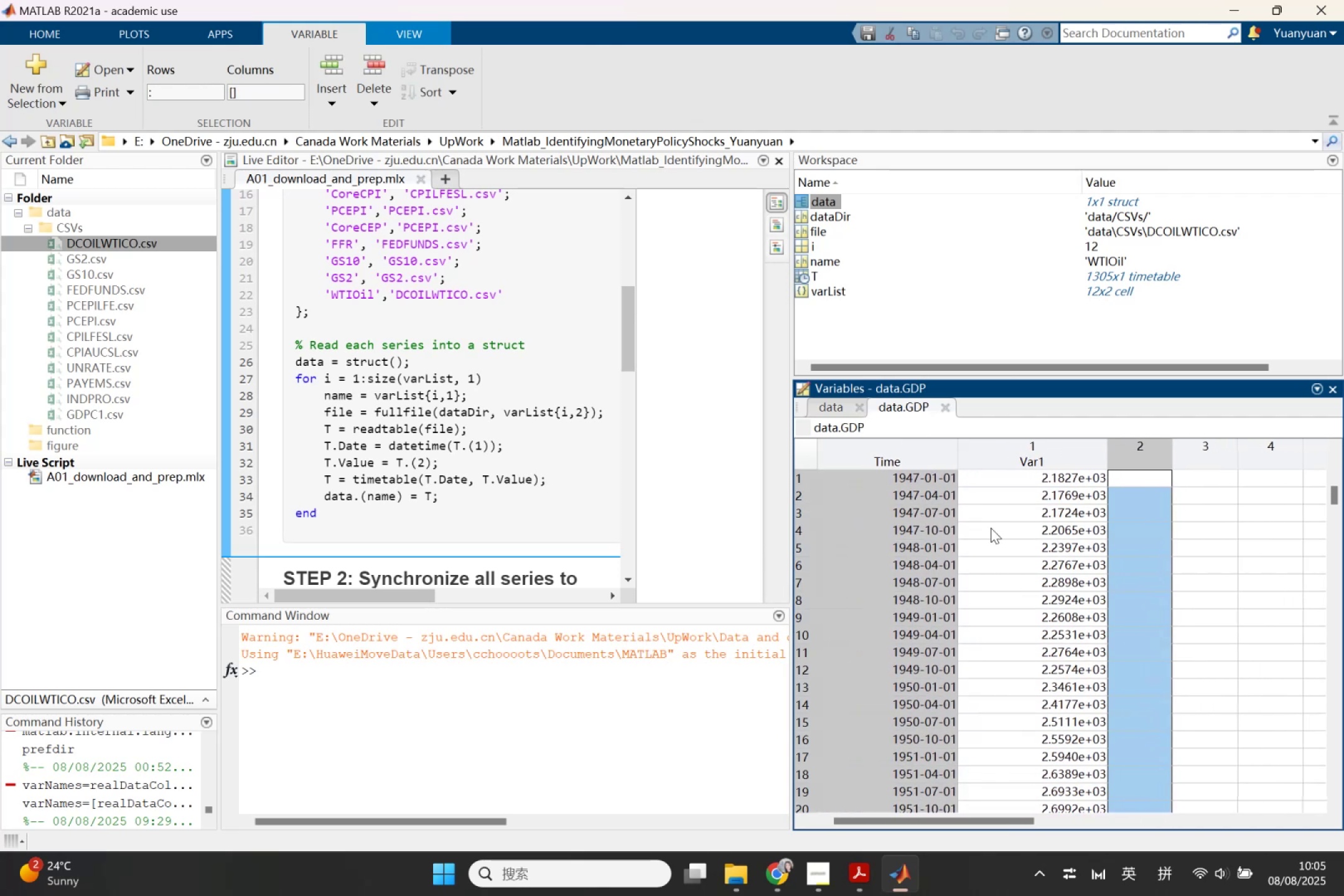 
scroll: coordinate [991, 543], scroll_direction: down, amount: 4.0
 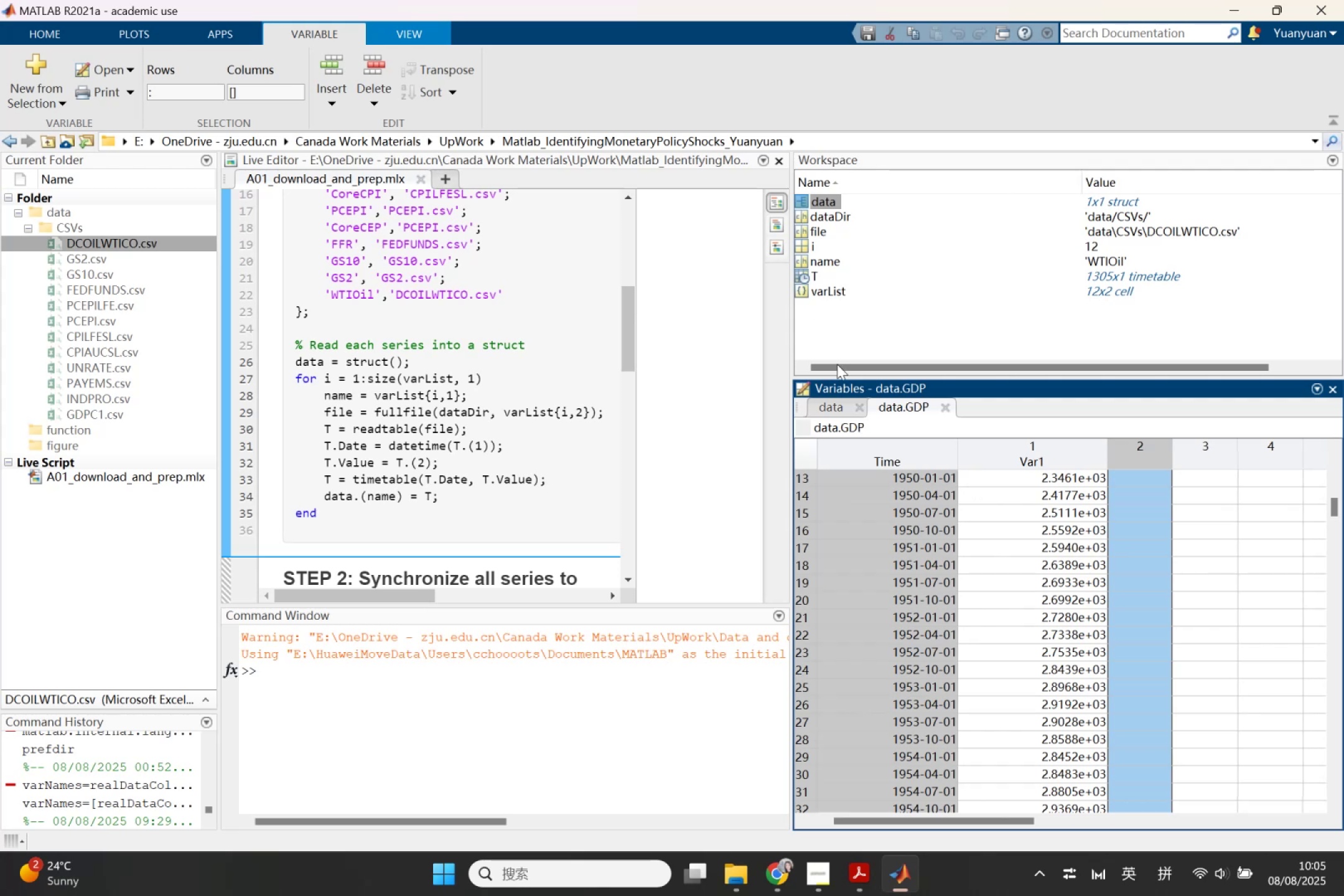 
left_click([839, 413])
 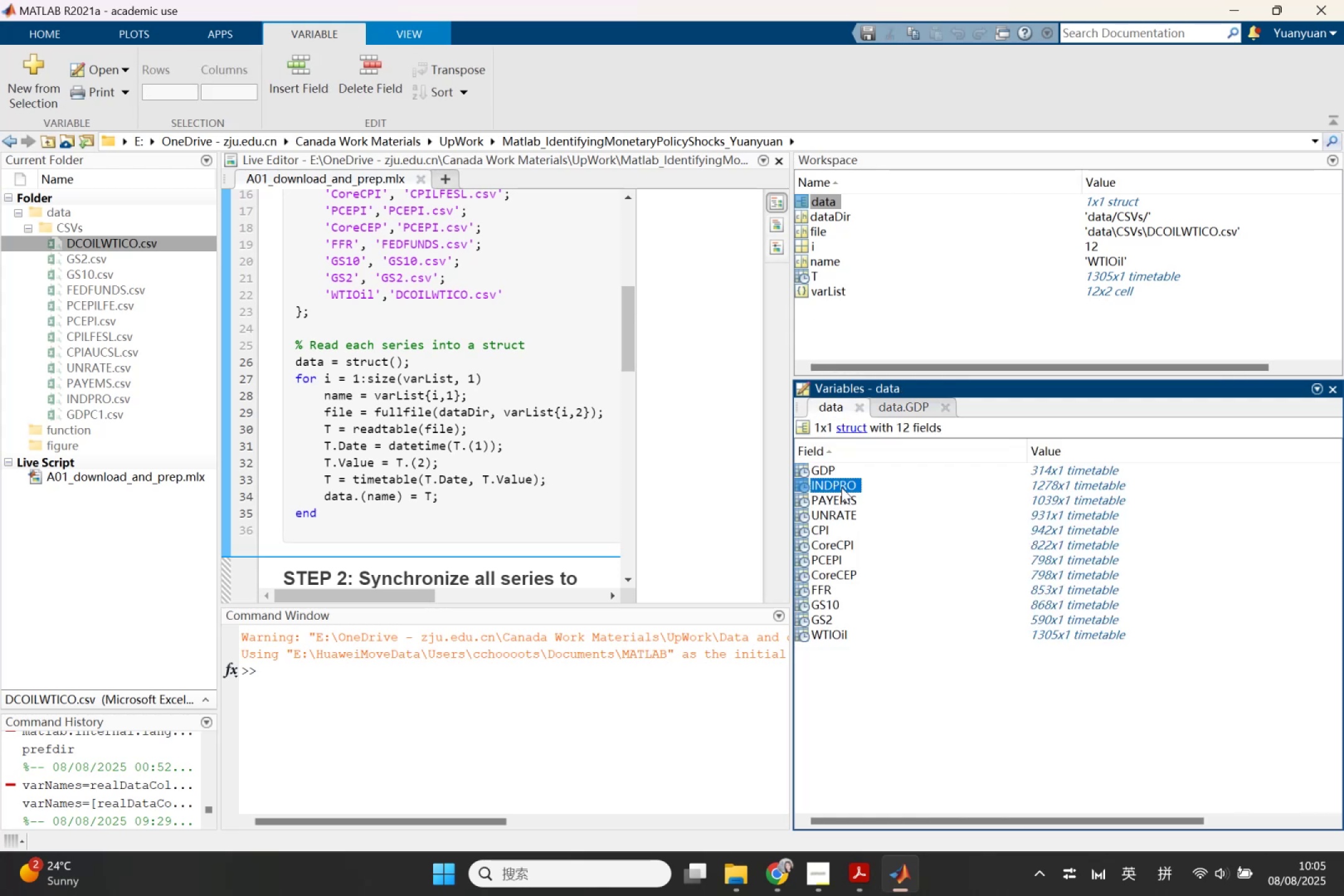 
double_click([841, 487])
 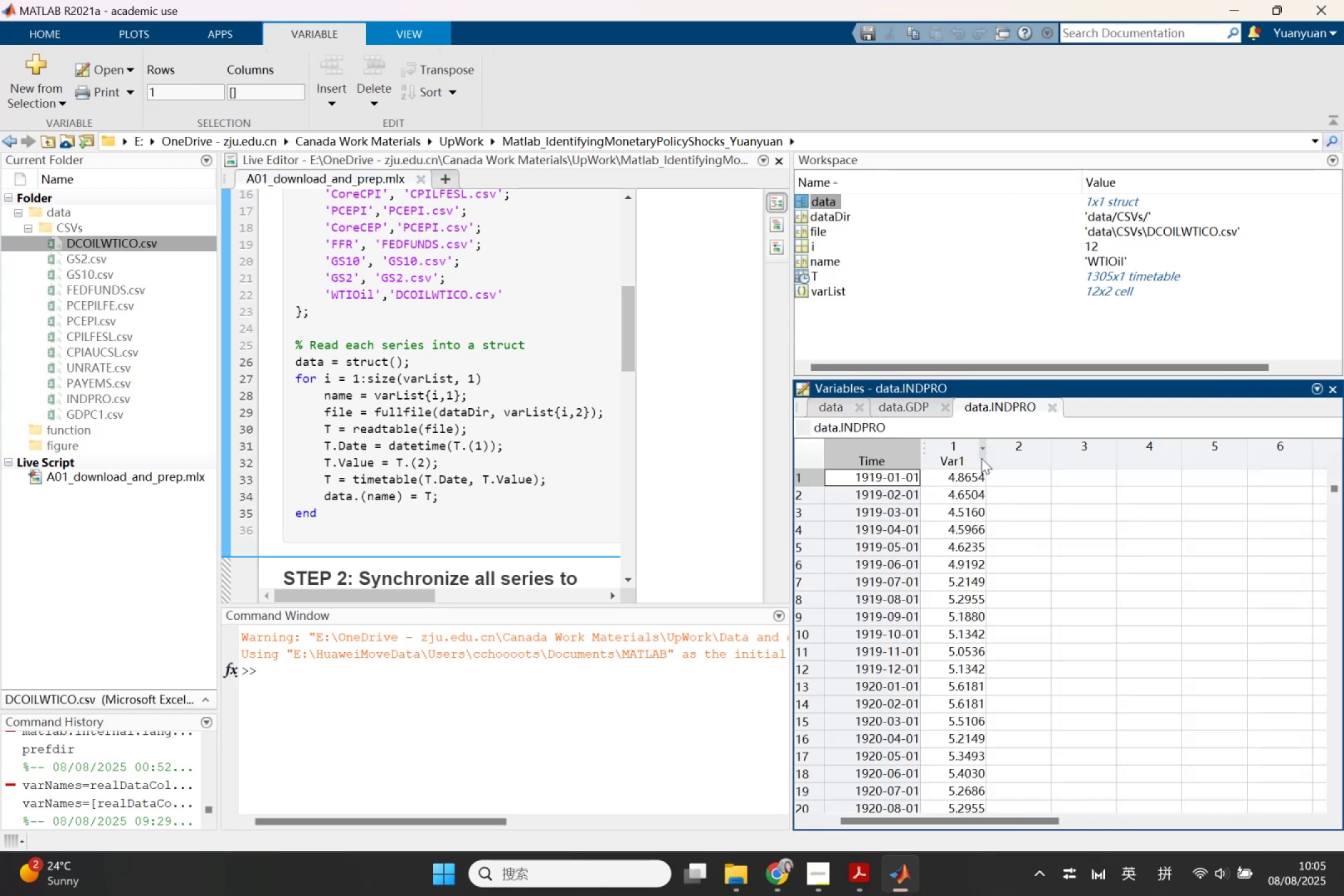 
left_click_drag(start_coordinate=[986, 458], to_coordinate=[1030, 459])
 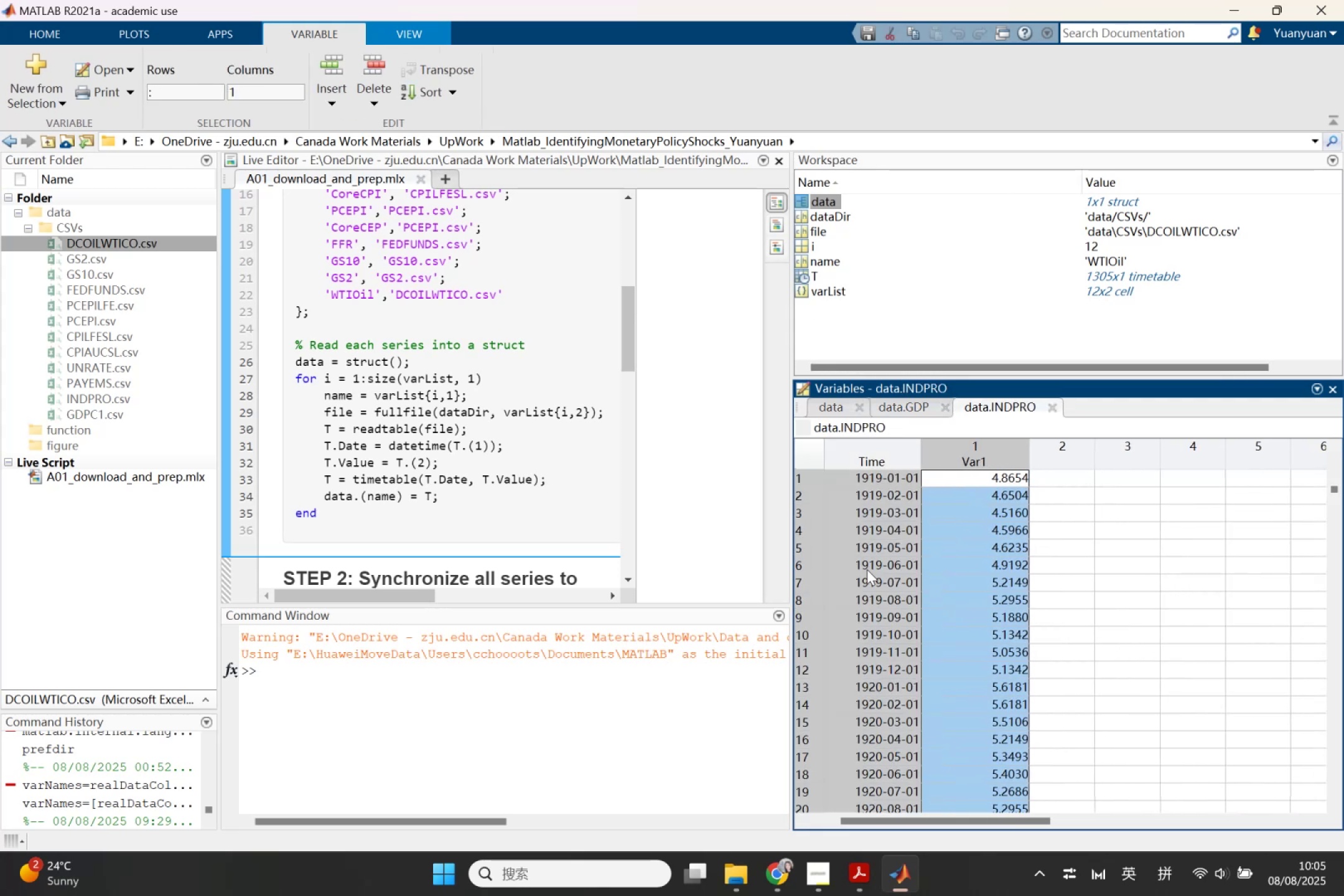 
scroll: coordinate [863, 557], scroll_direction: down, amount: 13.0
 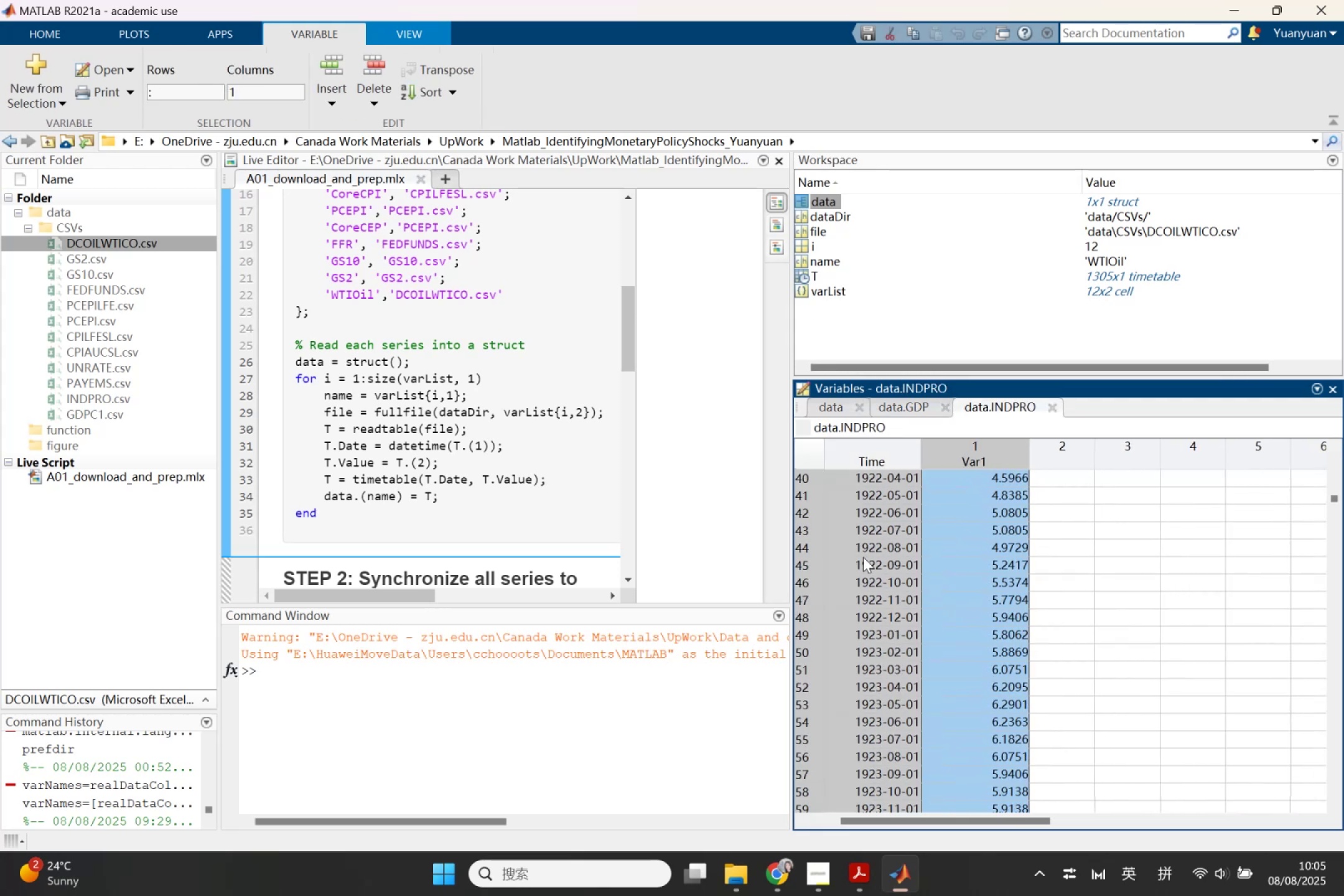 
scroll: coordinate [864, 543], scroll_direction: up, amount: 29.0
 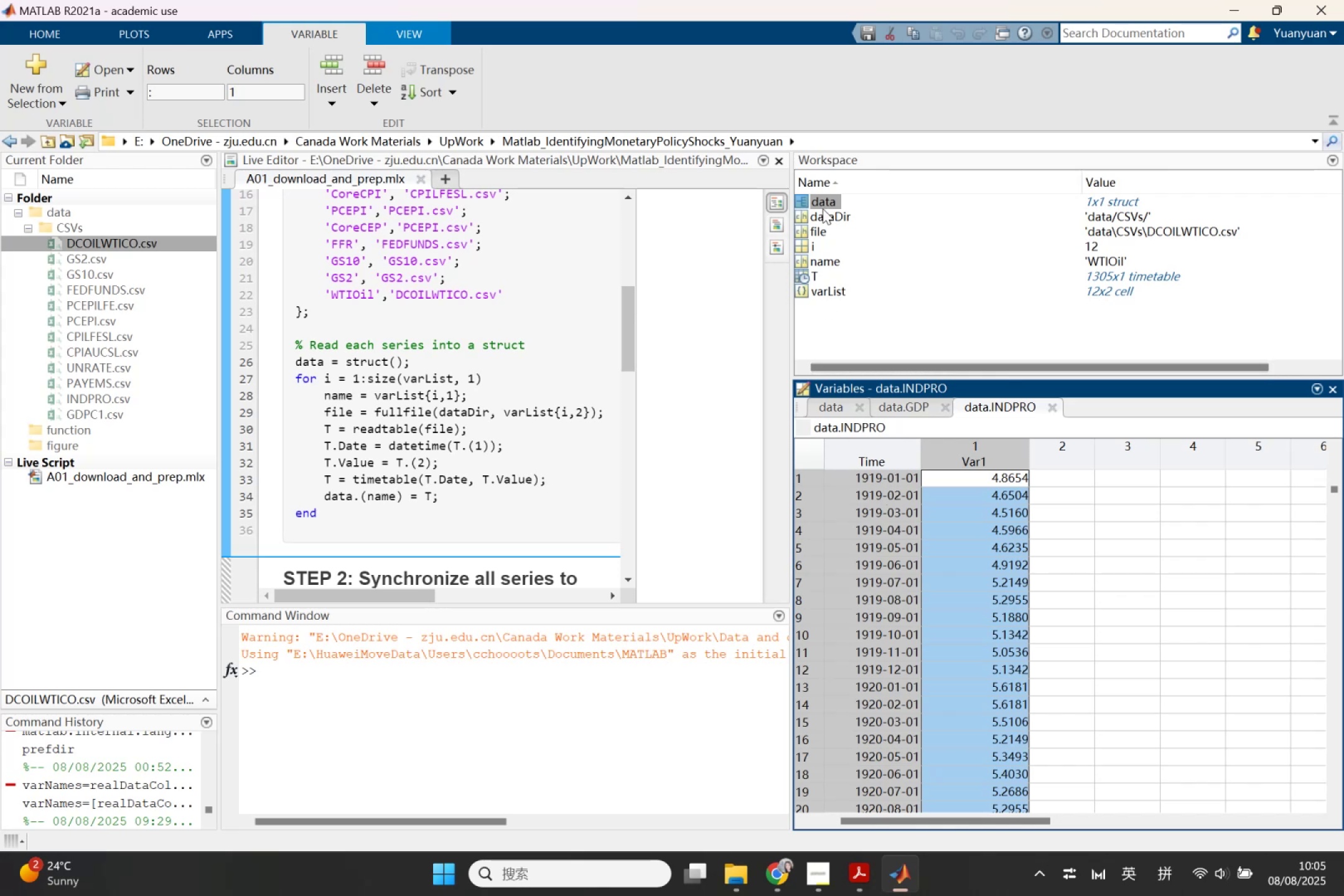 
left_click([835, 407])
 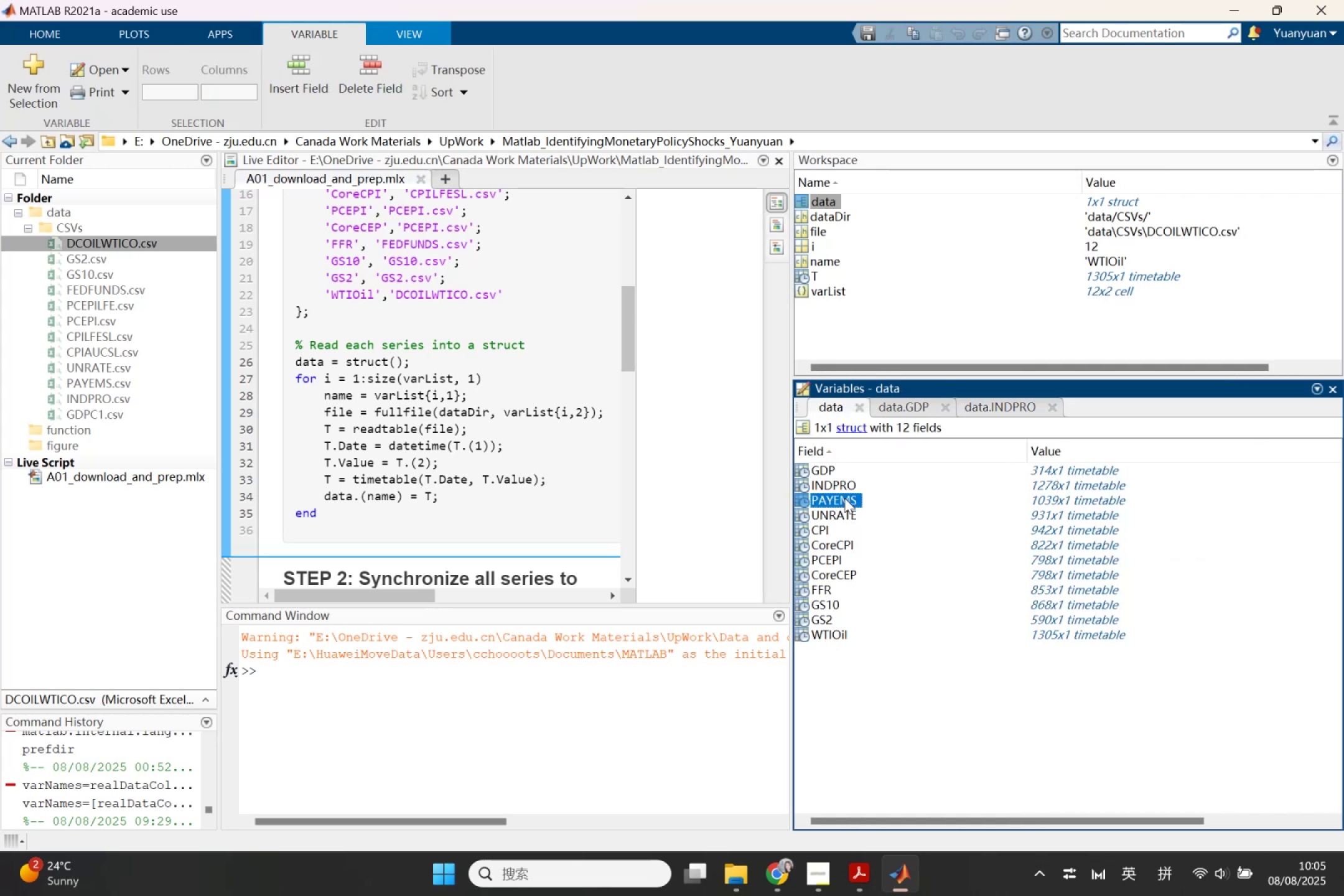 
double_click([844, 498])
 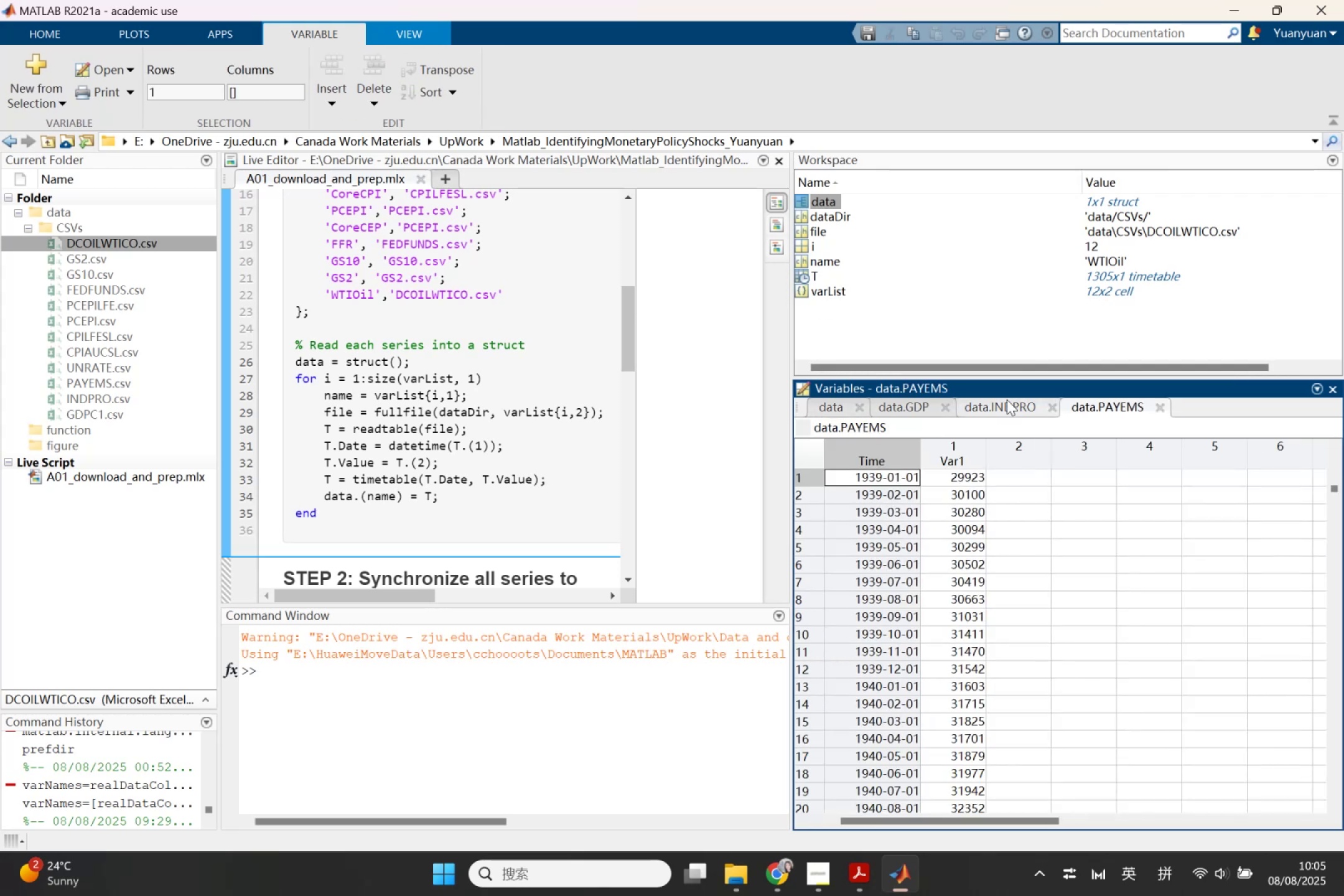 
left_click([941, 411])
 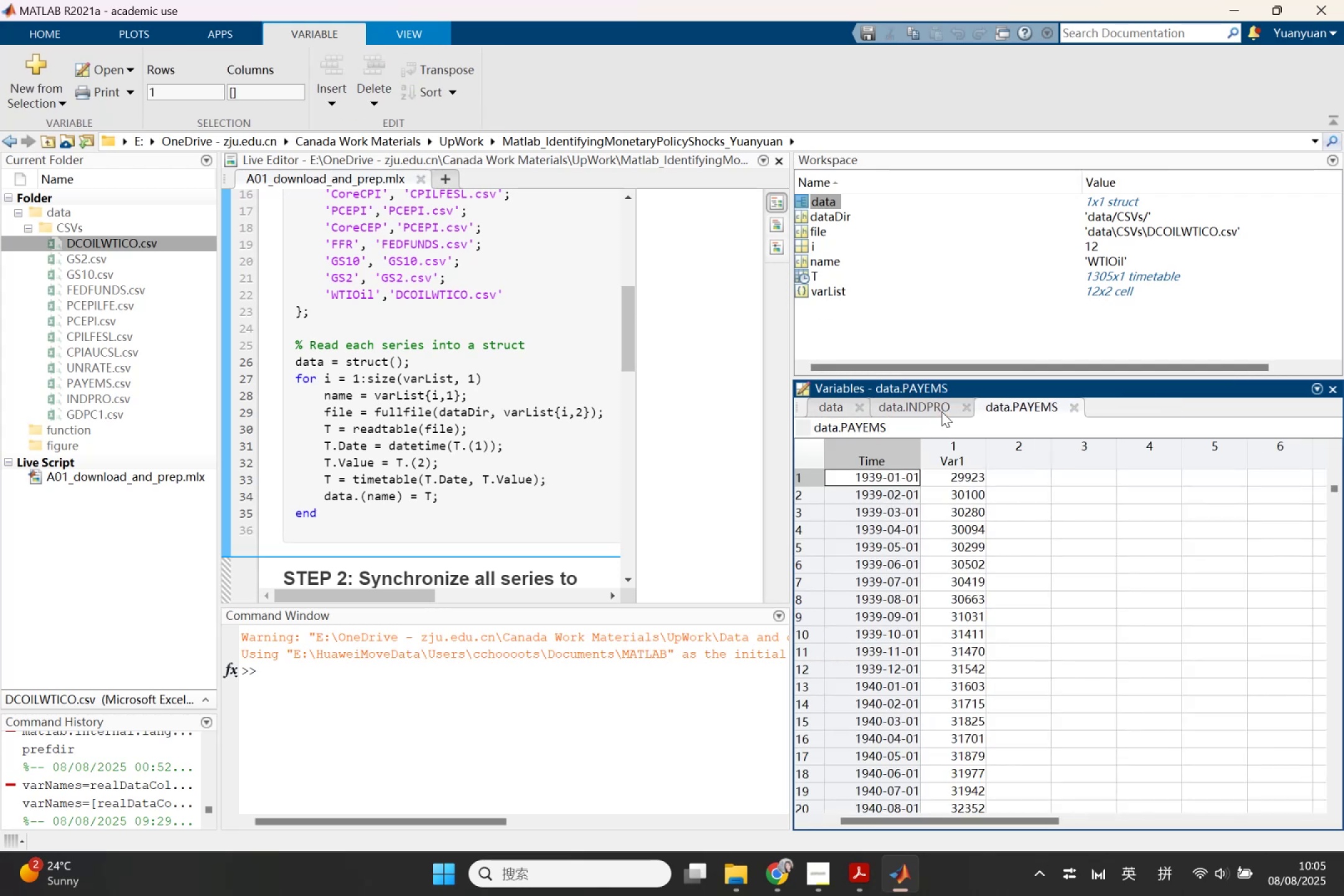 
left_click([941, 411])
 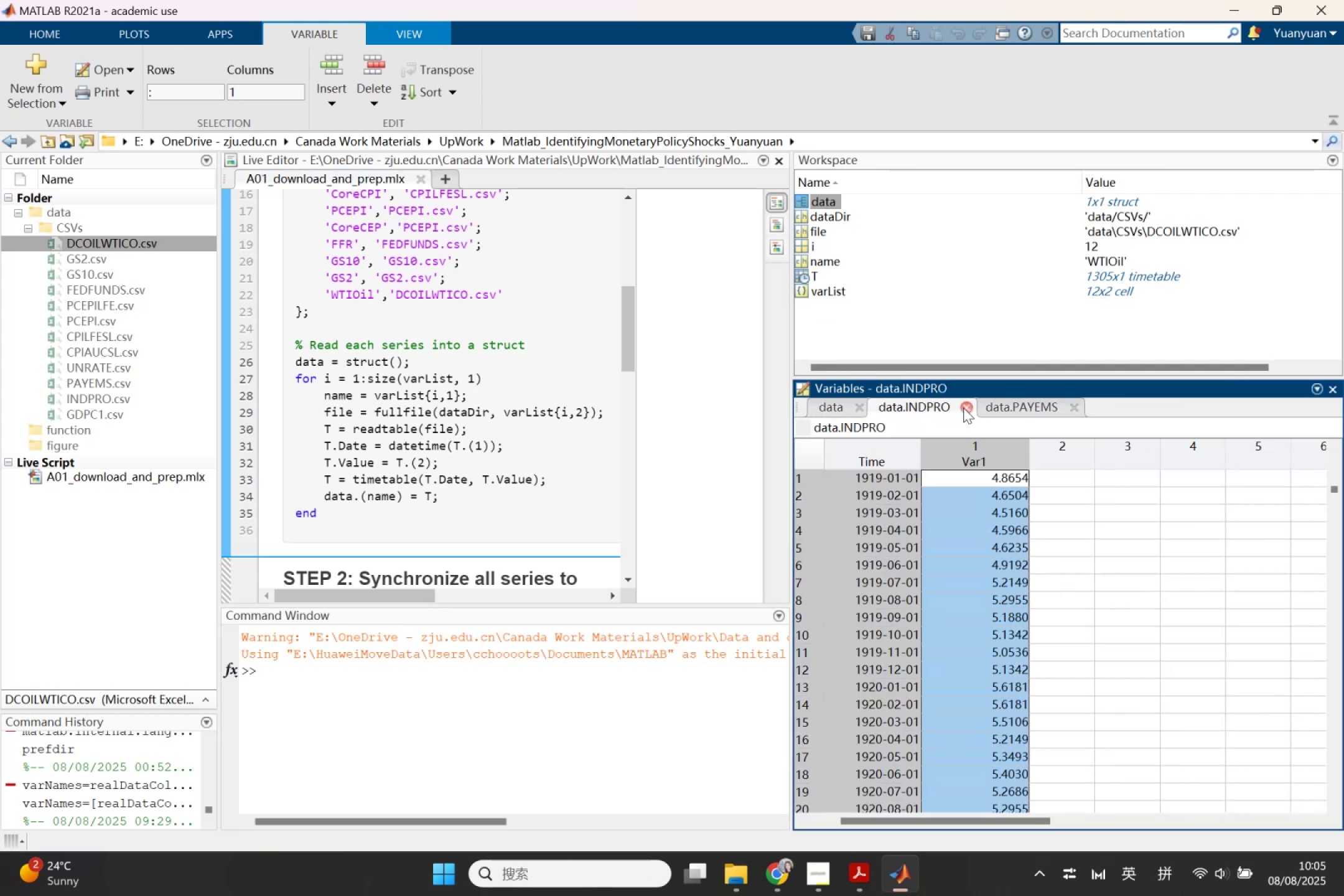 
left_click([967, 406])
 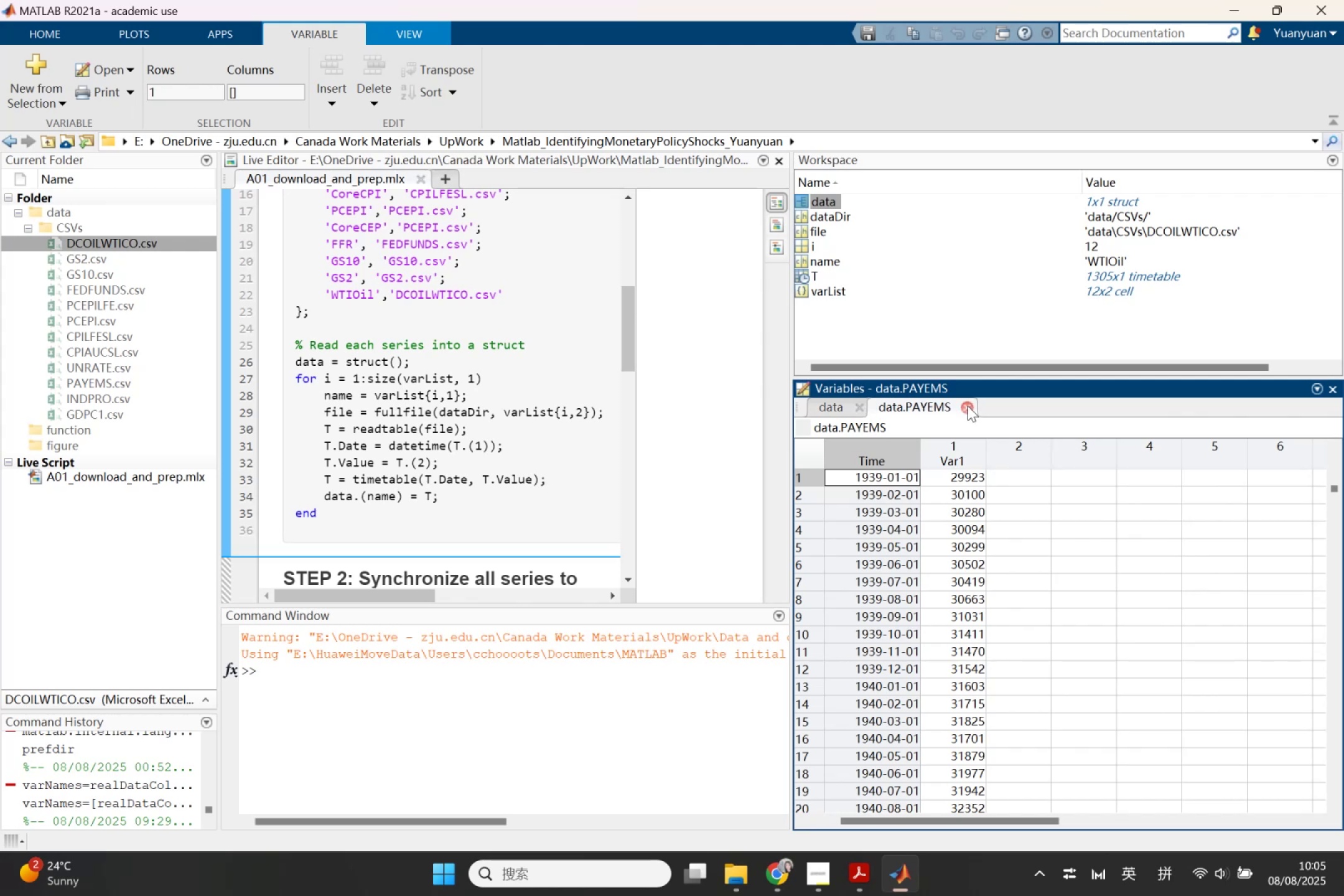 
left_click([968, 406])
 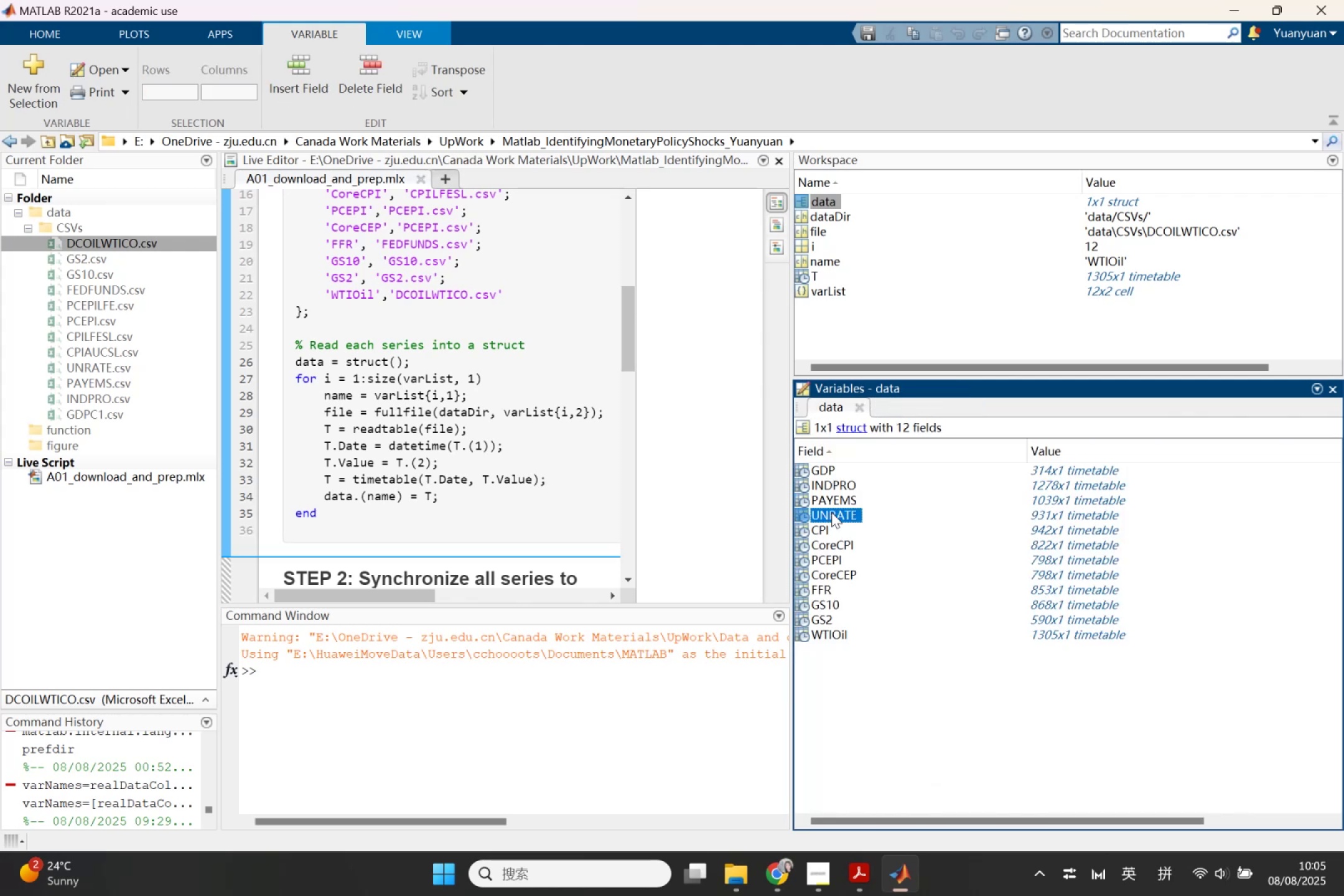 
double_click([831, 512])
 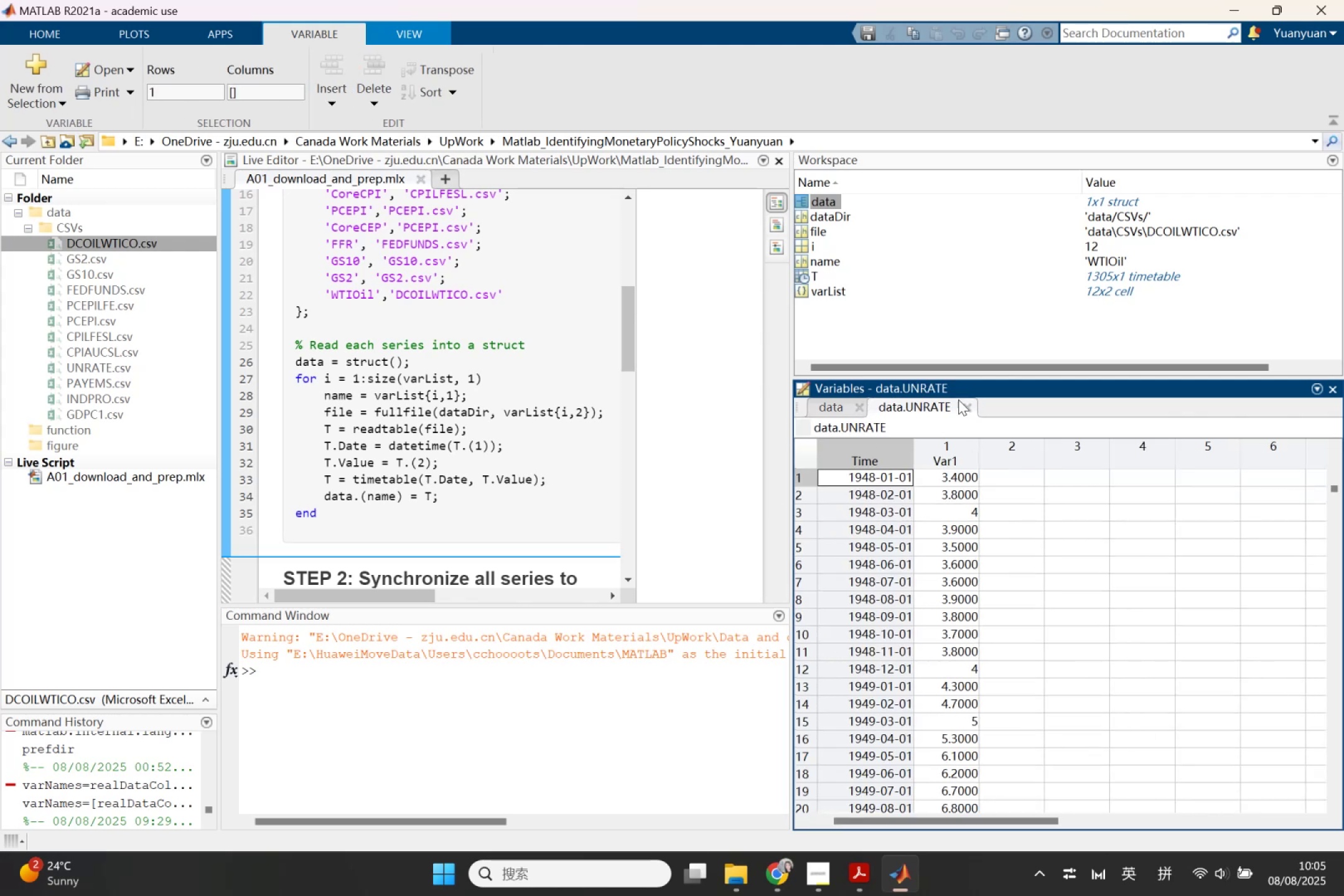 
left_click([970, 404])
 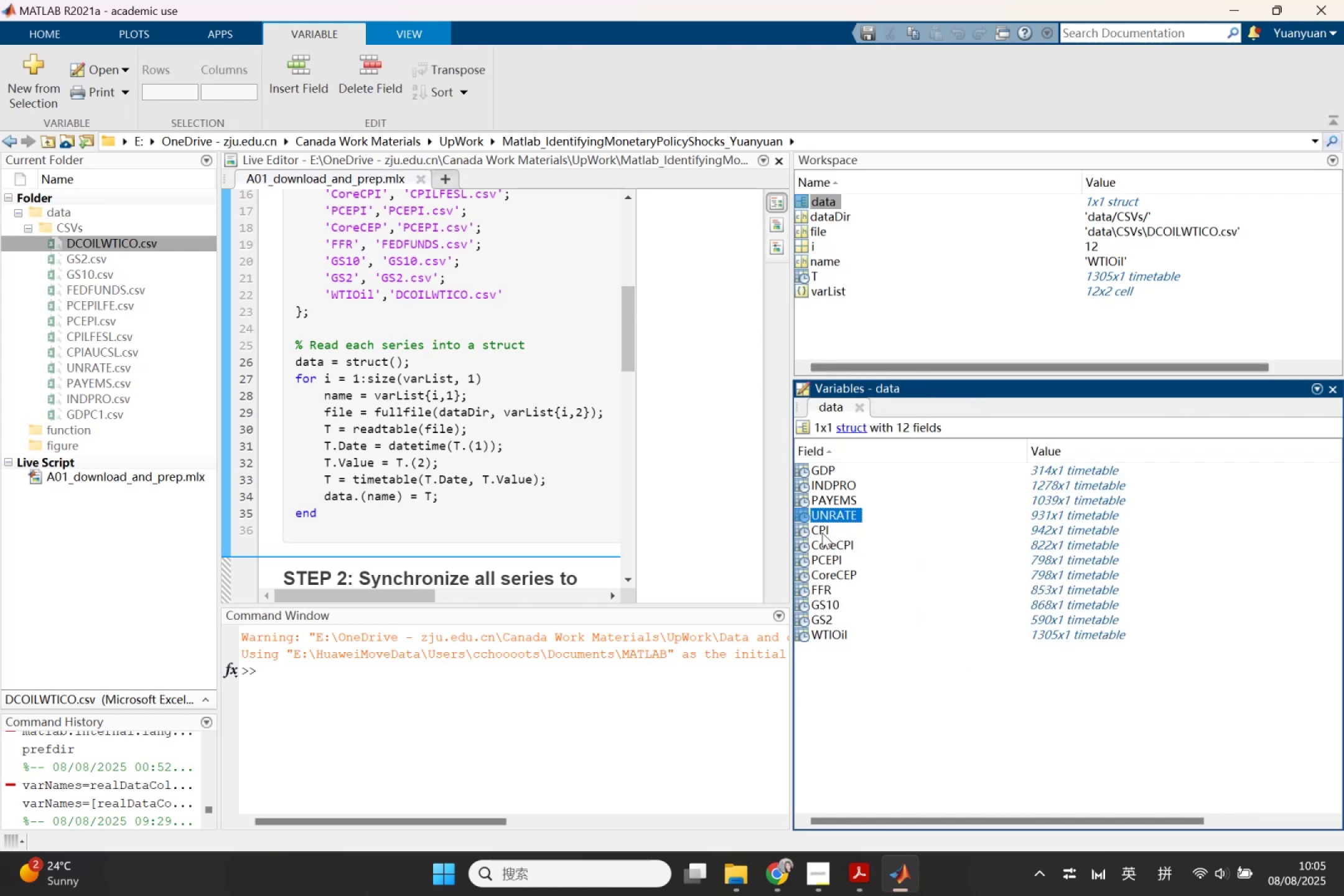 
double_click([822, 533])
 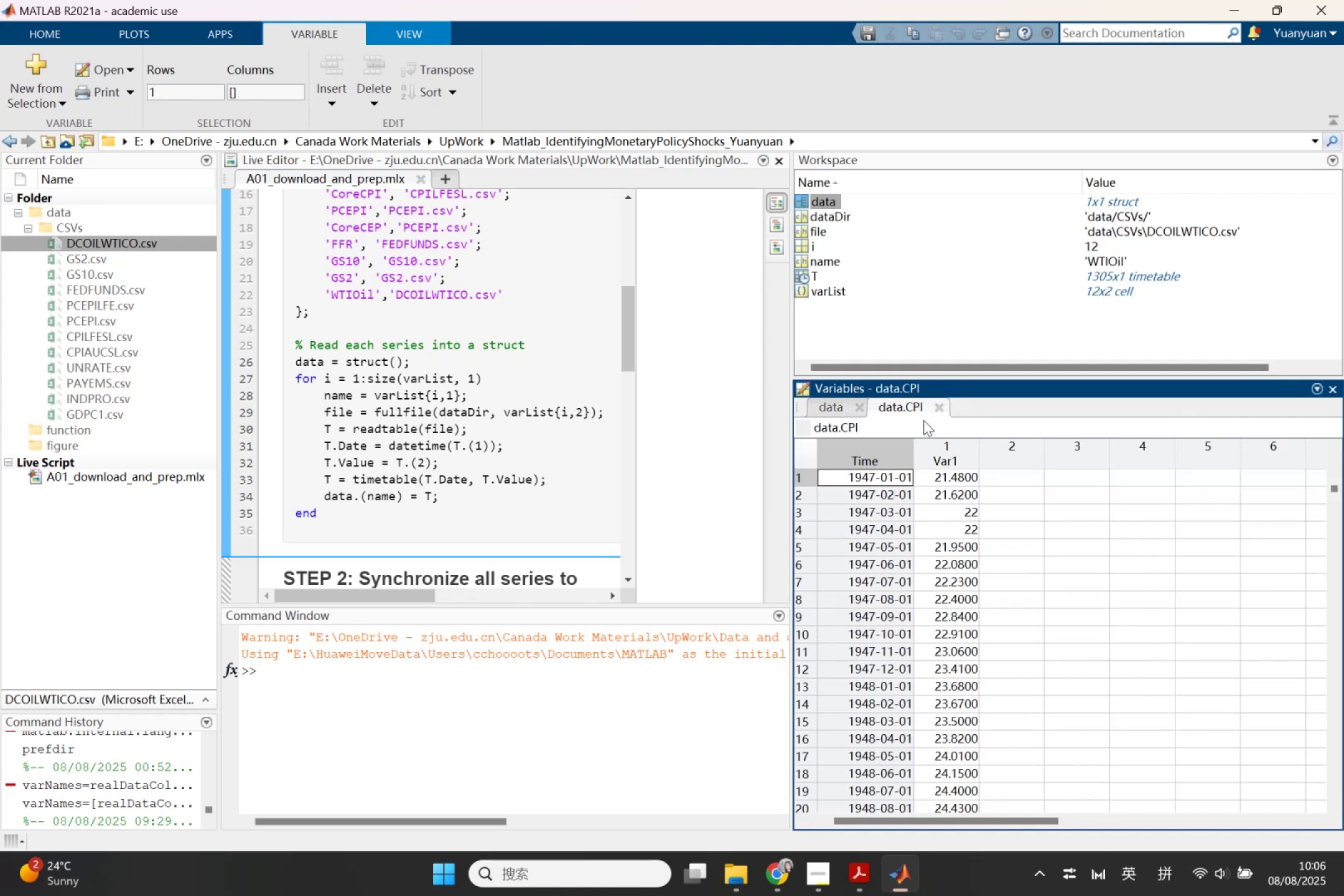 
left_click([938, 409])
 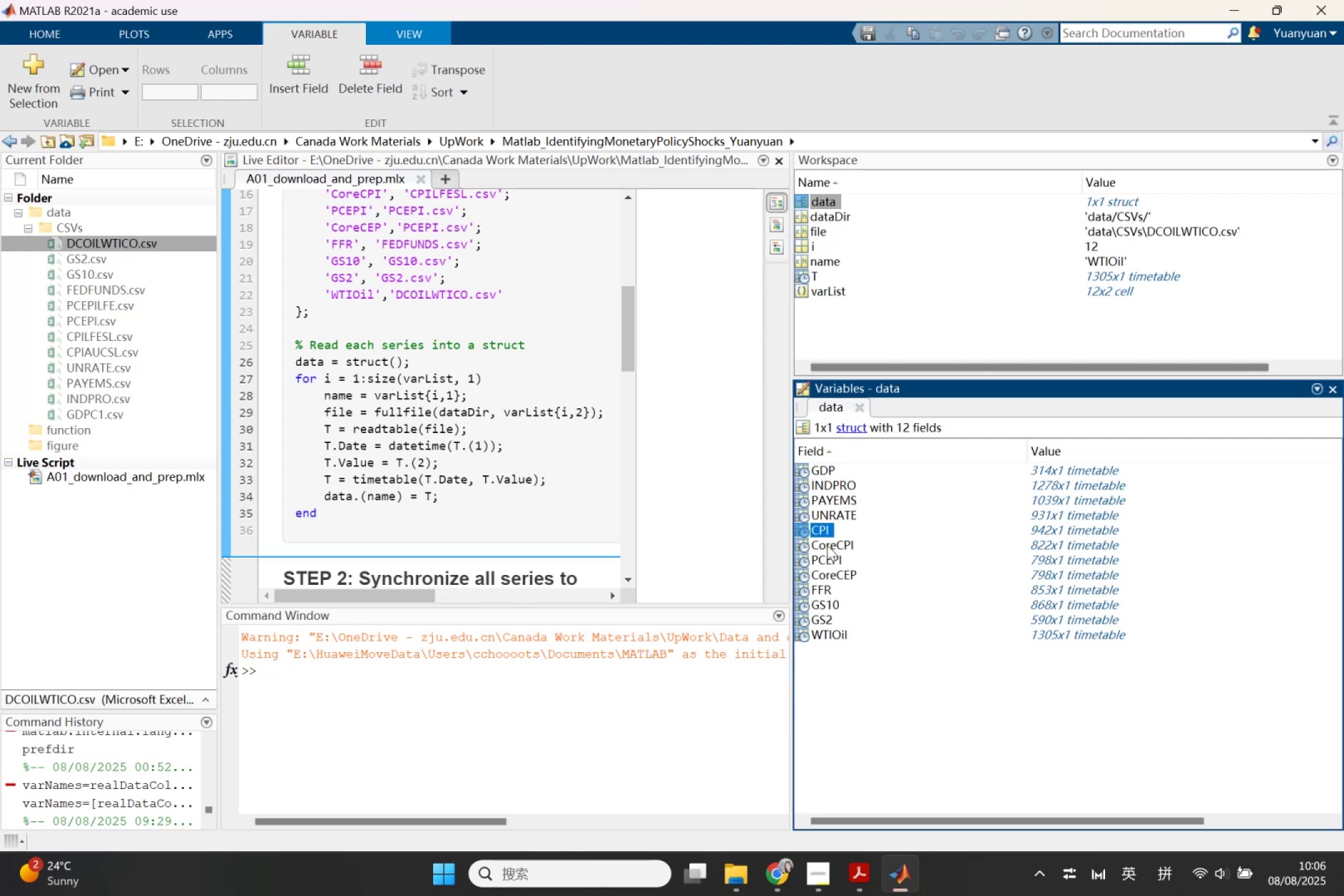 
double_click([827, 545])
 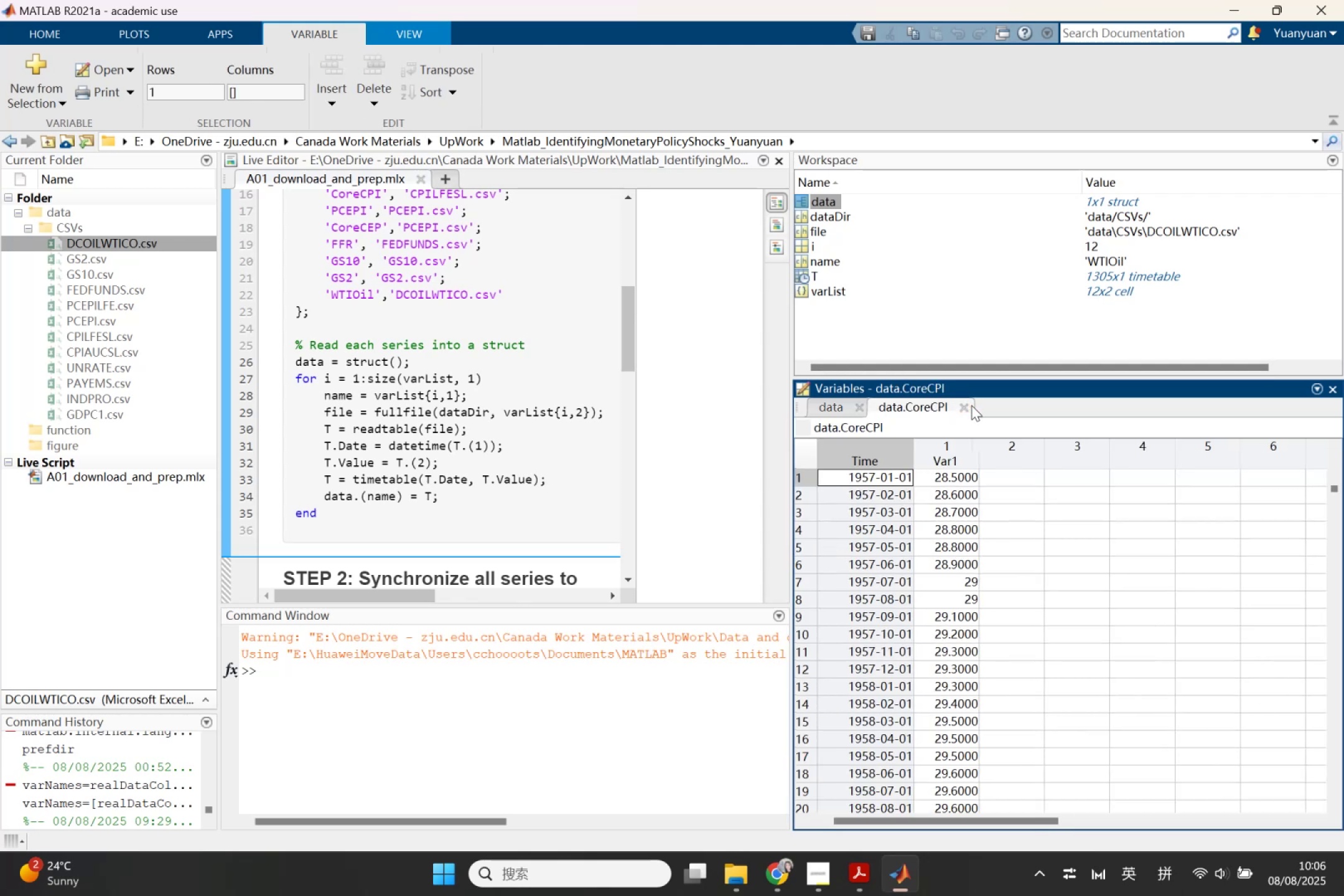 
double_click([959, 411])
 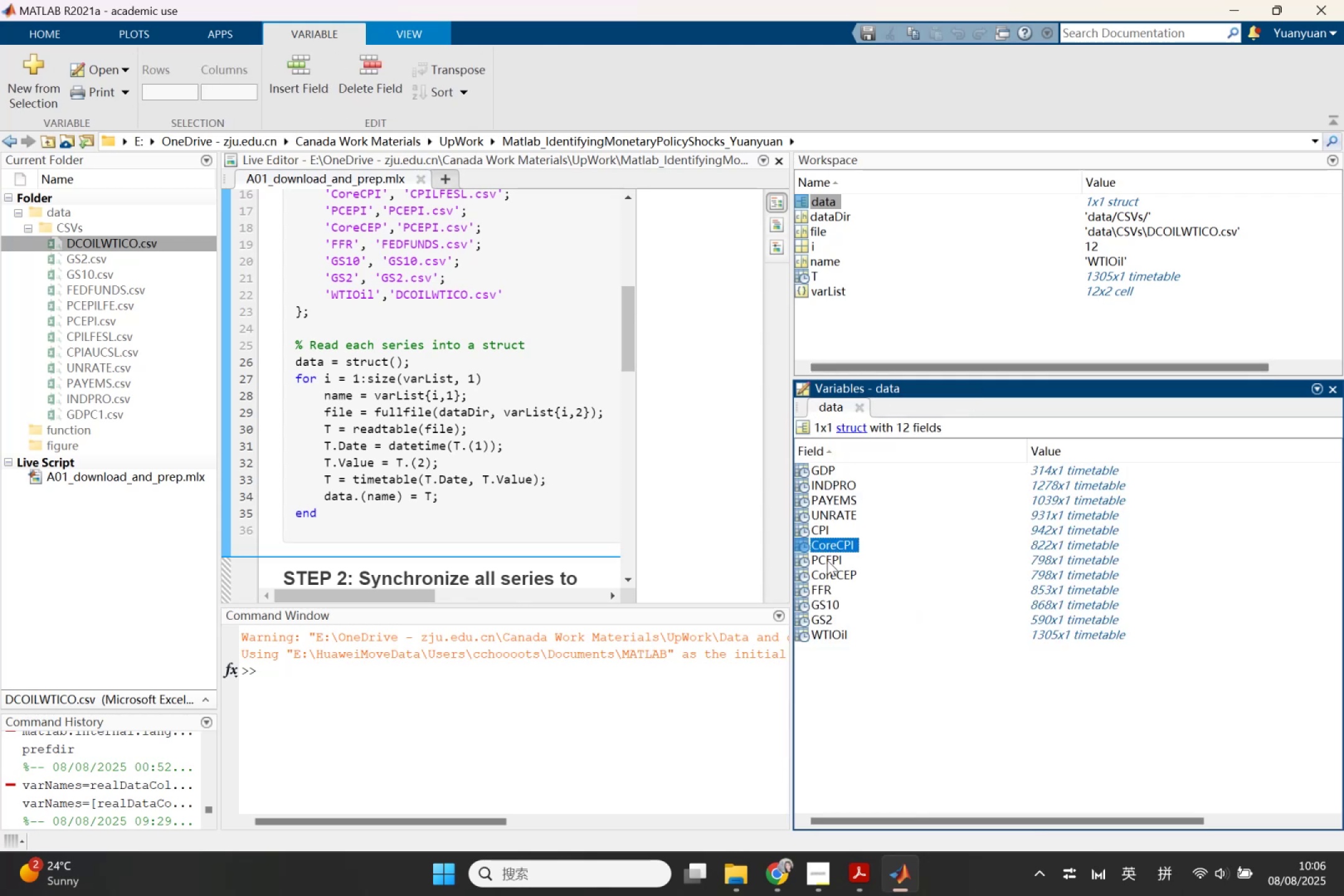 
double_click([827, 560])
 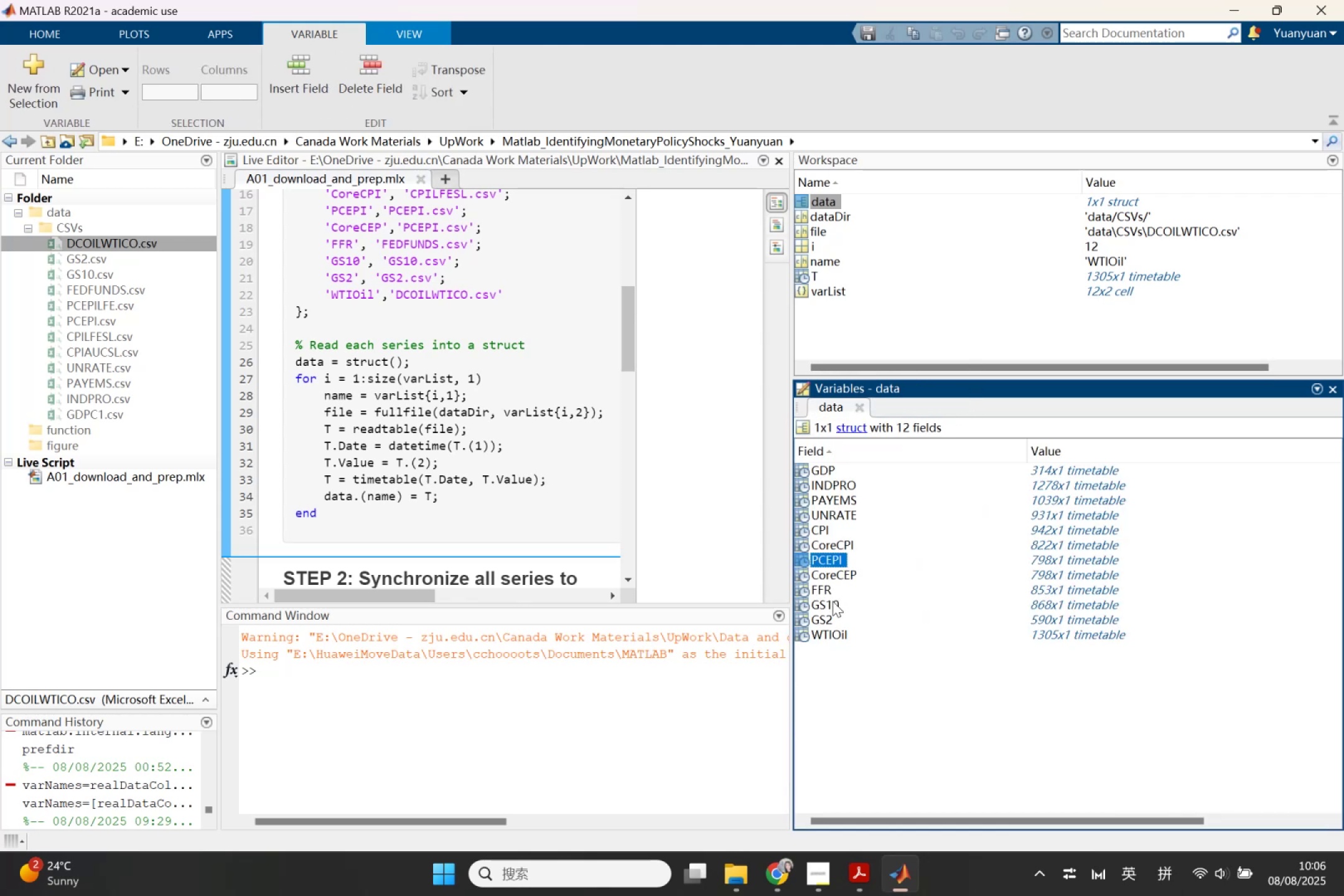 
double_click([830, 605])
 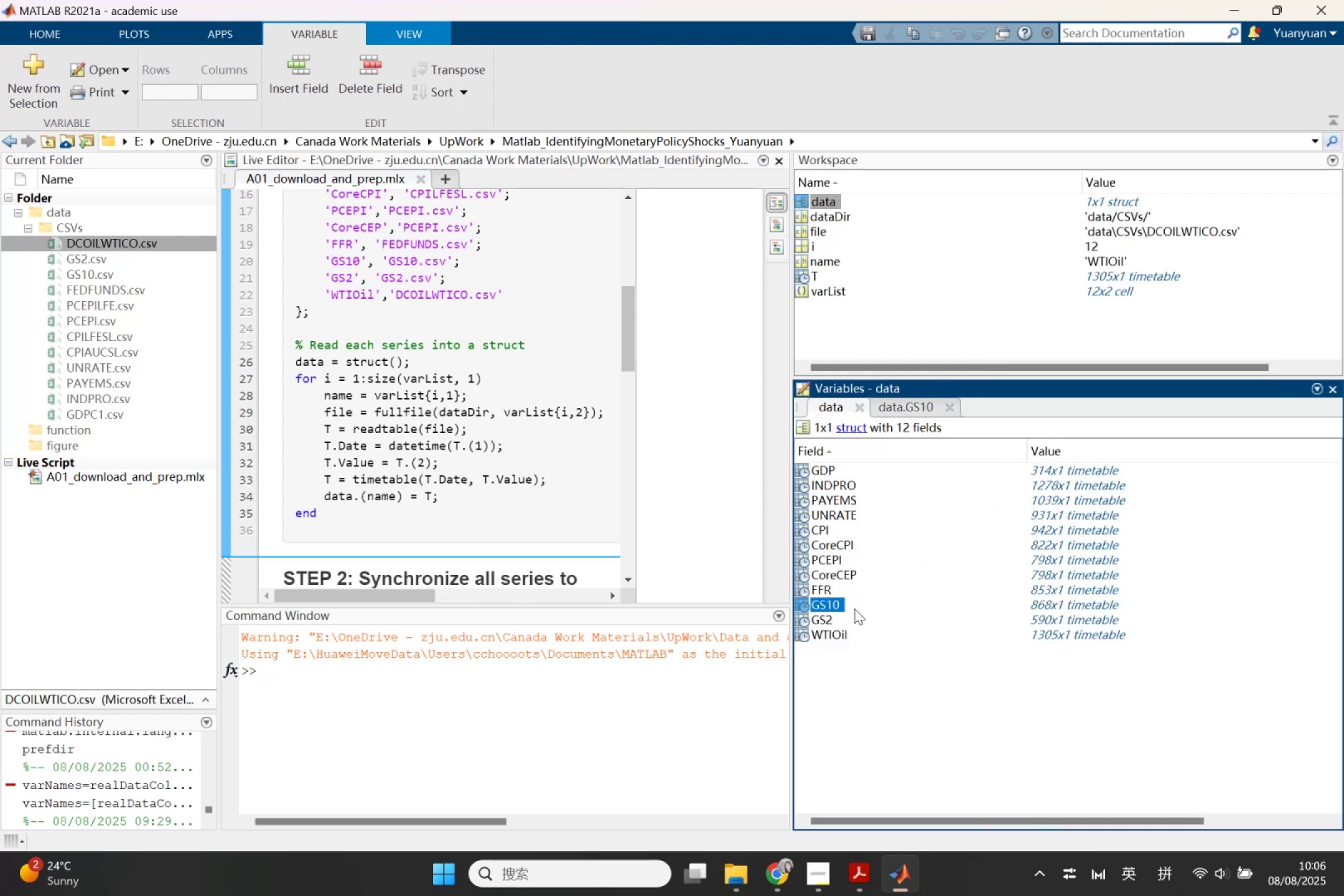 
double_click([825, 620])
 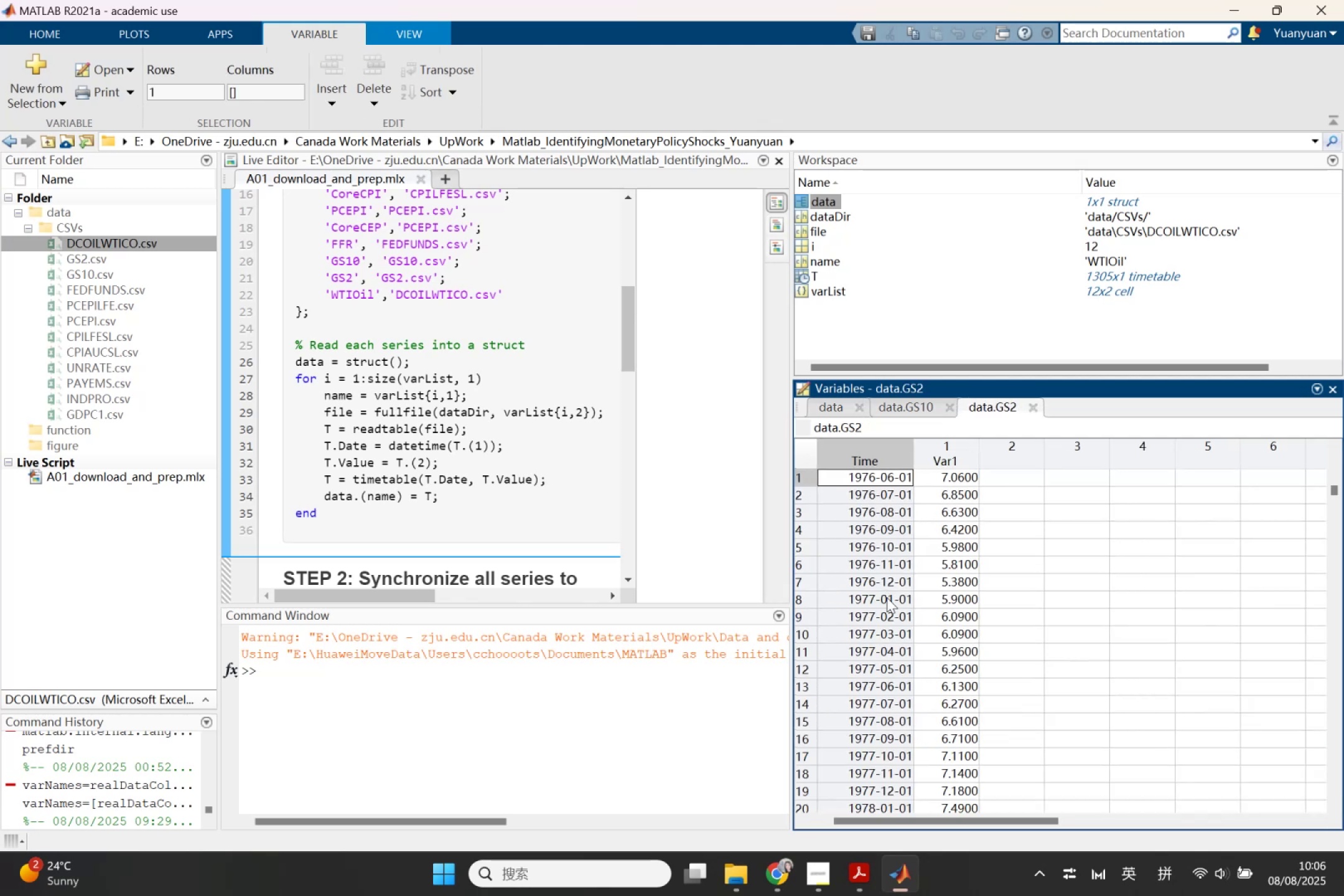 
scroll: coordinate [888, 642], scroll_direction: down, amount: 13.0
 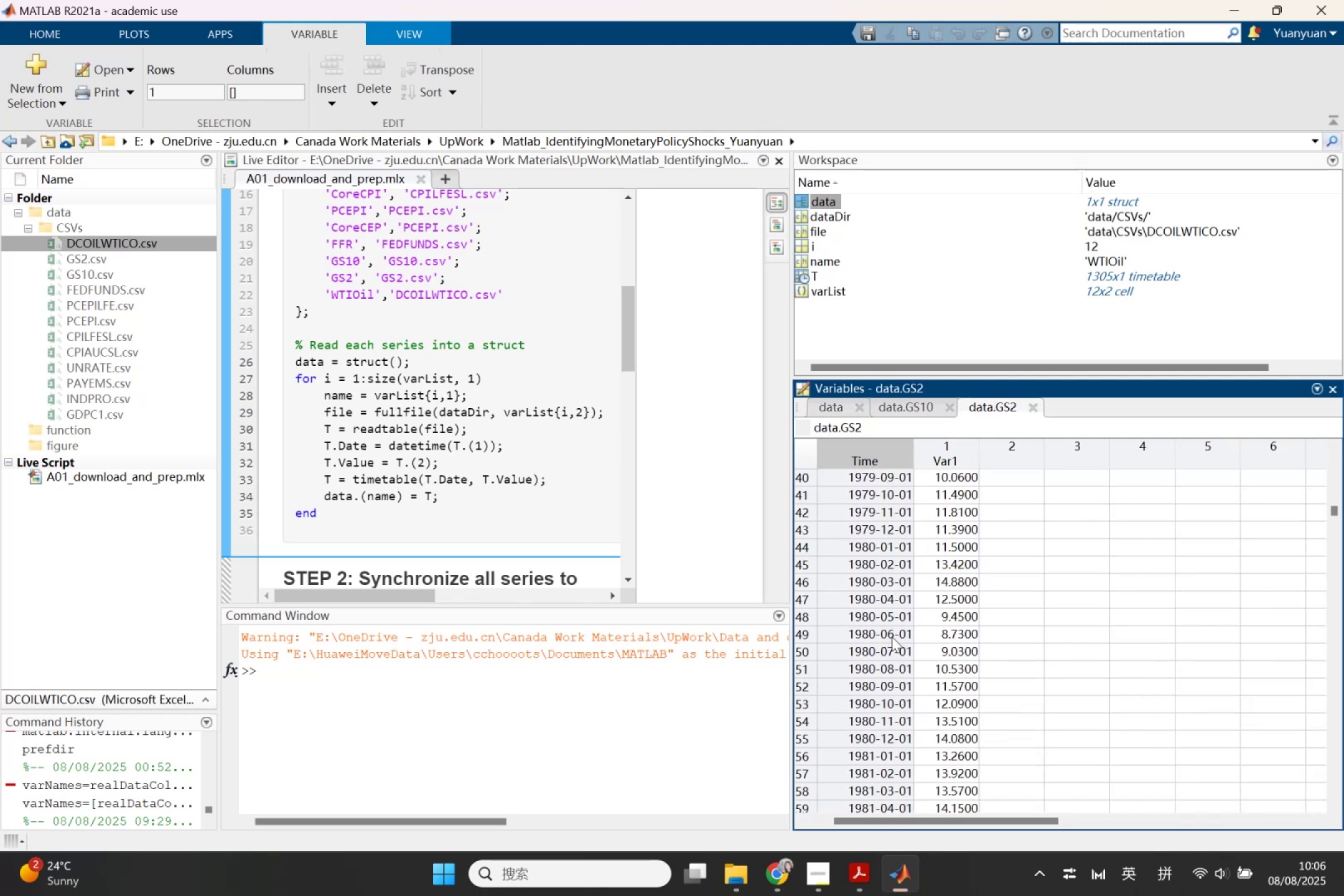 
scroll: coordinate [893, 620], scroll_direction: up, amount: 4.0
 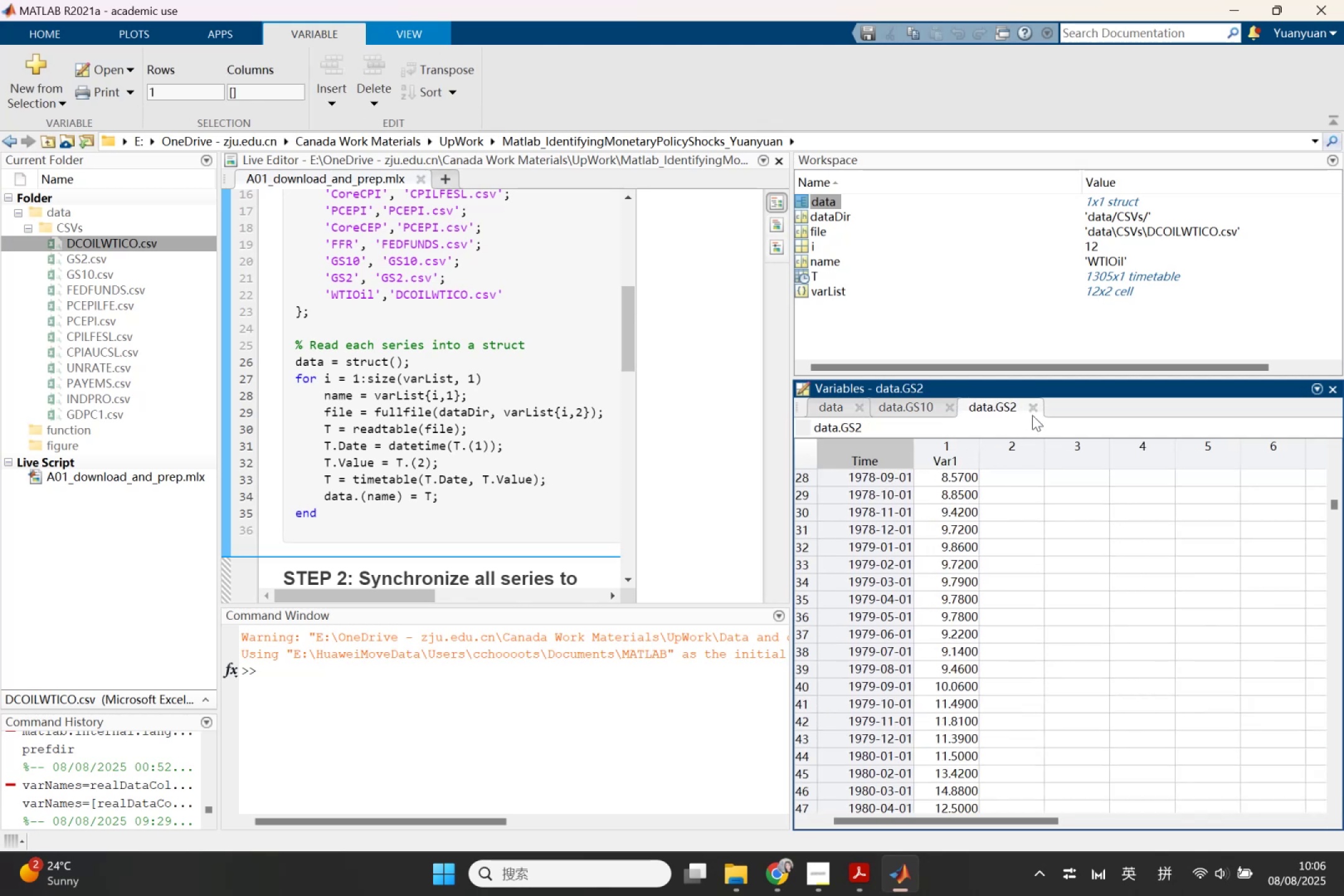 
left_click([1034, 411])
 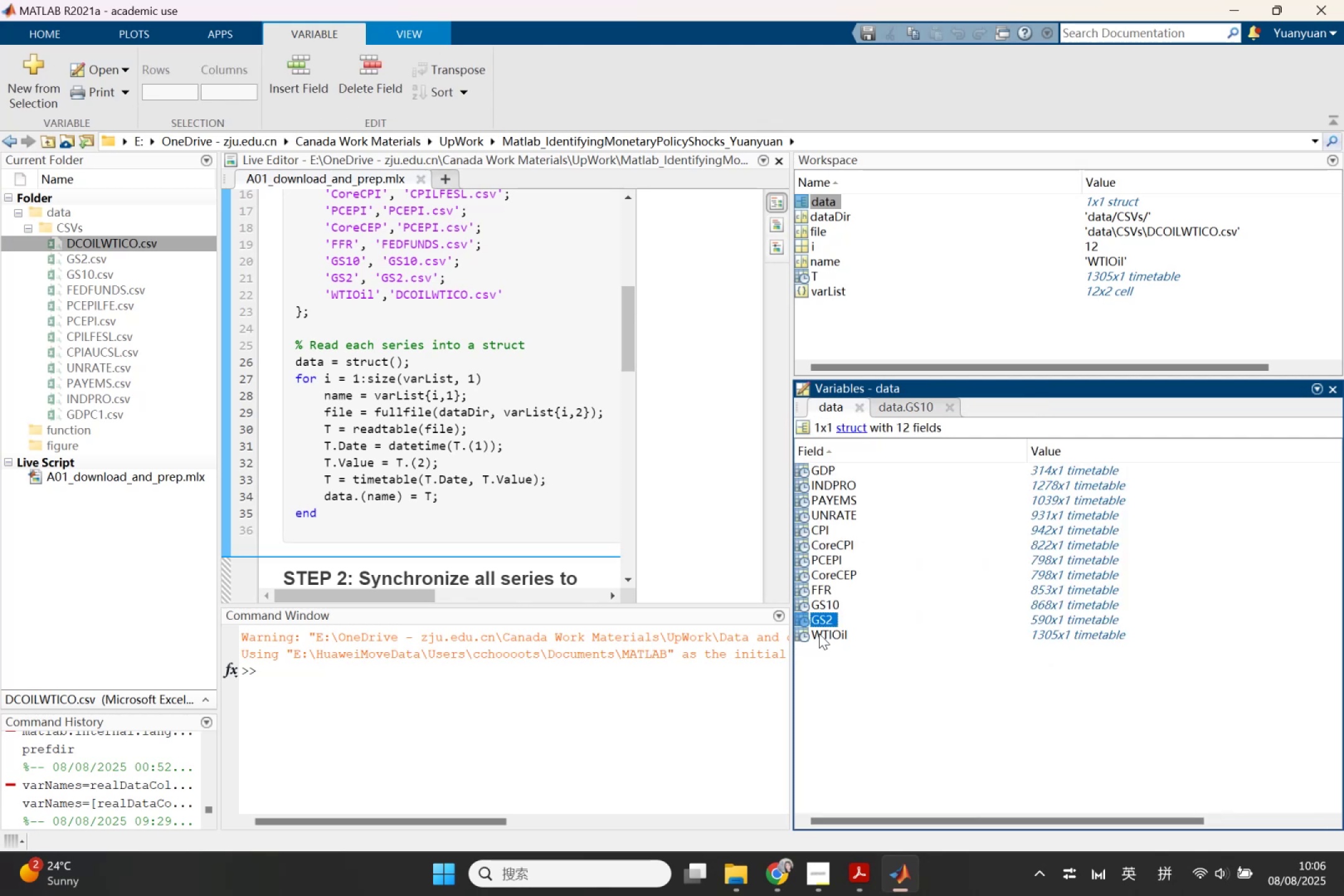 
double_click([819, 633])
 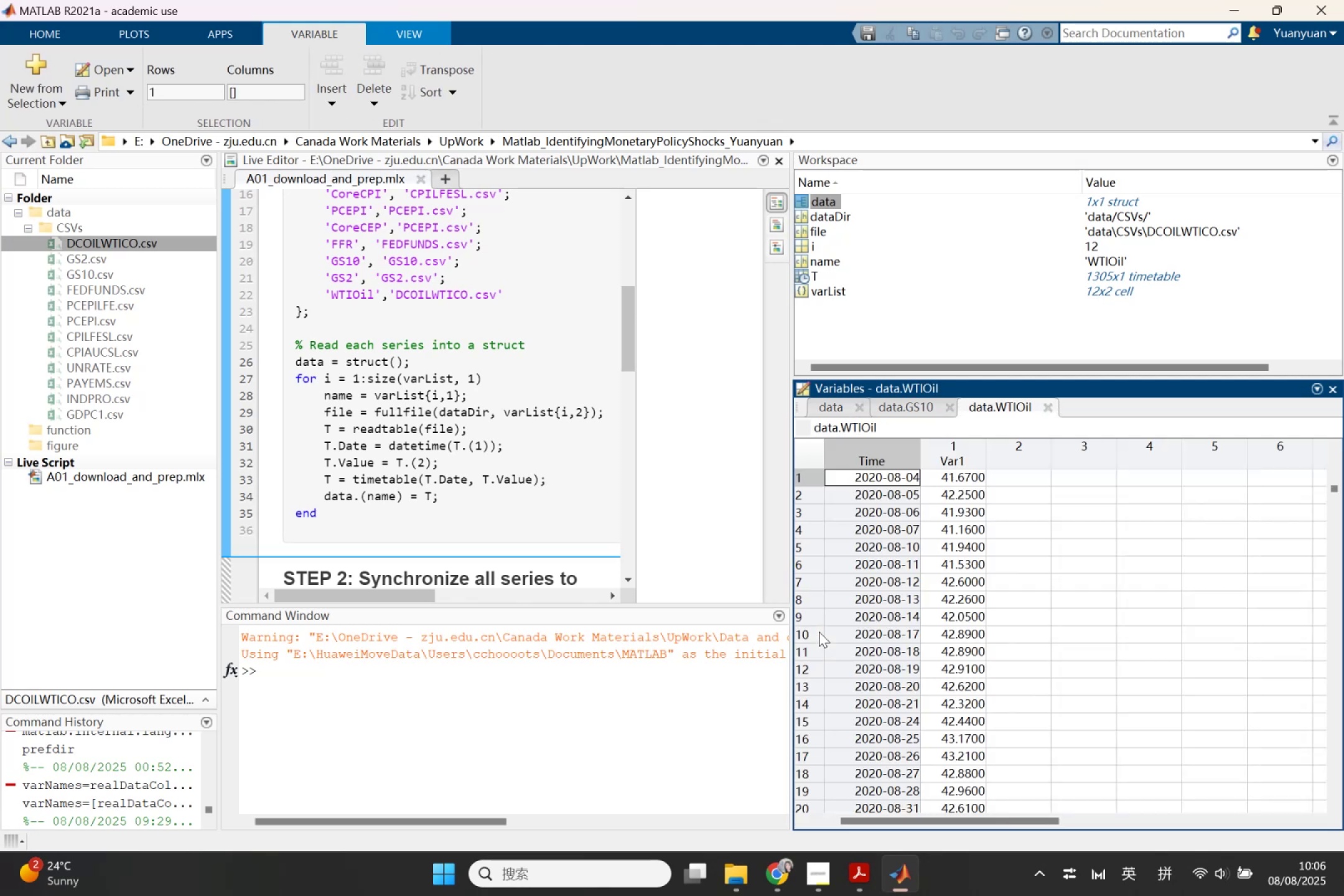 
scroll: coordinate [840, 625], scroll_direction: down, amount: 5.0
 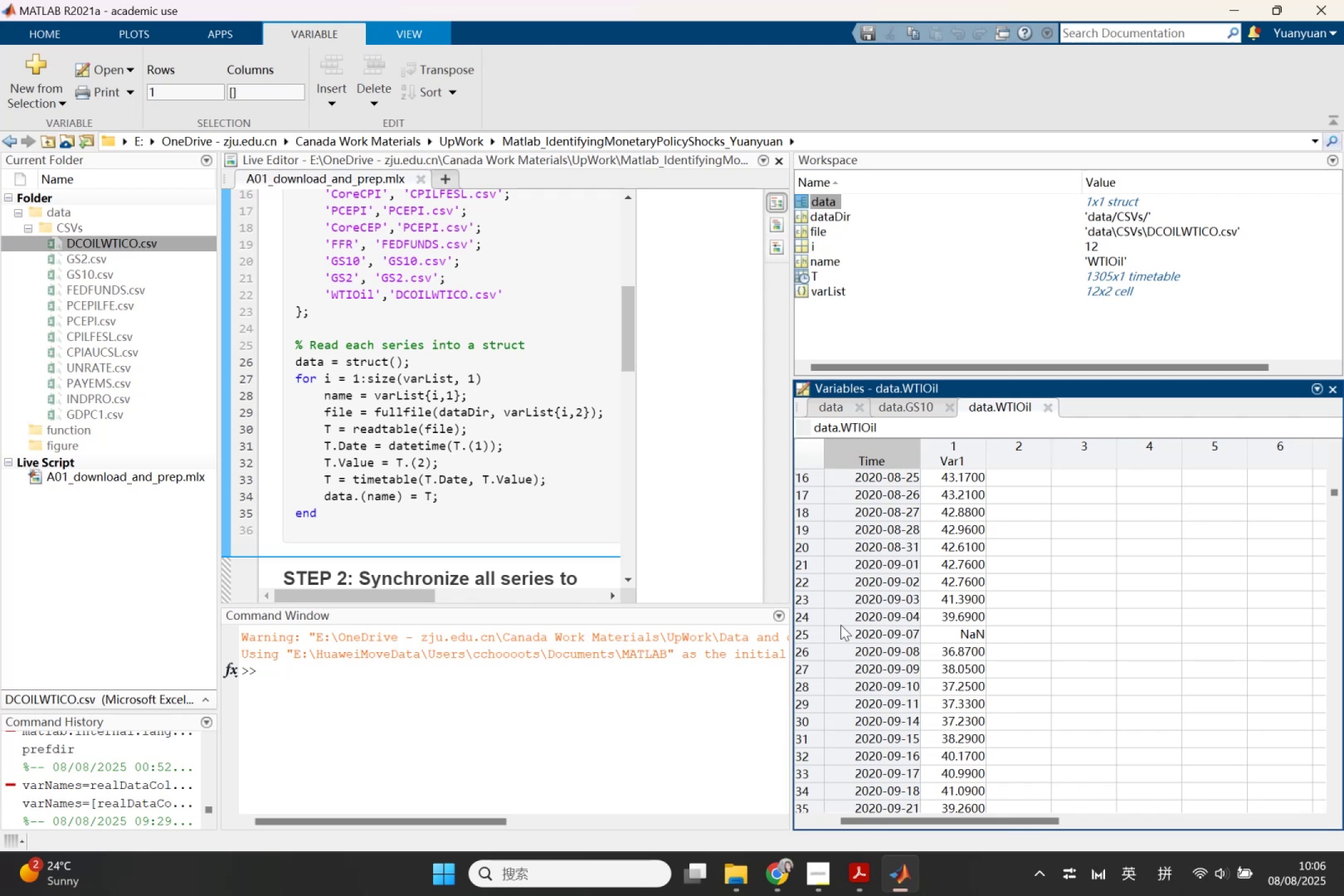 
scroll: coordinate [841, 625], scroll_direction: up, amount: 3.0
 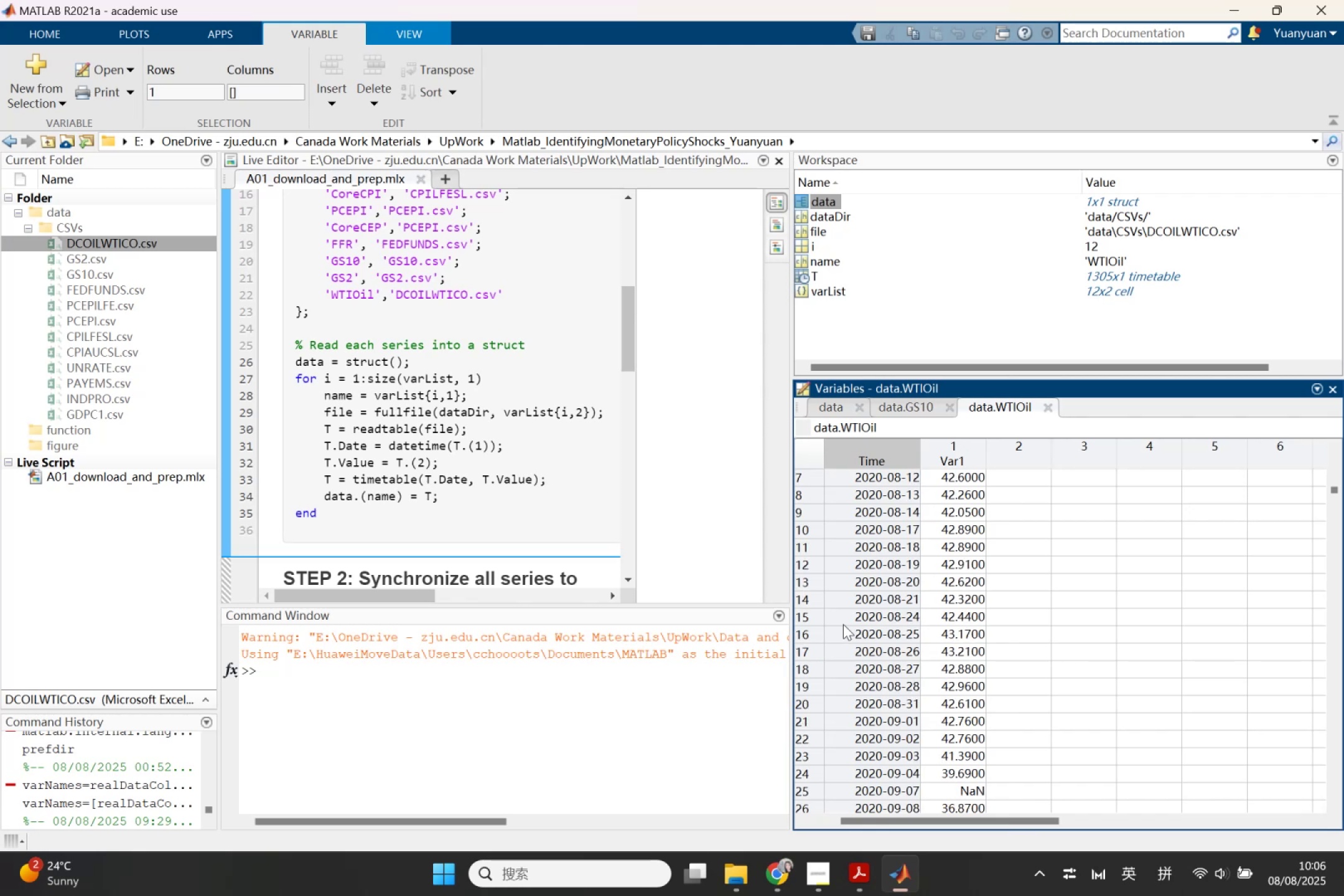 
scroll: coordinate [859, 615], scroll_direction: down, amount: 22.0
 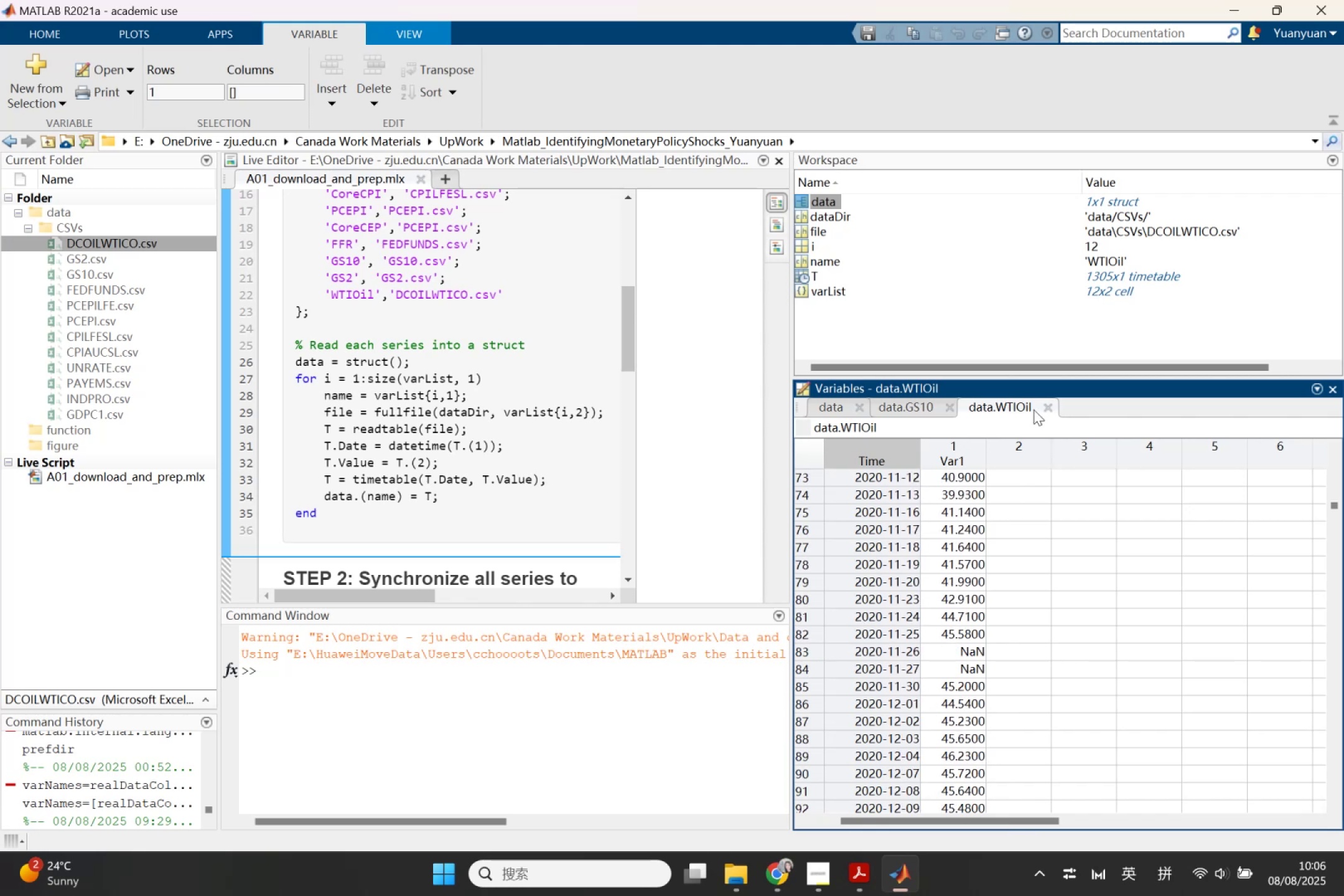 
left_click([1045, 409])
 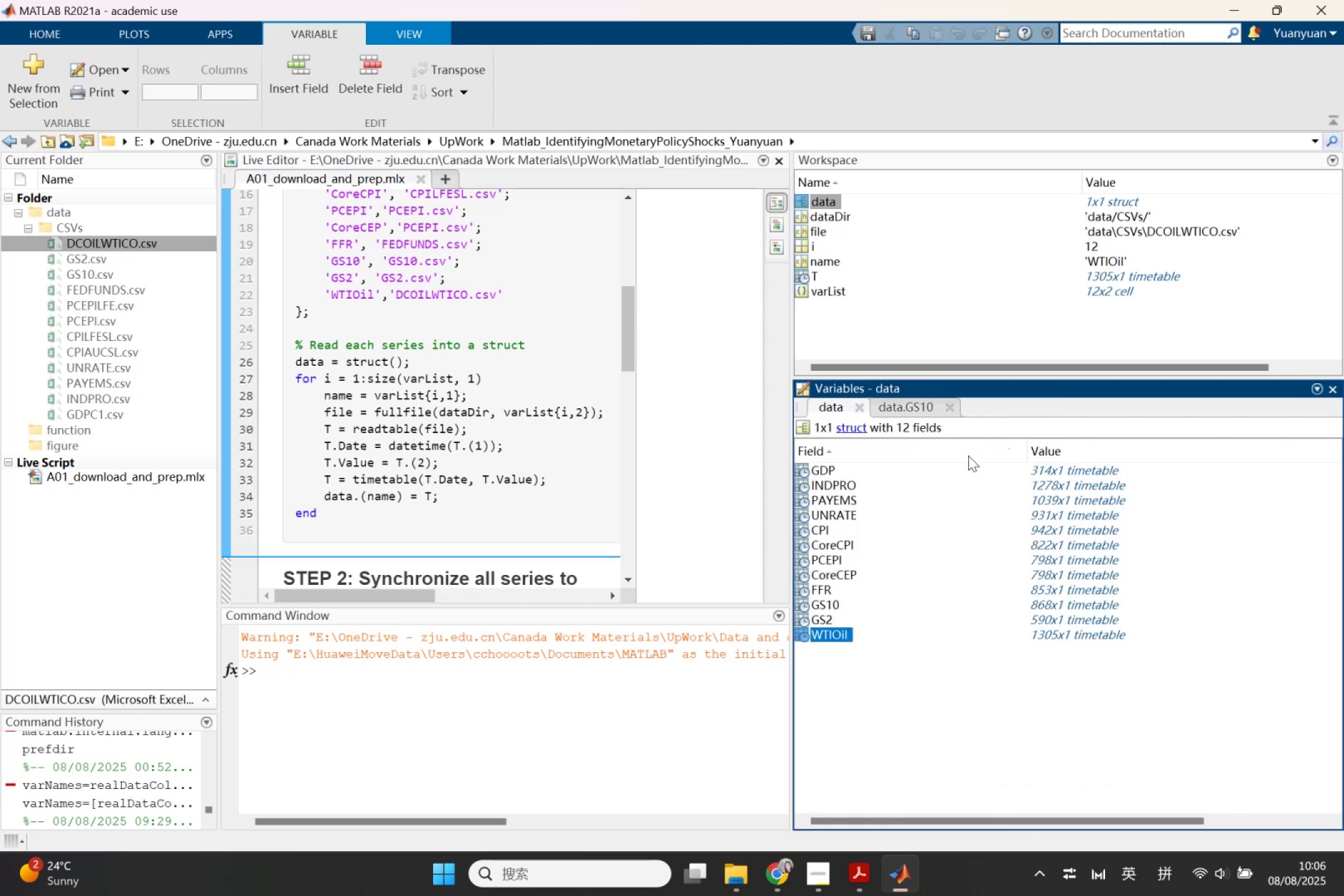 
wait(8.99)
 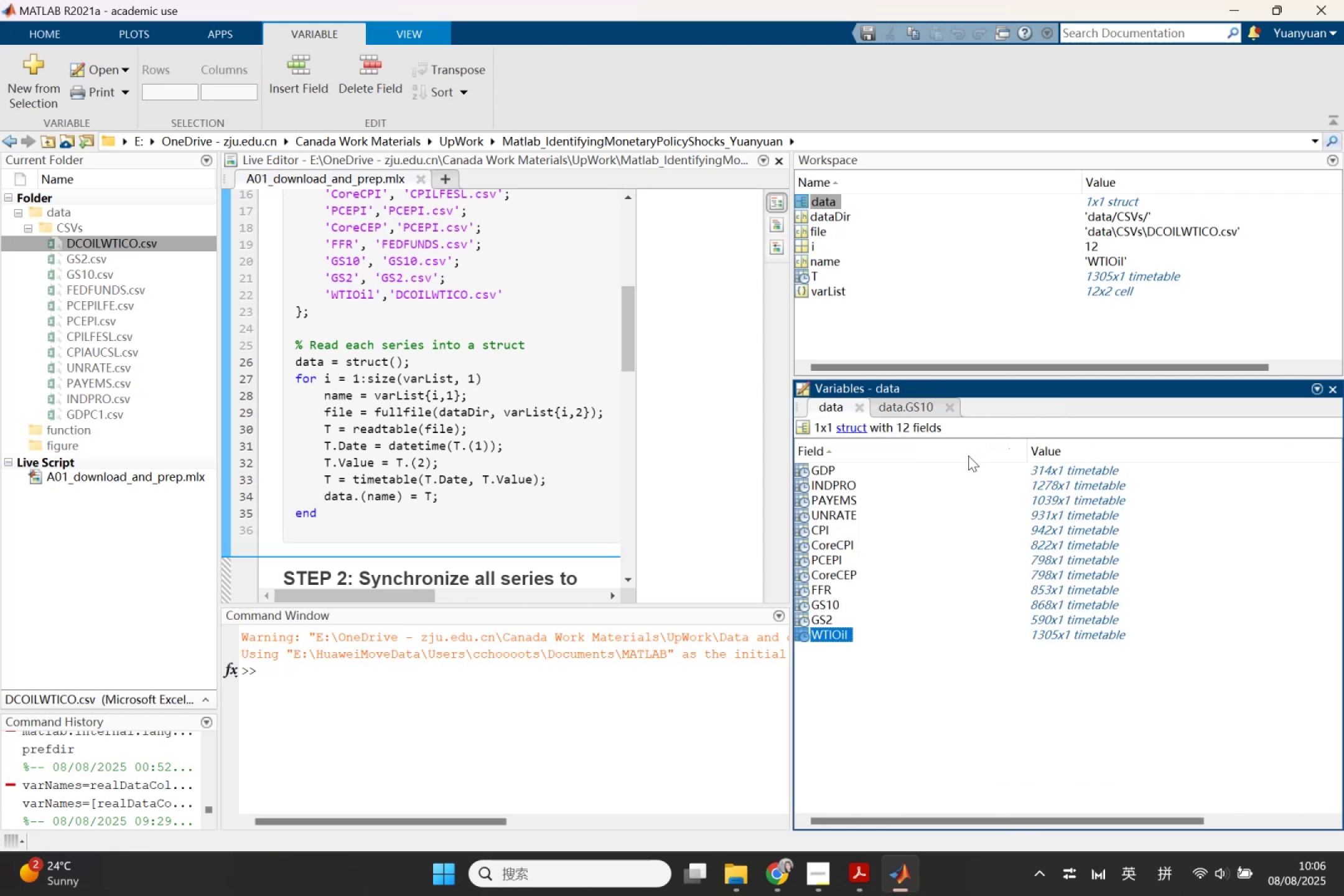 
left_click_drag(start_coordinate=[792, 320], to_coordinate=[1109, 358])
 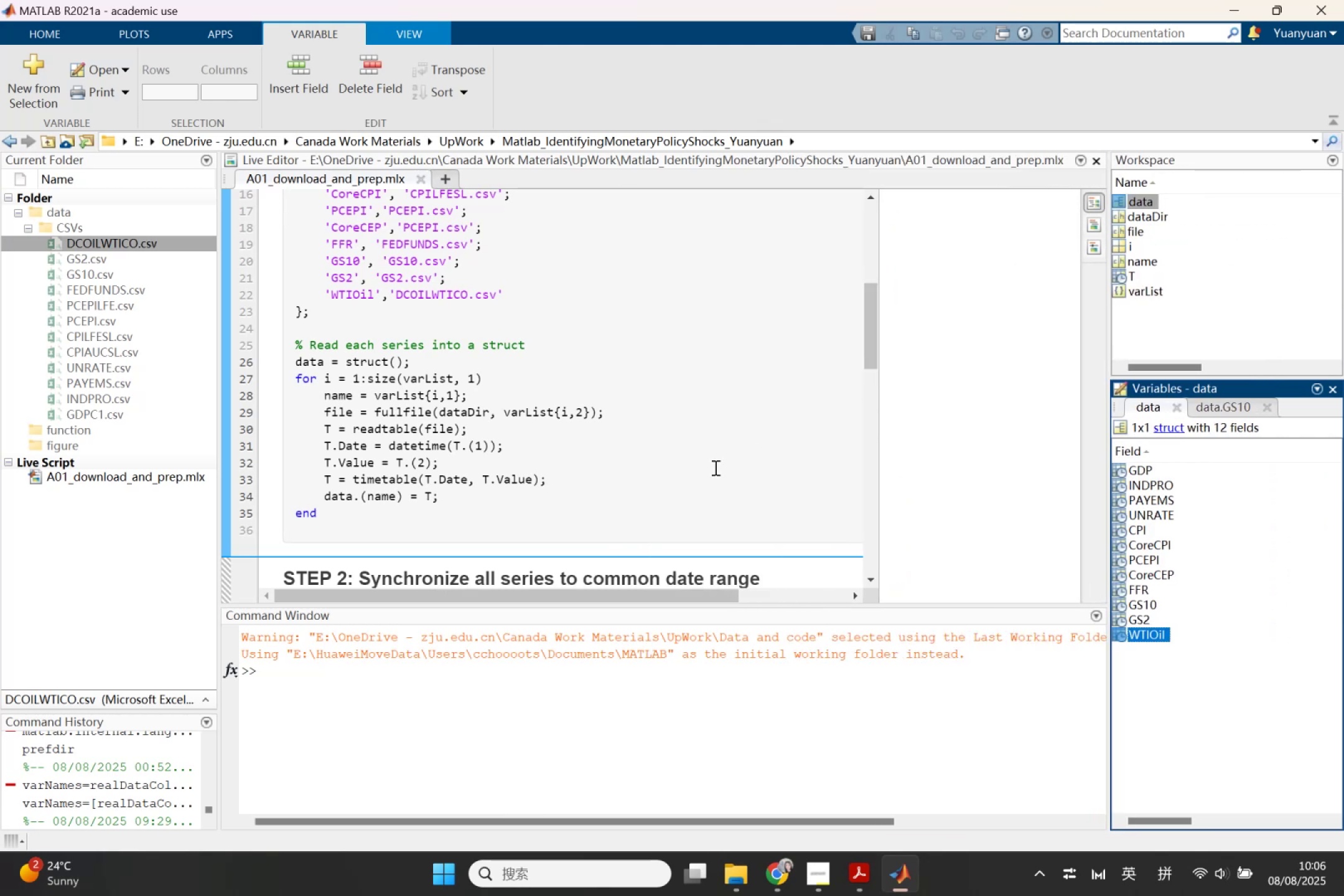 
scroll: coordinate [705, 470], scroll_direction: down, amount: 4.0
 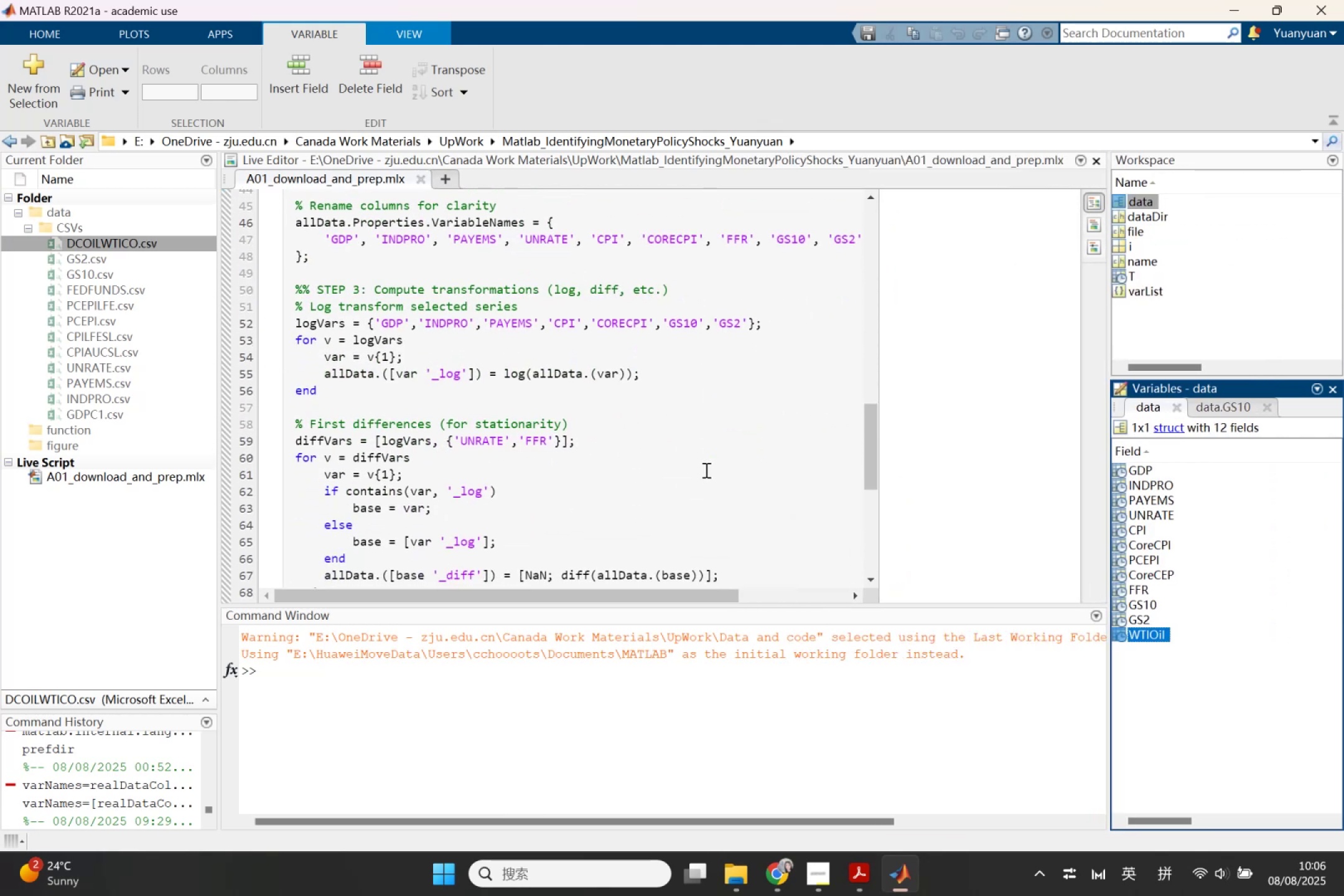 
scroll: coordinate [705, 470], scroll_direction: up, amount: 1.0
 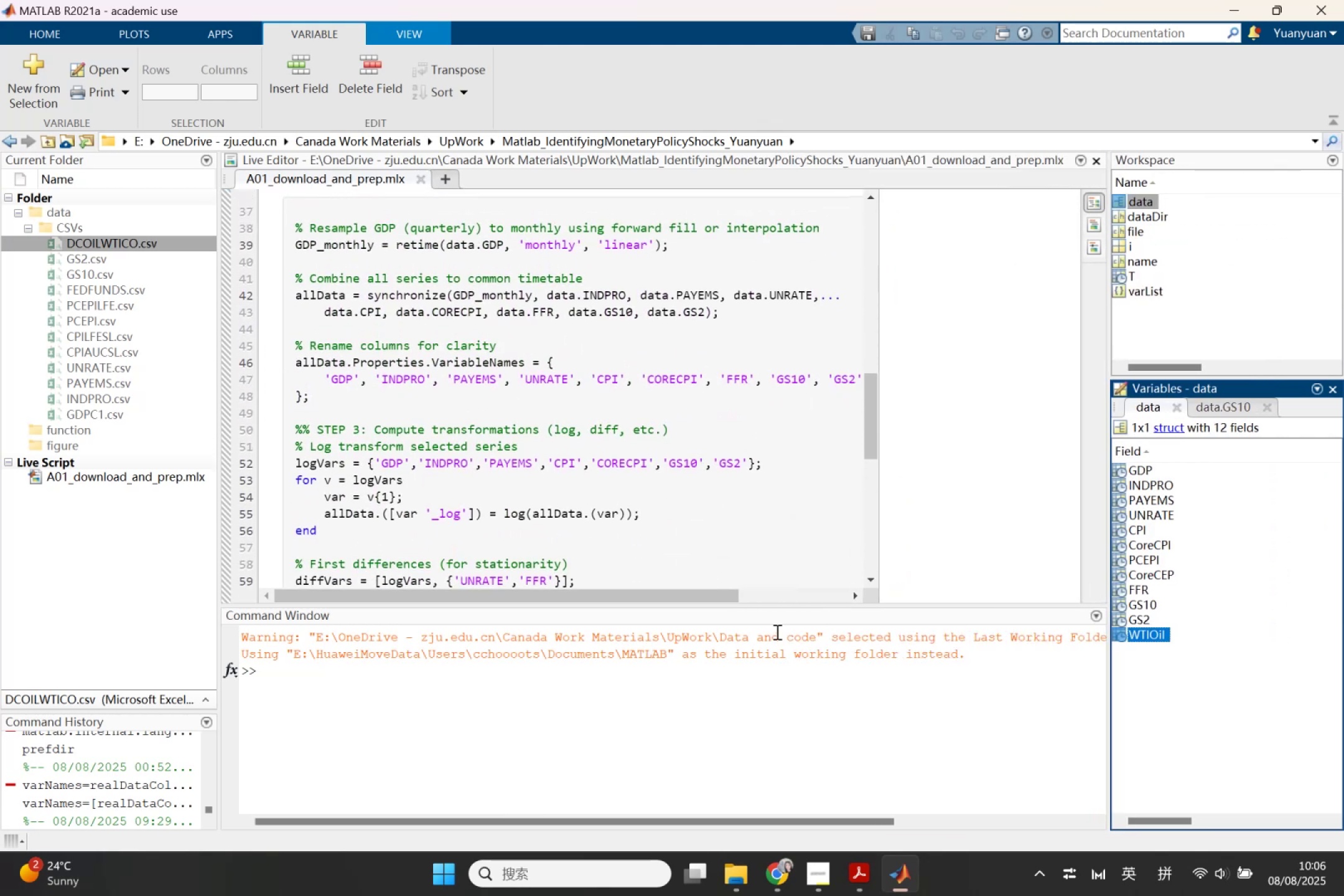 
left_click([775, 889])
 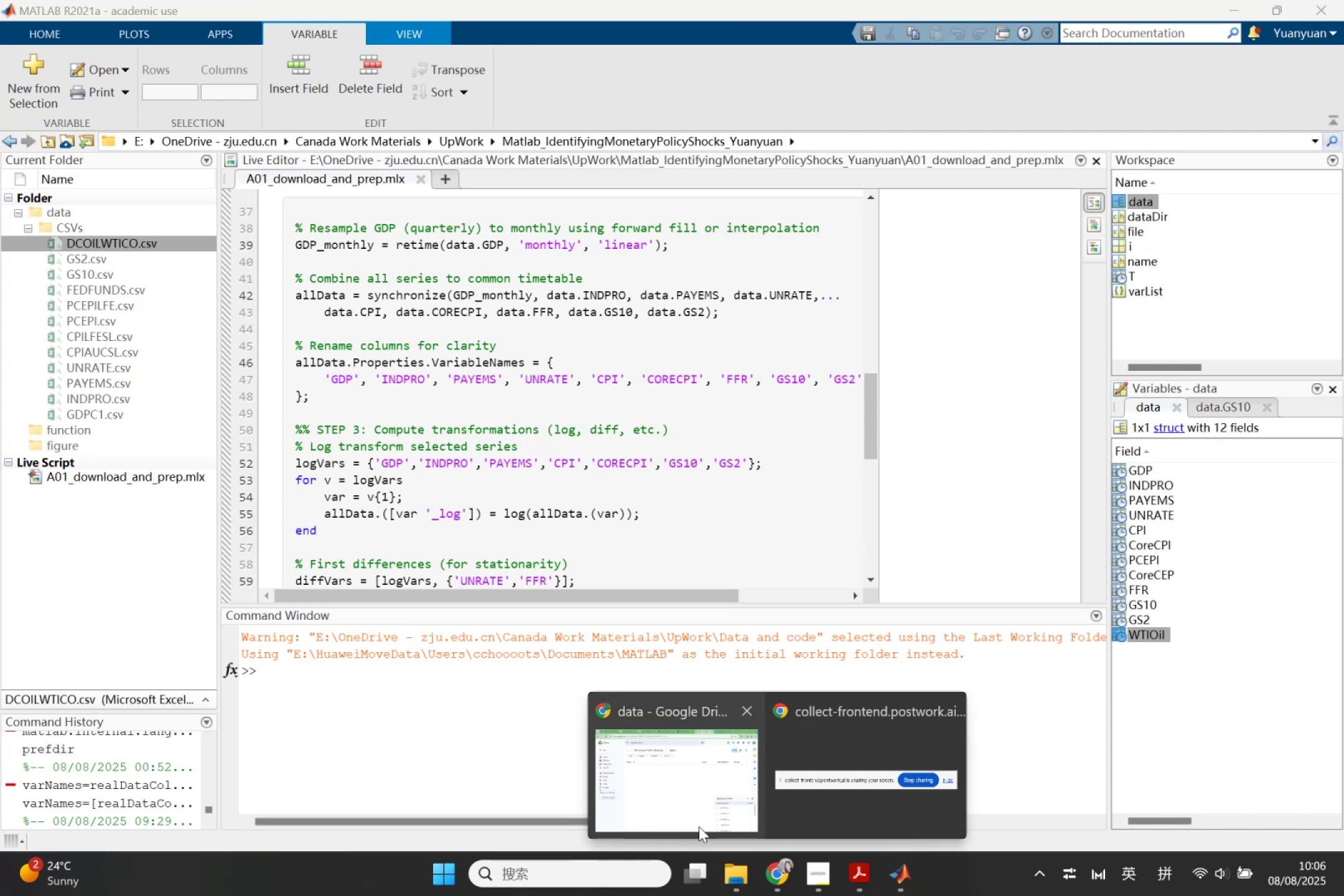 